 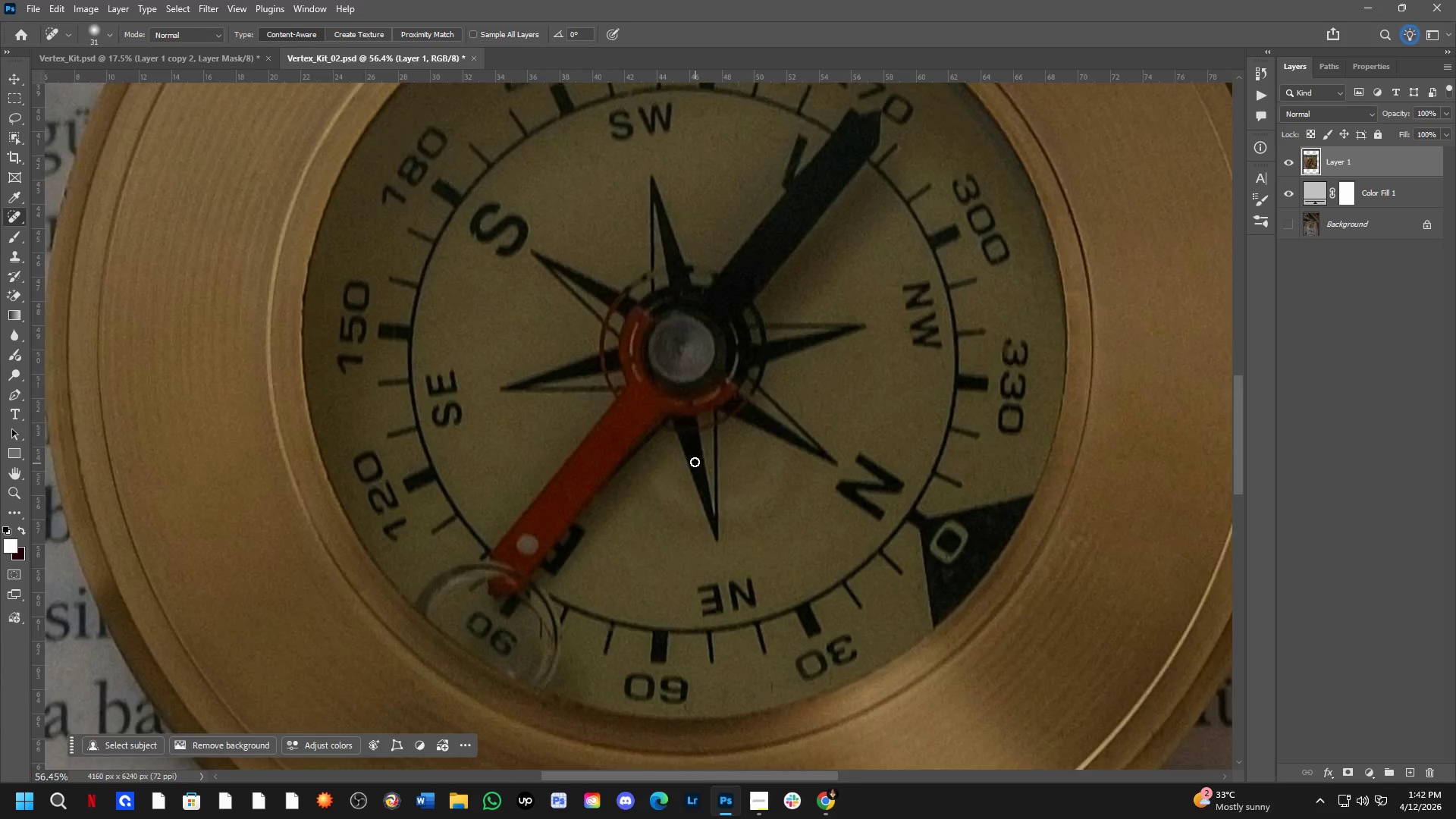 
left_click_drag(start_coordinate=[668, 479], to_coordinate=[661, 541])
 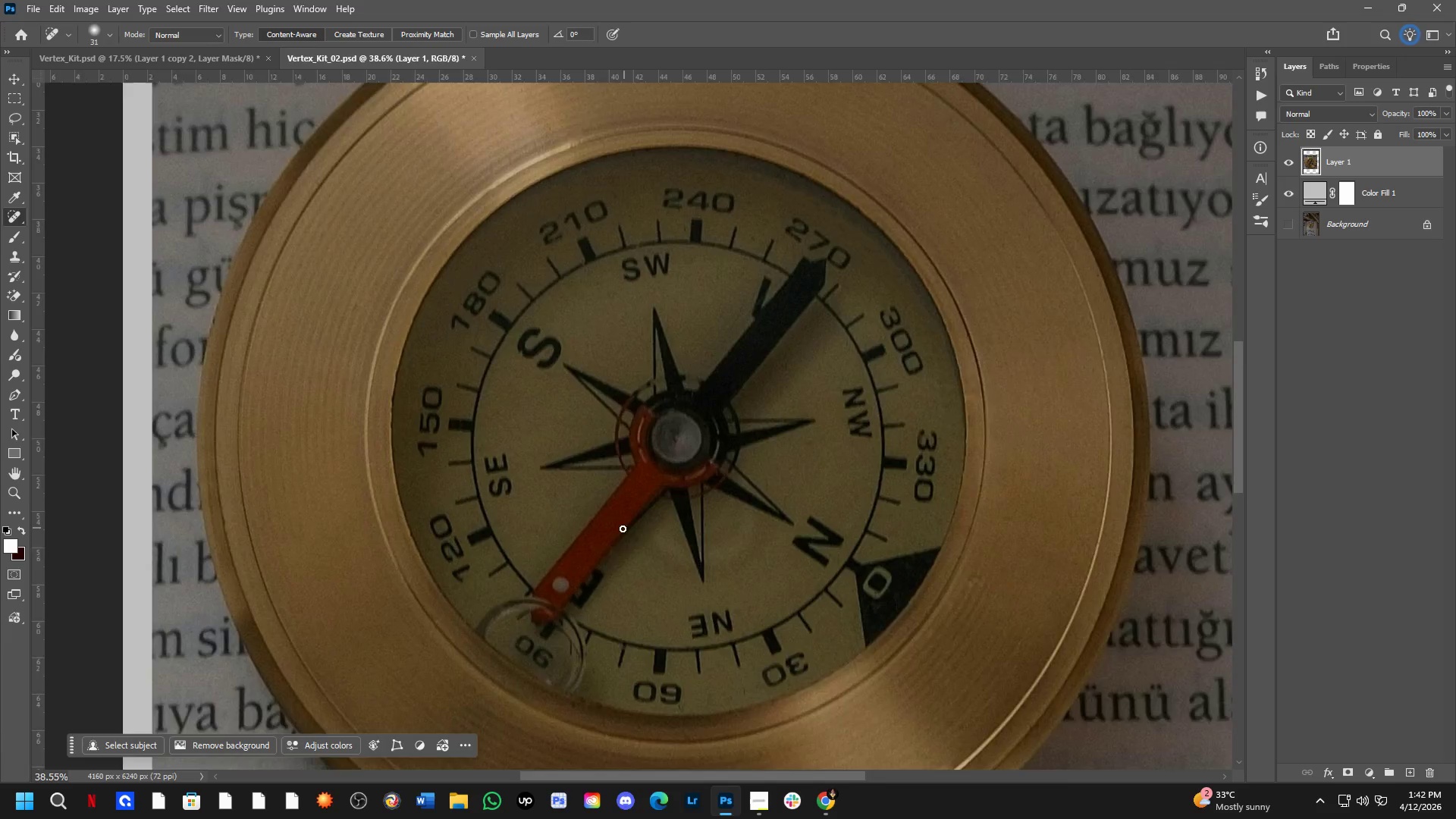 
scroll: coordinate [689, 448], scroll_direction: down, amount: 5.0
 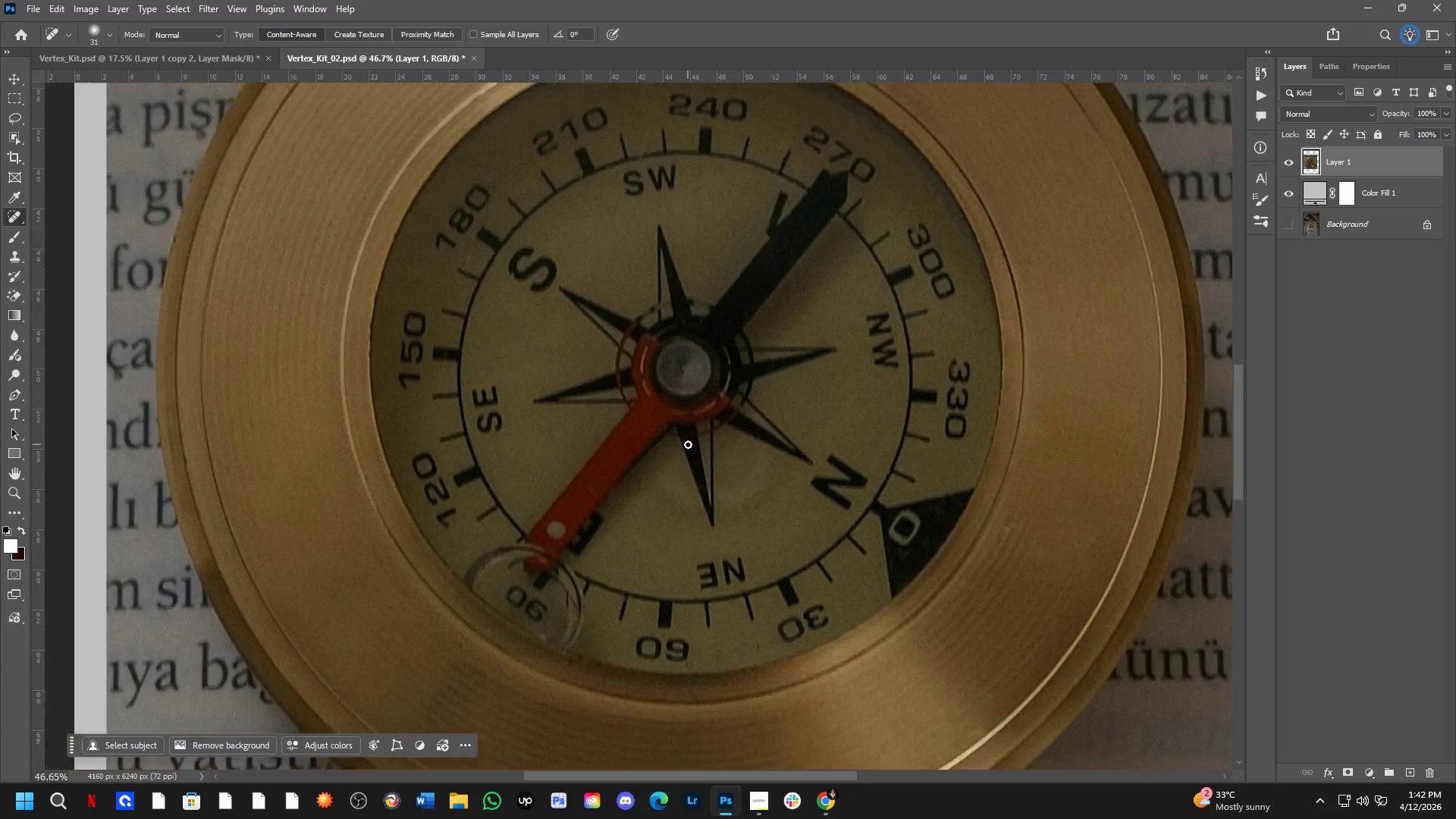 
hold_key(key=Space, duration=1.44)
 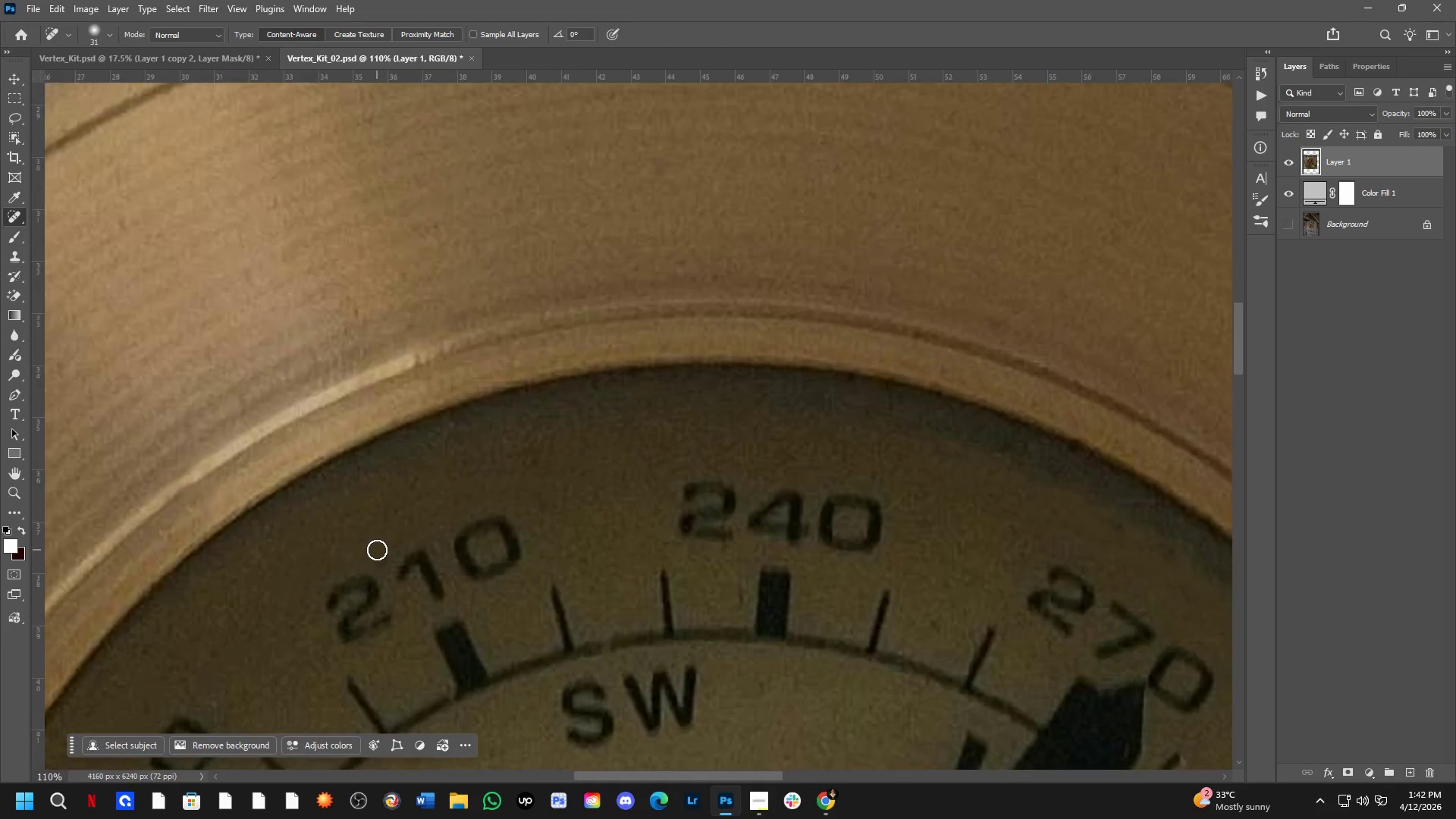 
left_click_drag(start_coordinate=[569, 334], to_coordinate=[609, 628])
 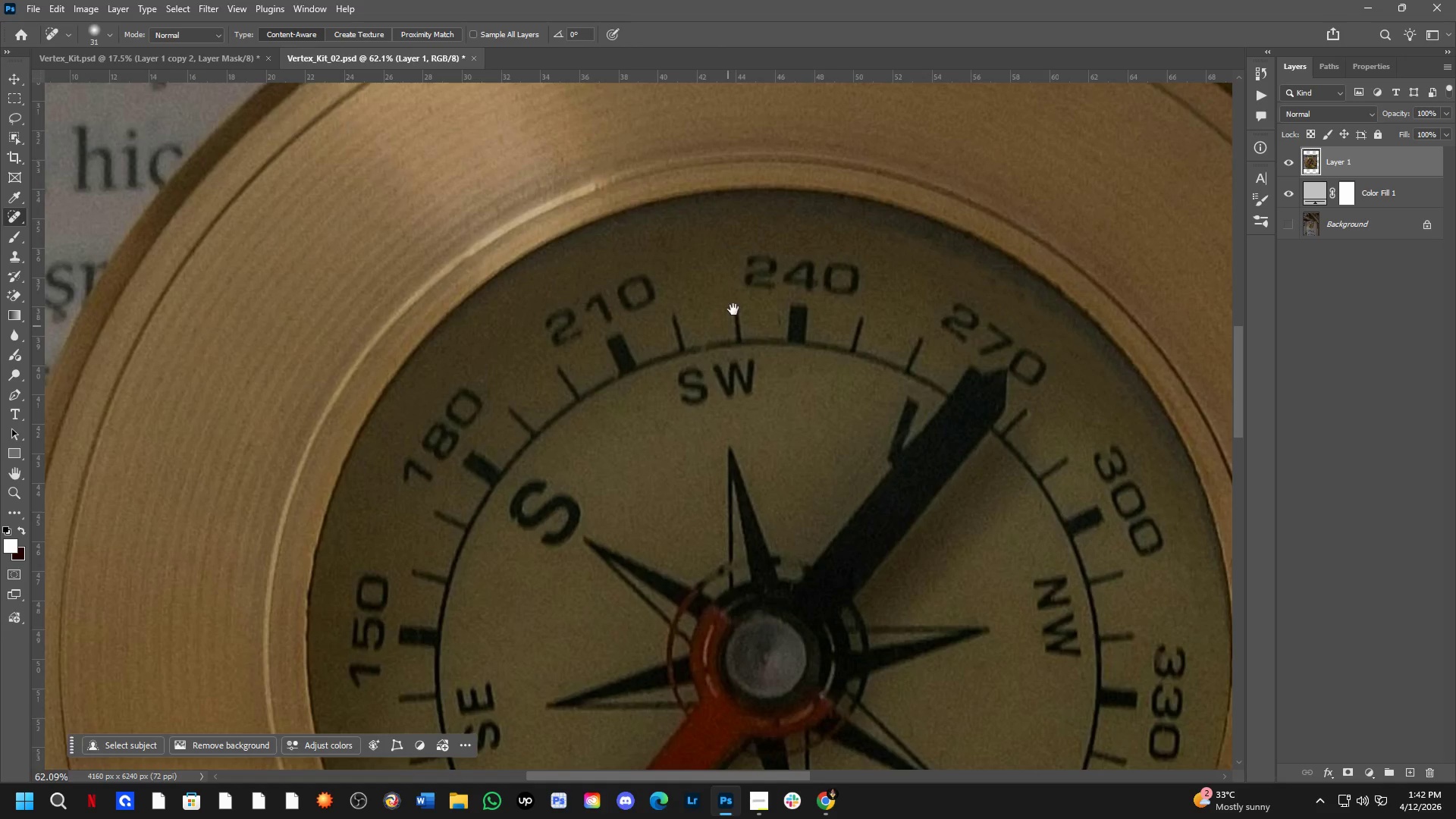 
scroll: coordinate [566, 563], scroll_direction: up, amount: 5.0
 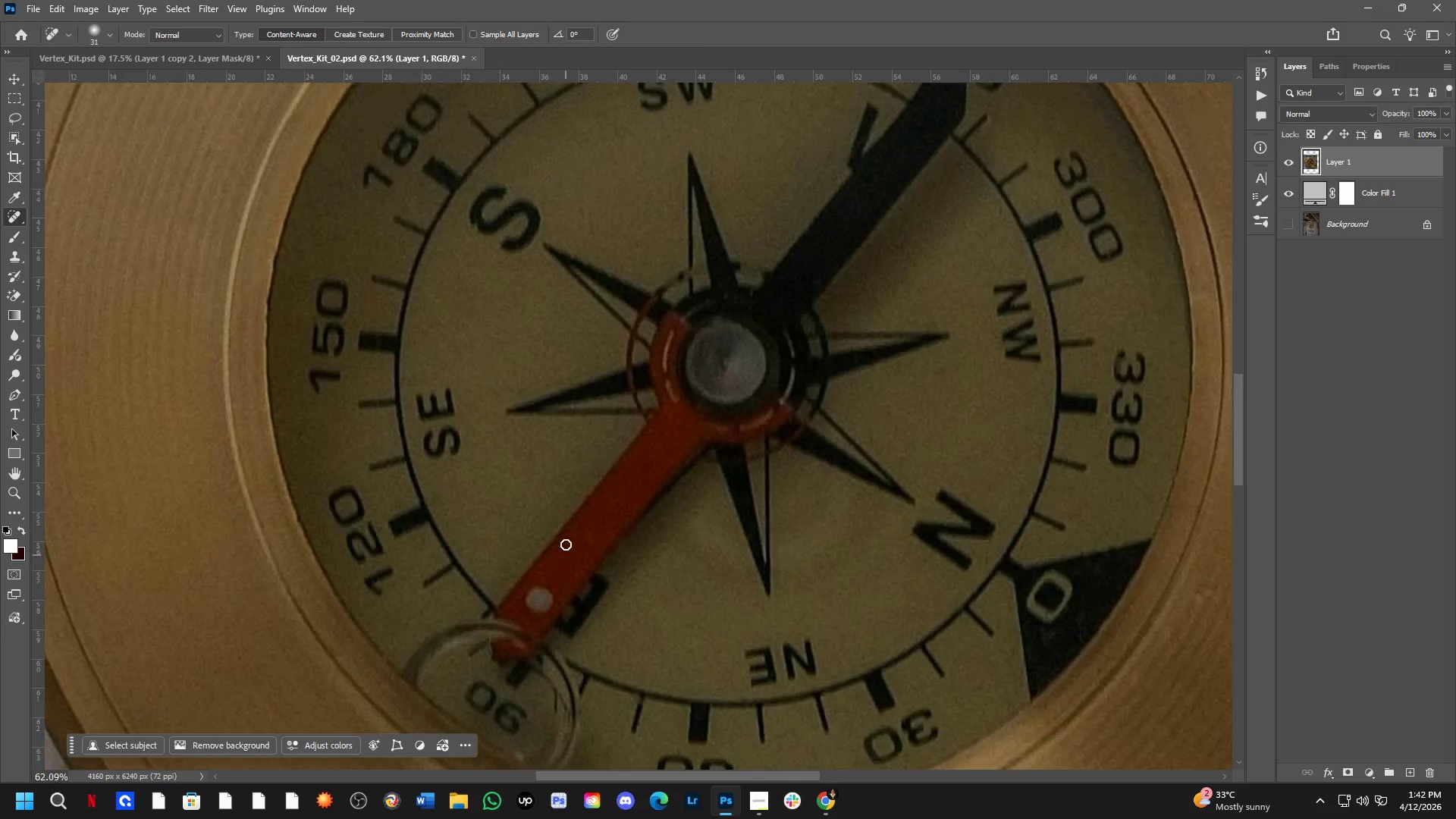 
left_click_drag(start_coordinate=[717, 307], to_coordinate=[520, 560])
 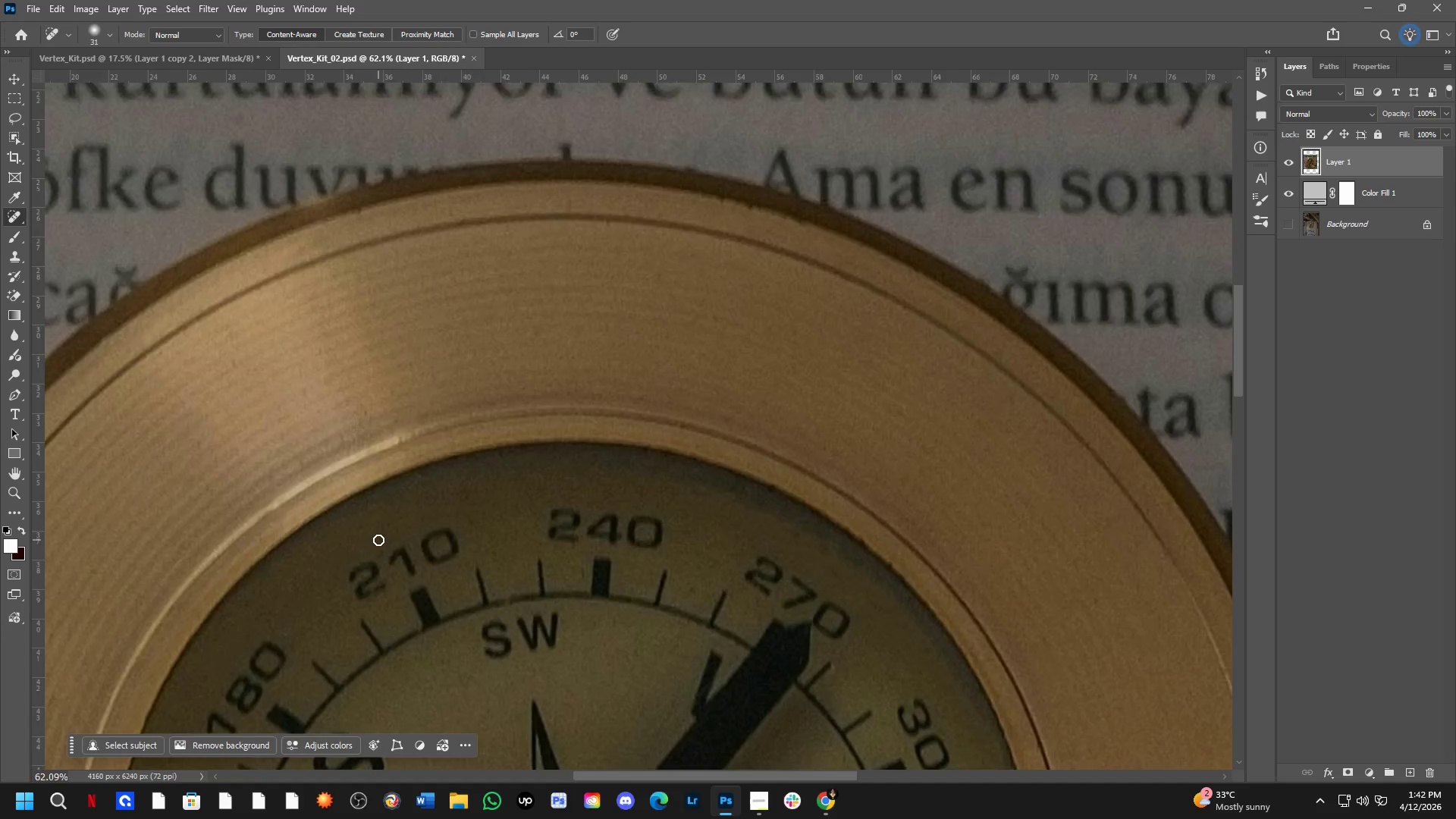 
hold_key(key=Space, duration=5.22)
 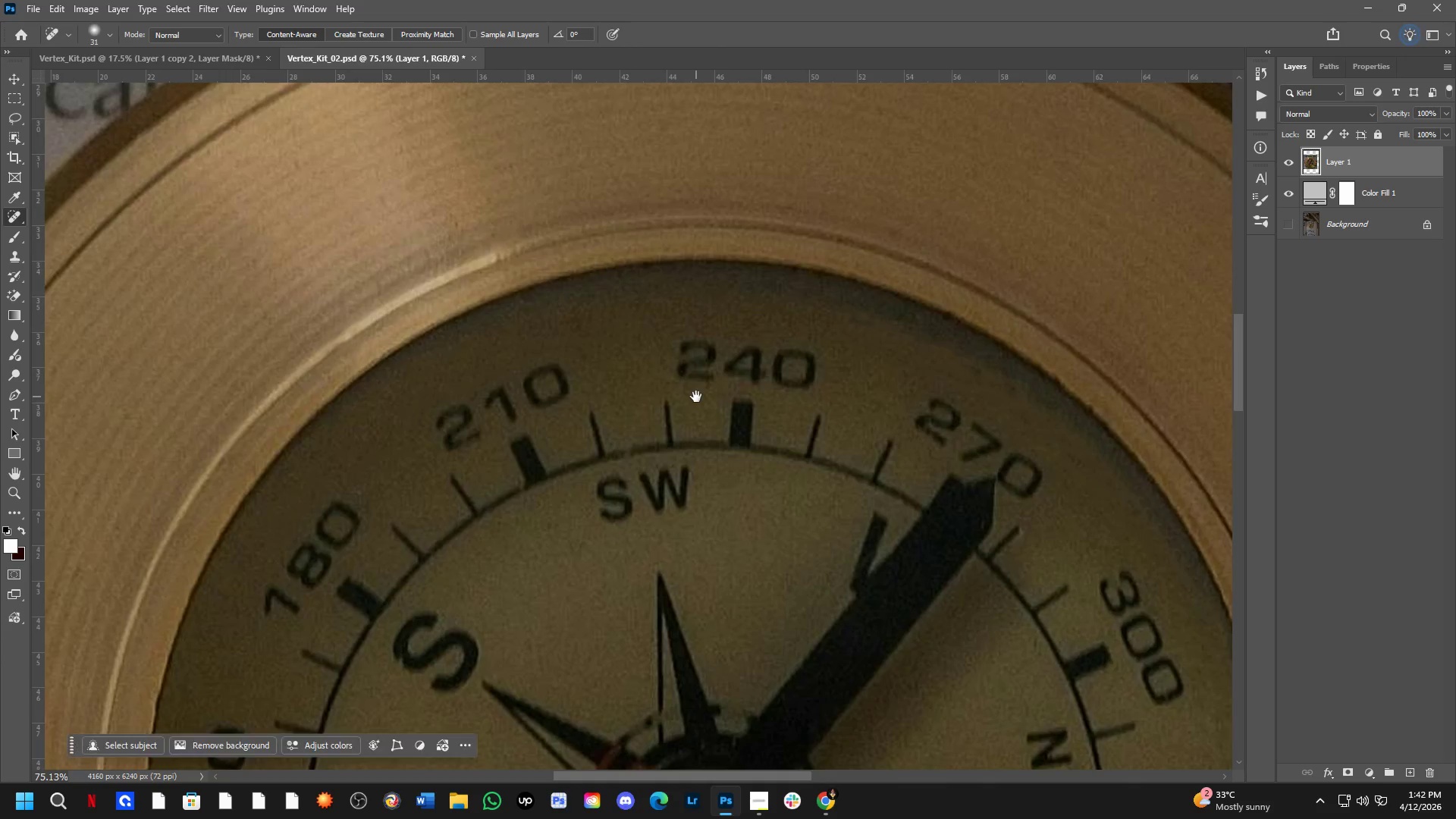 
left_click_drag(start_coordinate=[408, 524], to_coordinate=[409, 516])
 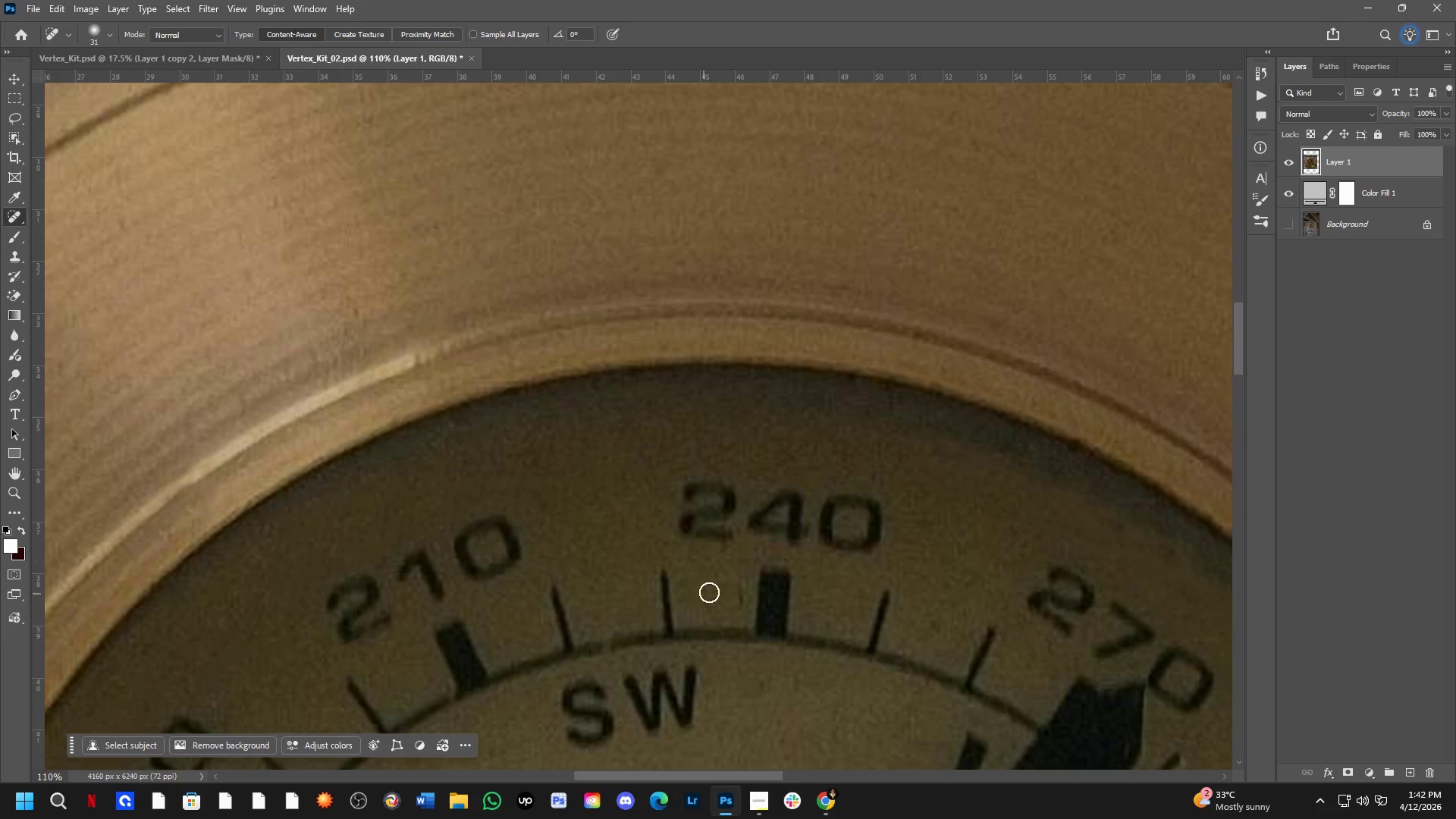 
scroll: coordinate [375, 551], scroll_direction: up, amount: 6.0
 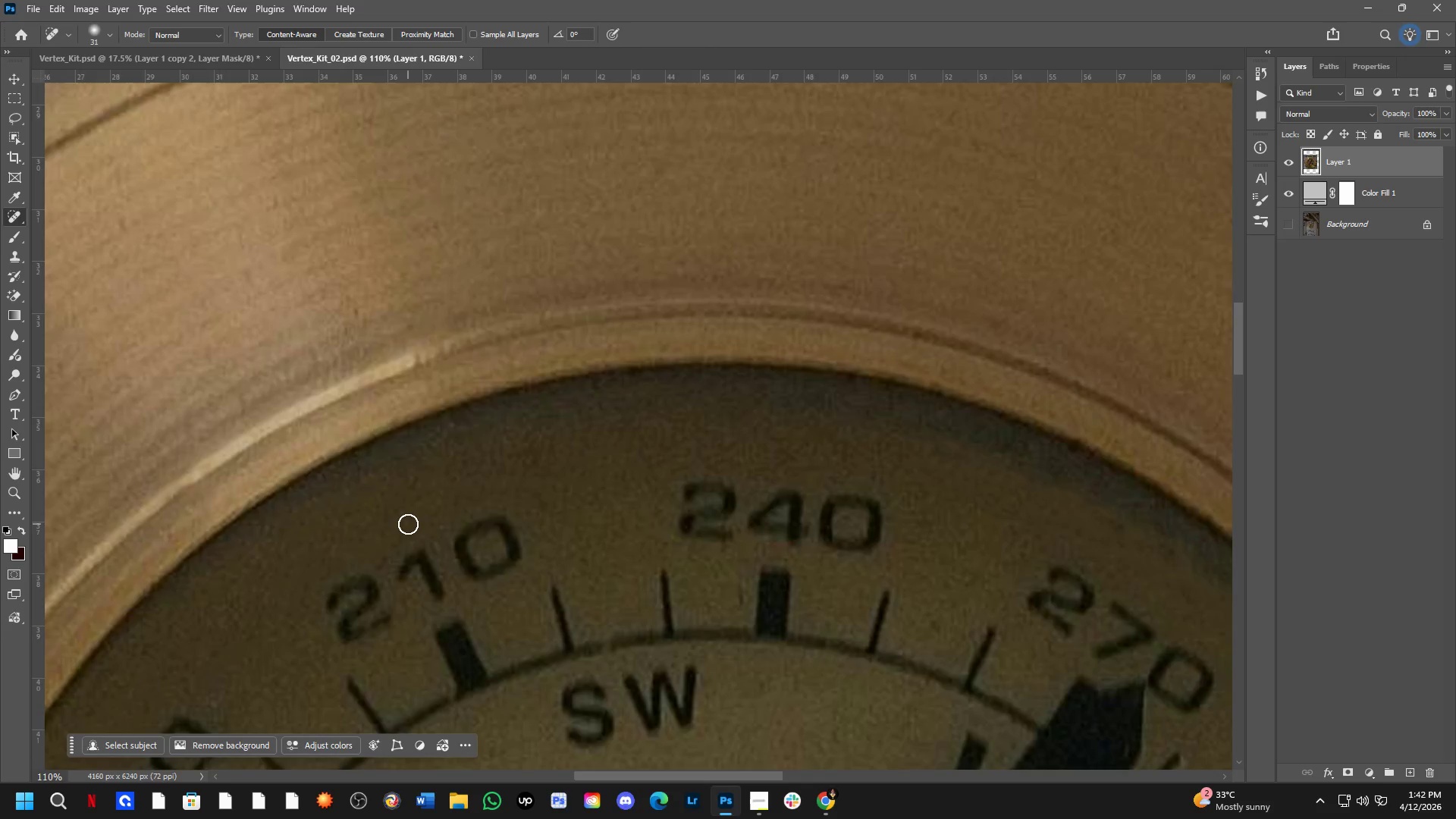 
left_click_drag(start_coordinate=[739, 592], to_coordinate=[741, 608])
 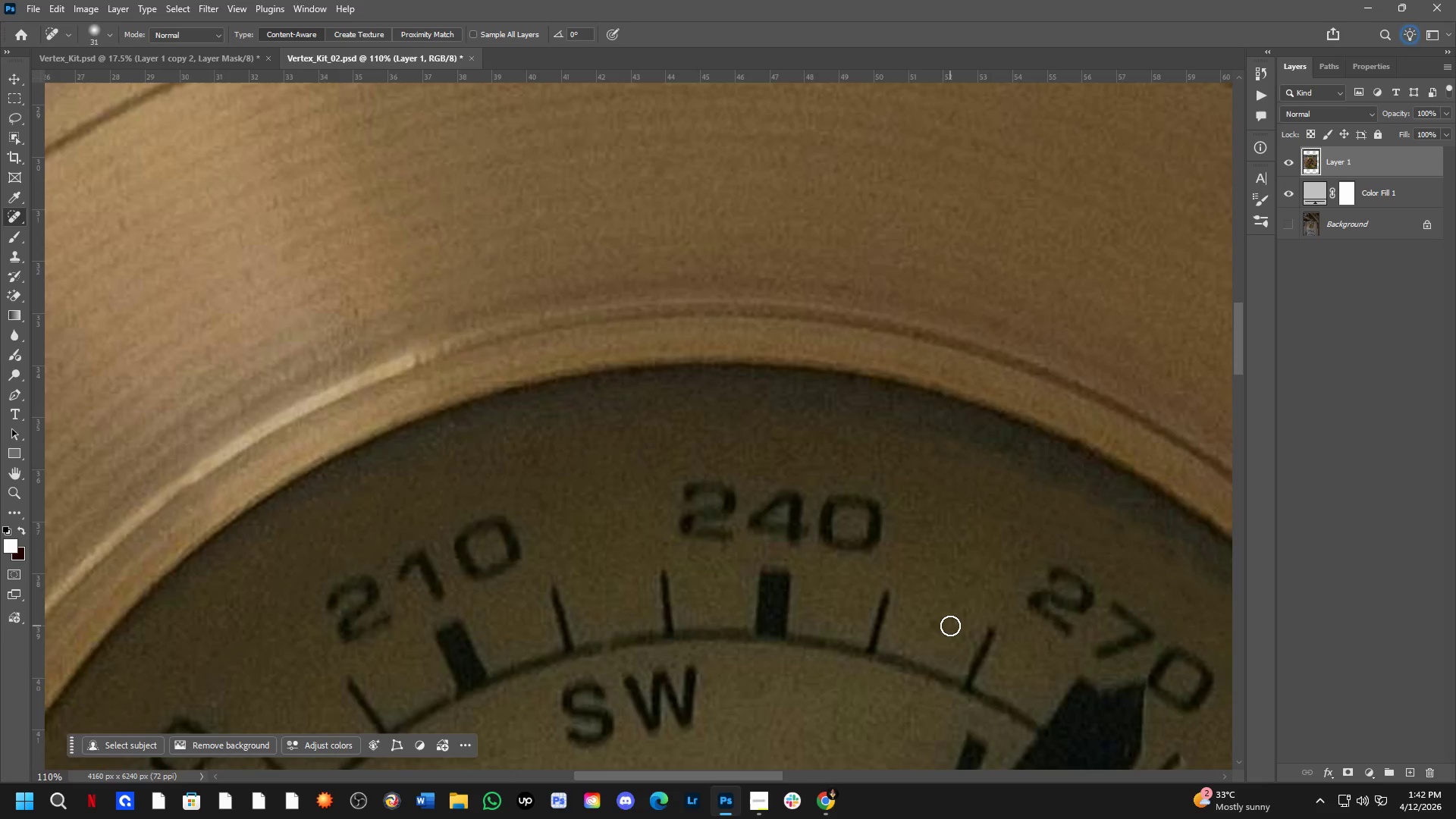 
left_click_drag(start_coordinate=[936, 622], to_coordinate=[940, 619])
 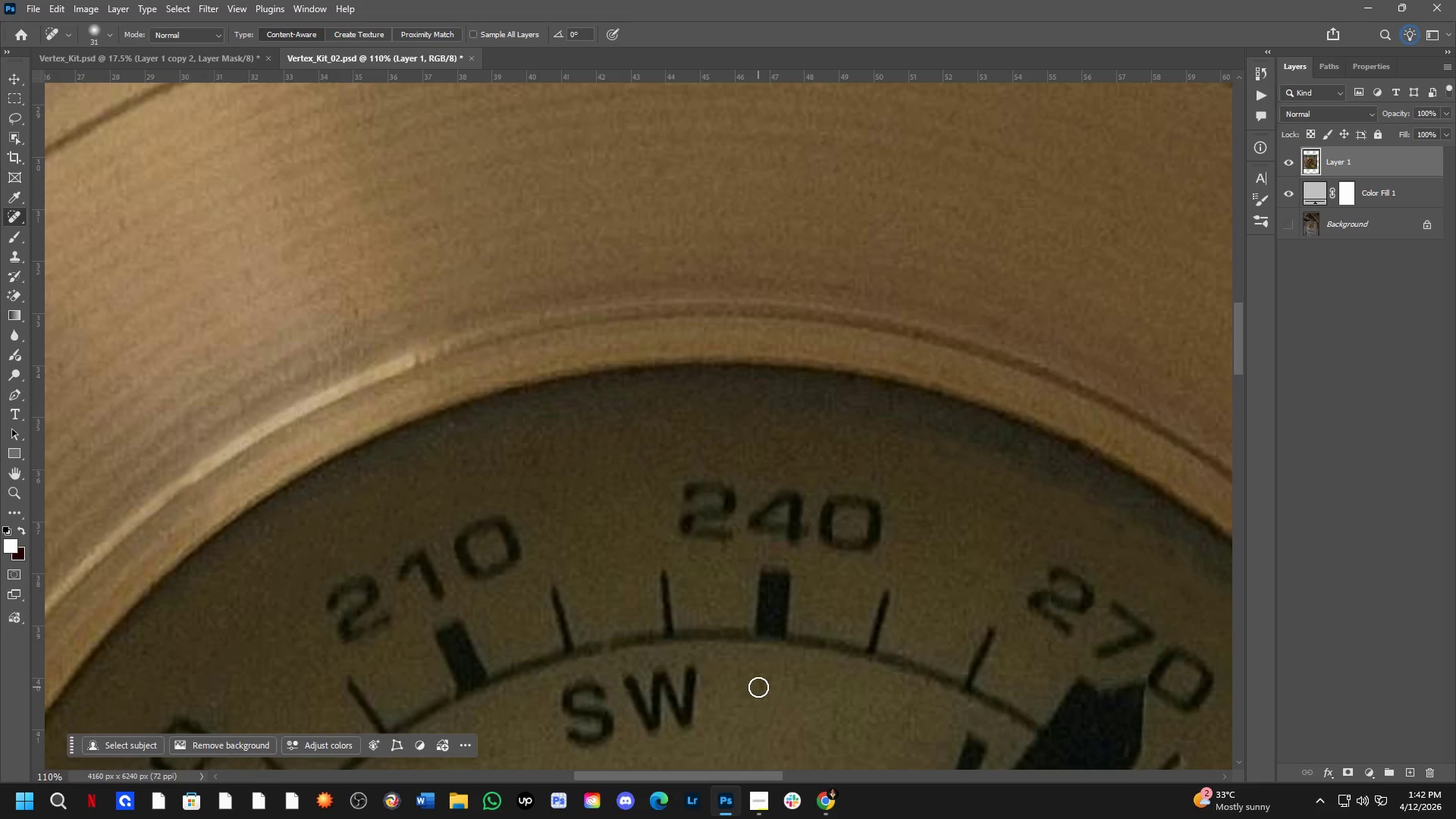 
left_click_drag(start_coordinate=[758, 686], to_coordinate=[768, 695])
 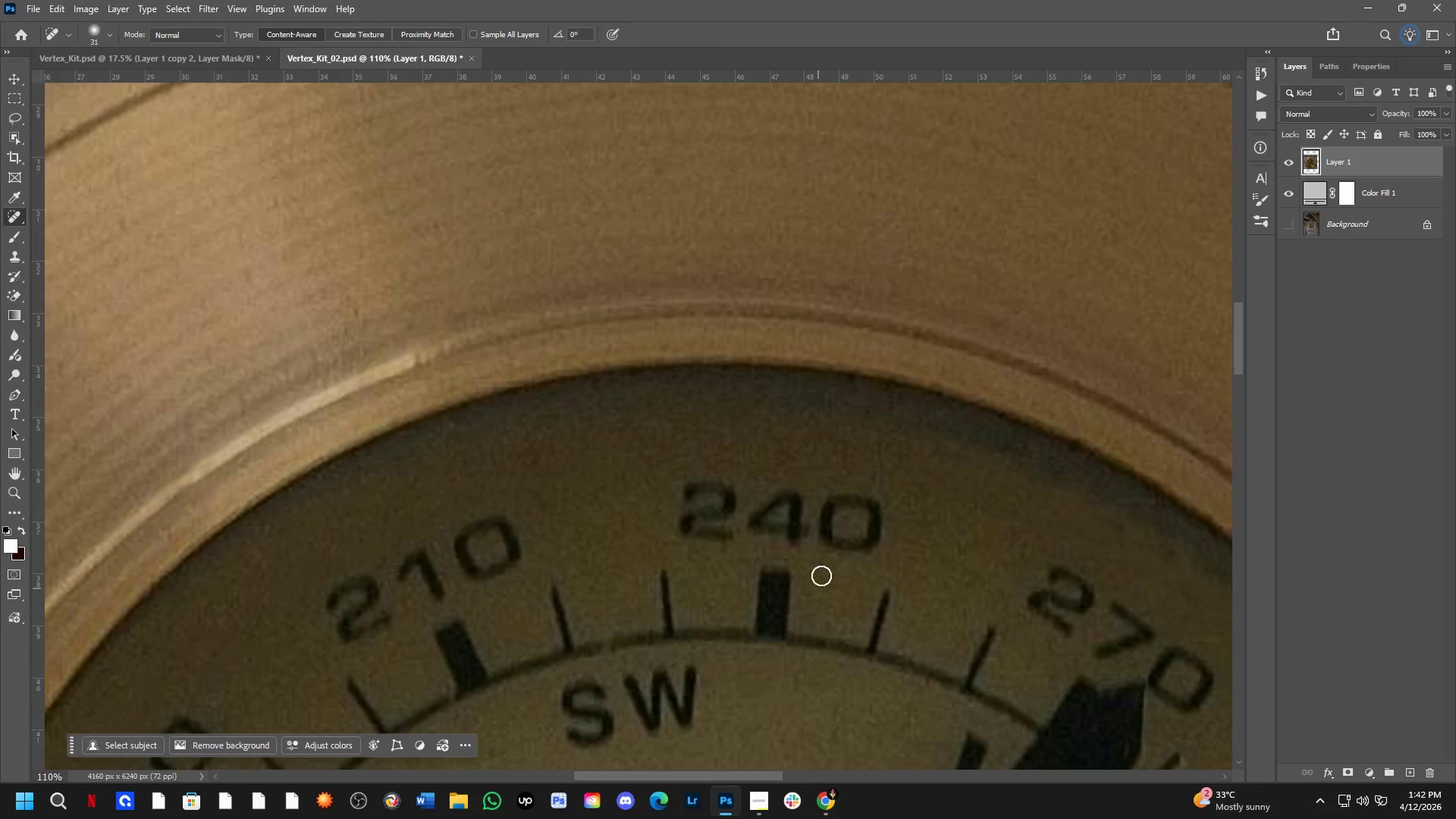 
scroll: coordinate [824, 527], scroll_direction: down, amount: 4.0
 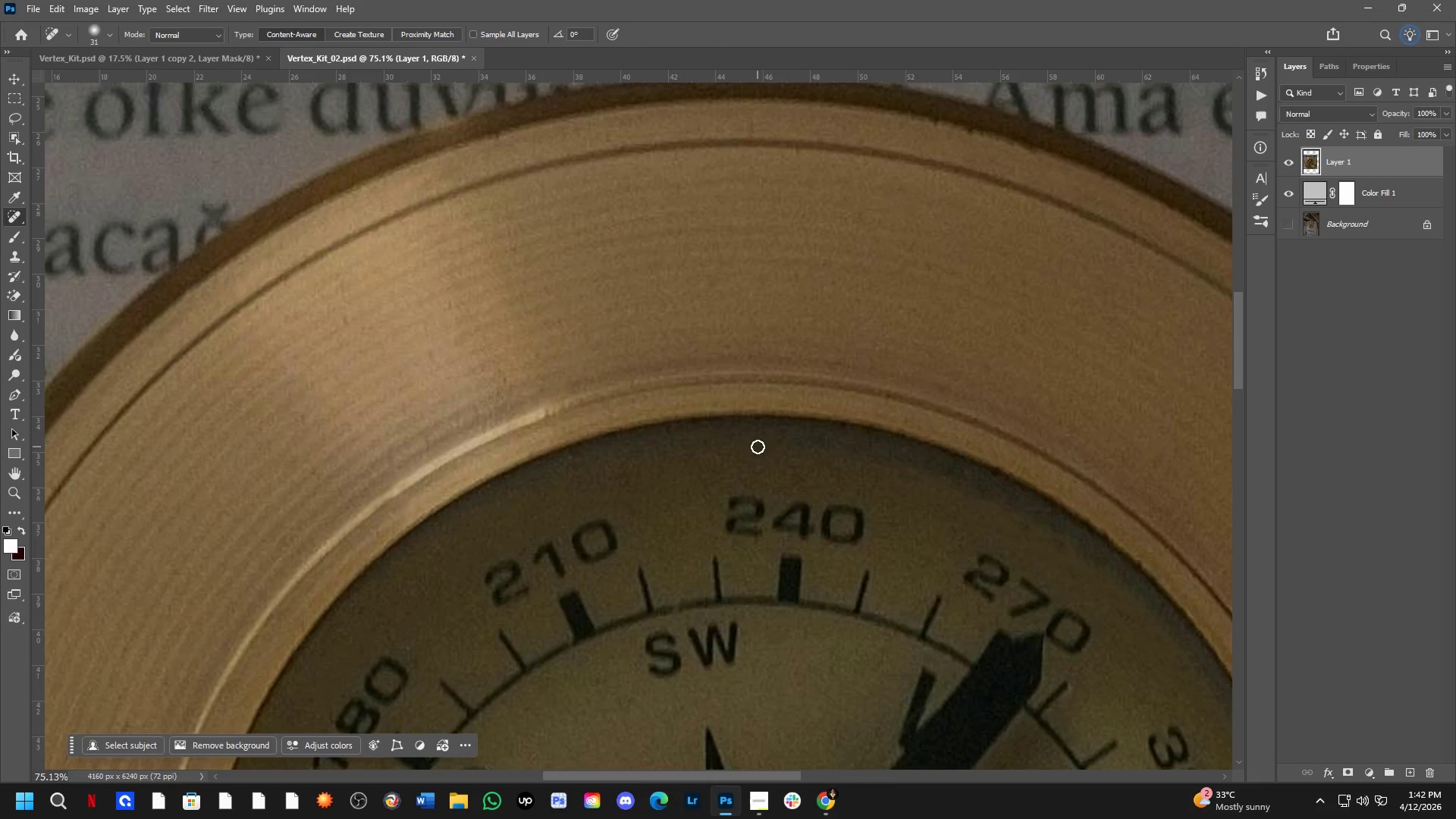 
hold_key(key=Space, duration=0.55)
 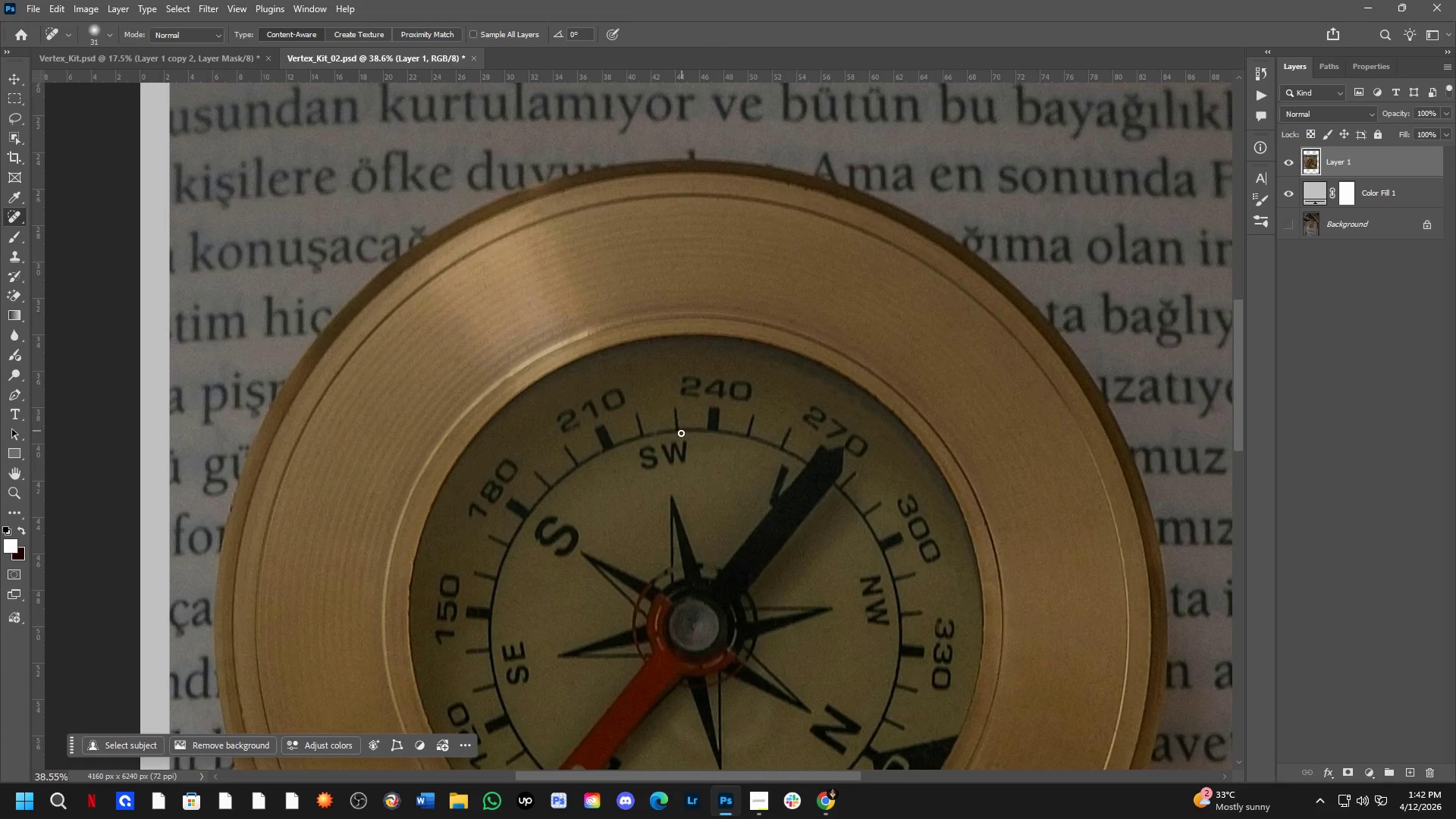 
left_click_drag(start_coordinate=[745, 552], to_coordinate=[696, 397])
 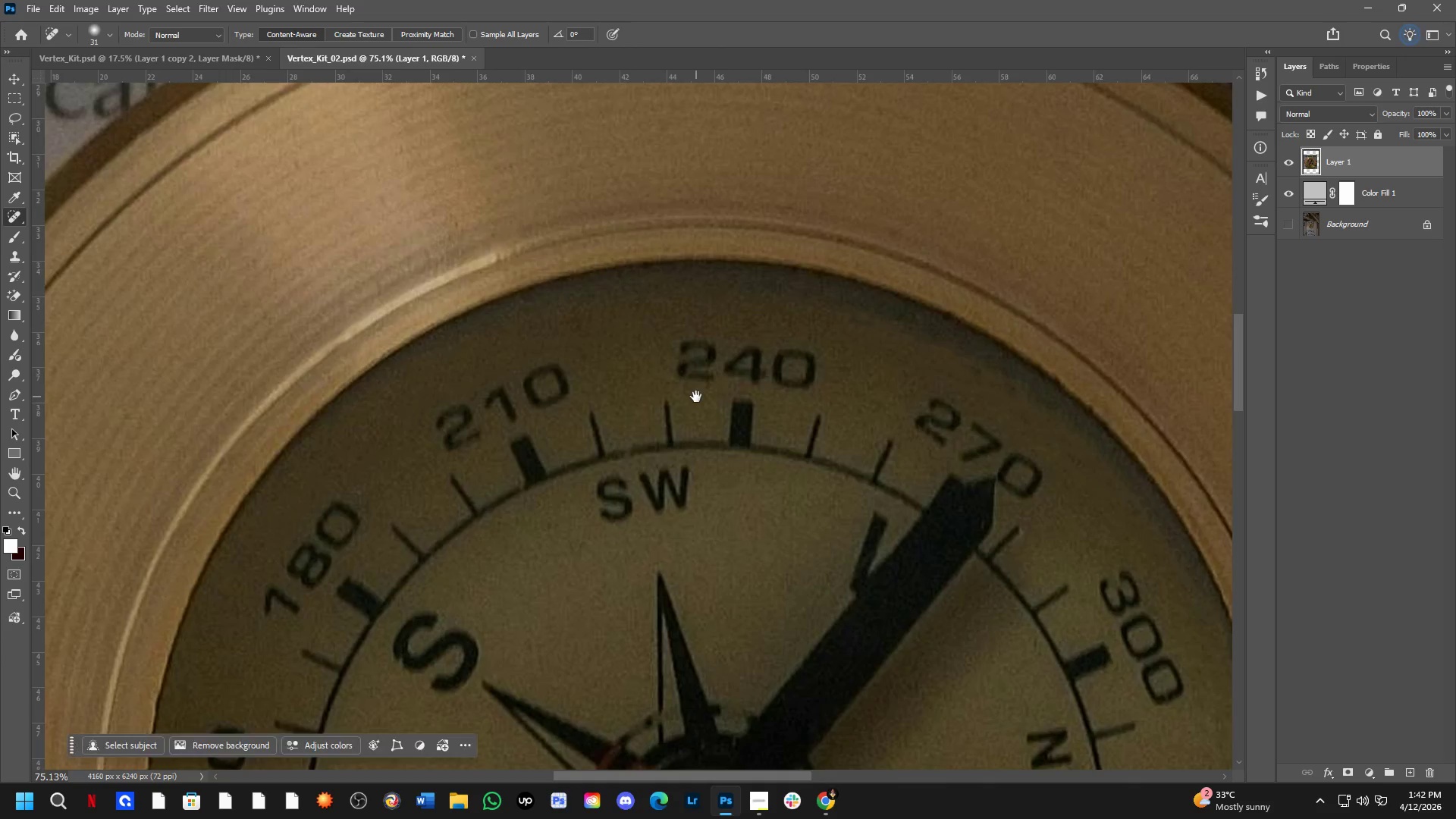 
hold_key(key=Space, duration=3.94)
 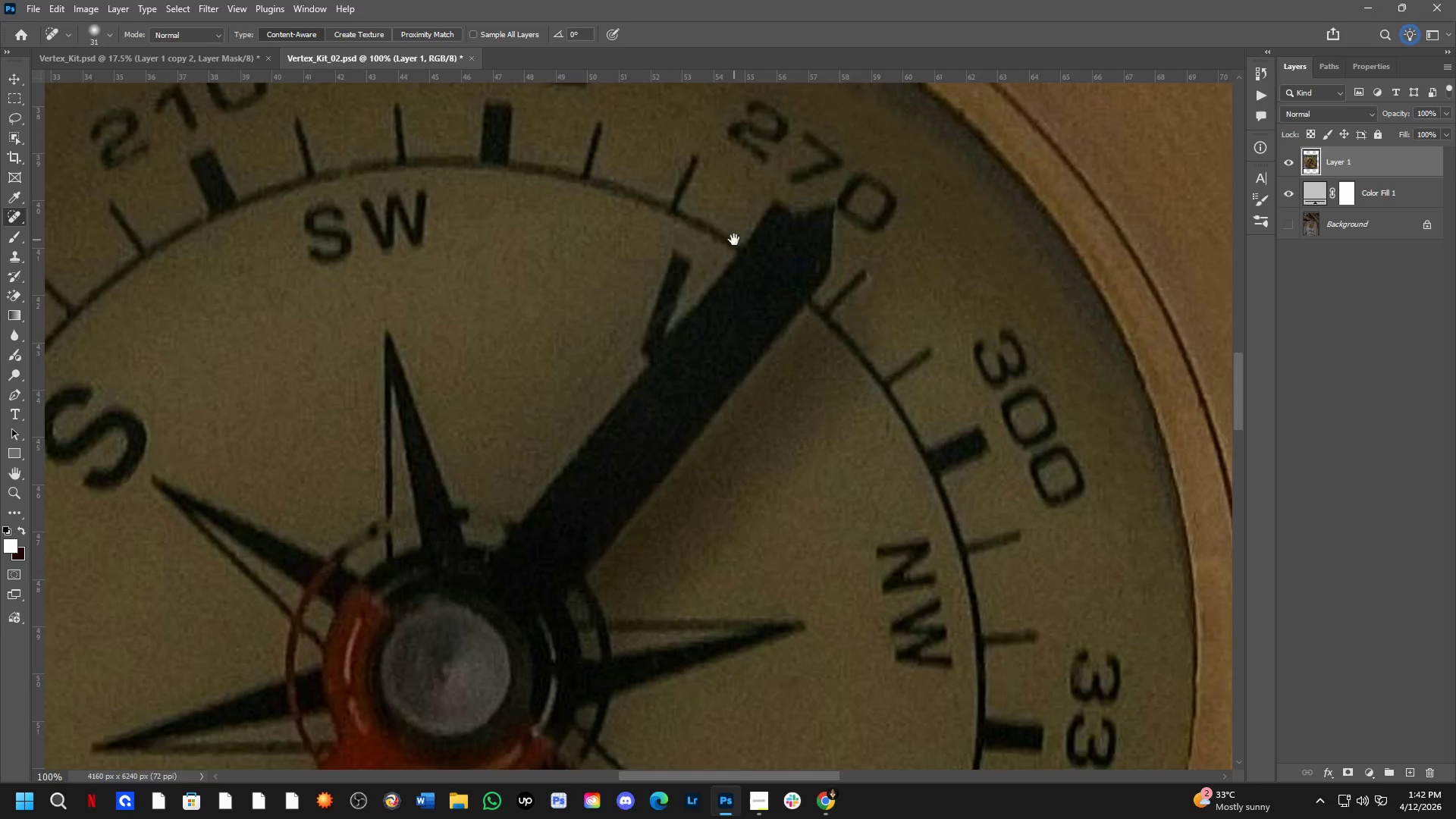 
scroll: coordinate [711, 411], scroll_direction: down, amount: 13.0
 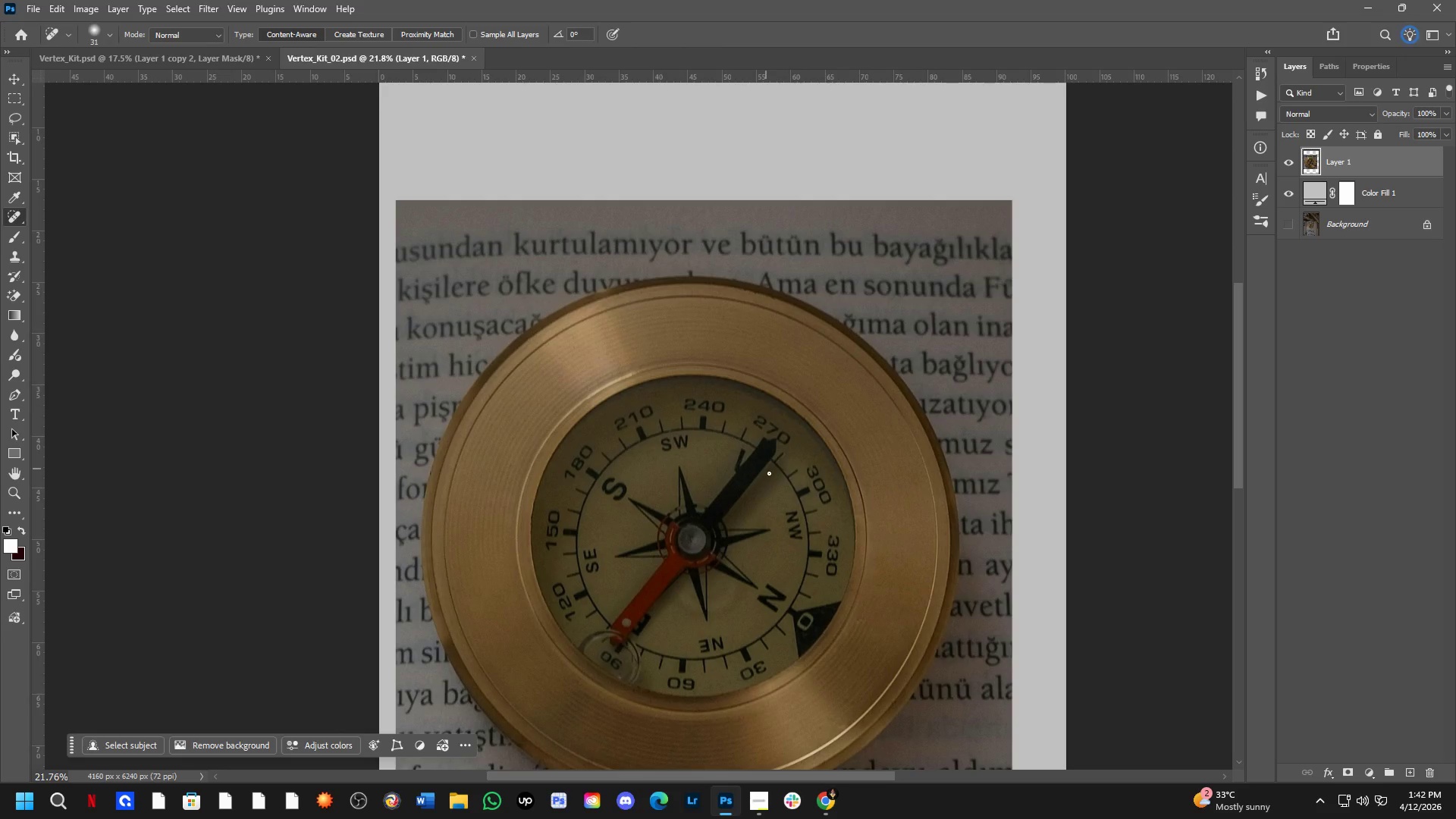 
hold_key(key=ShiftLeft, duration=0.31)
scroll: coordinate [753, 443], scroll_direction: up, amount: 8.0
 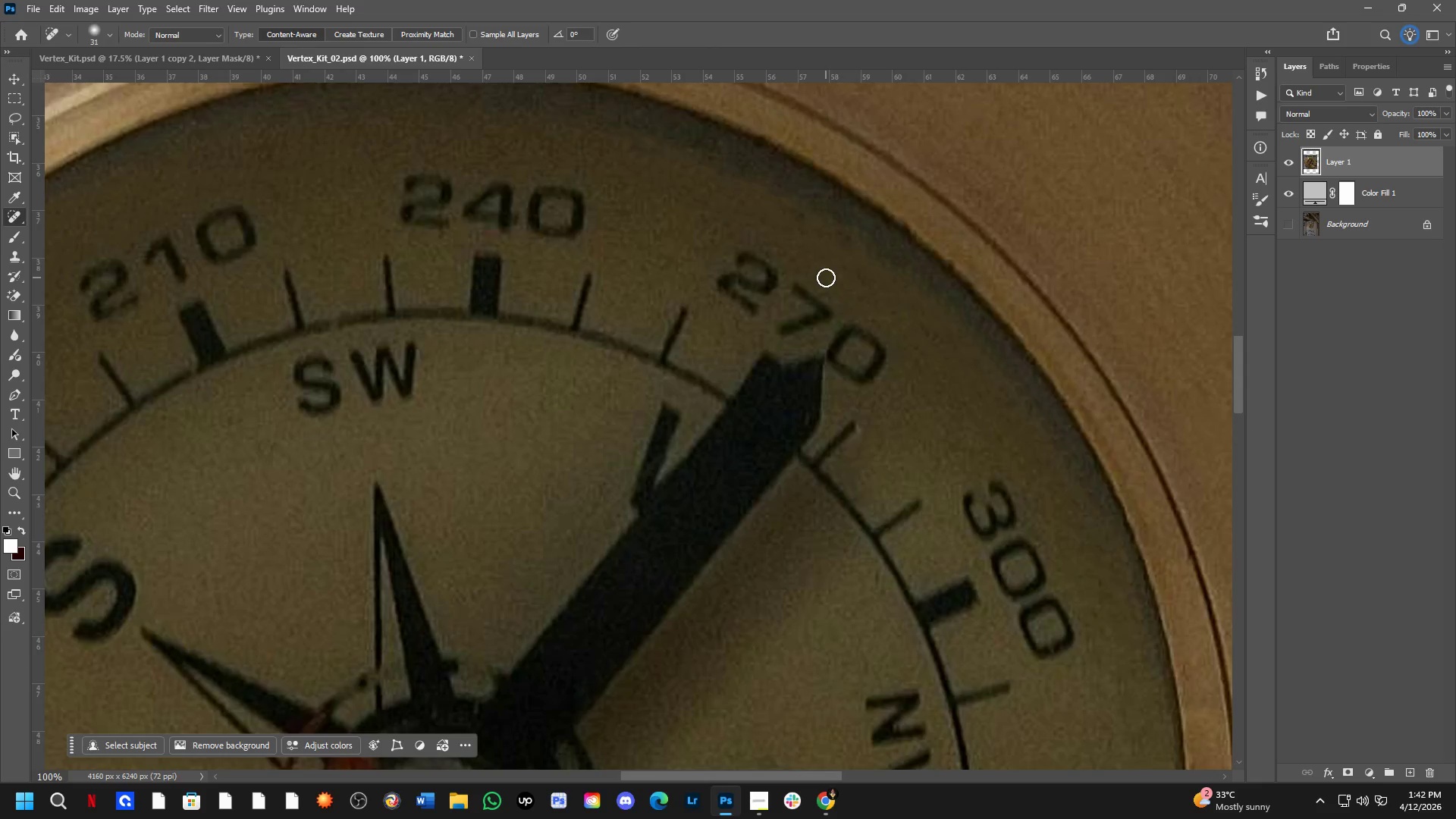 
hold_key(key=Space, duration=0.64)
 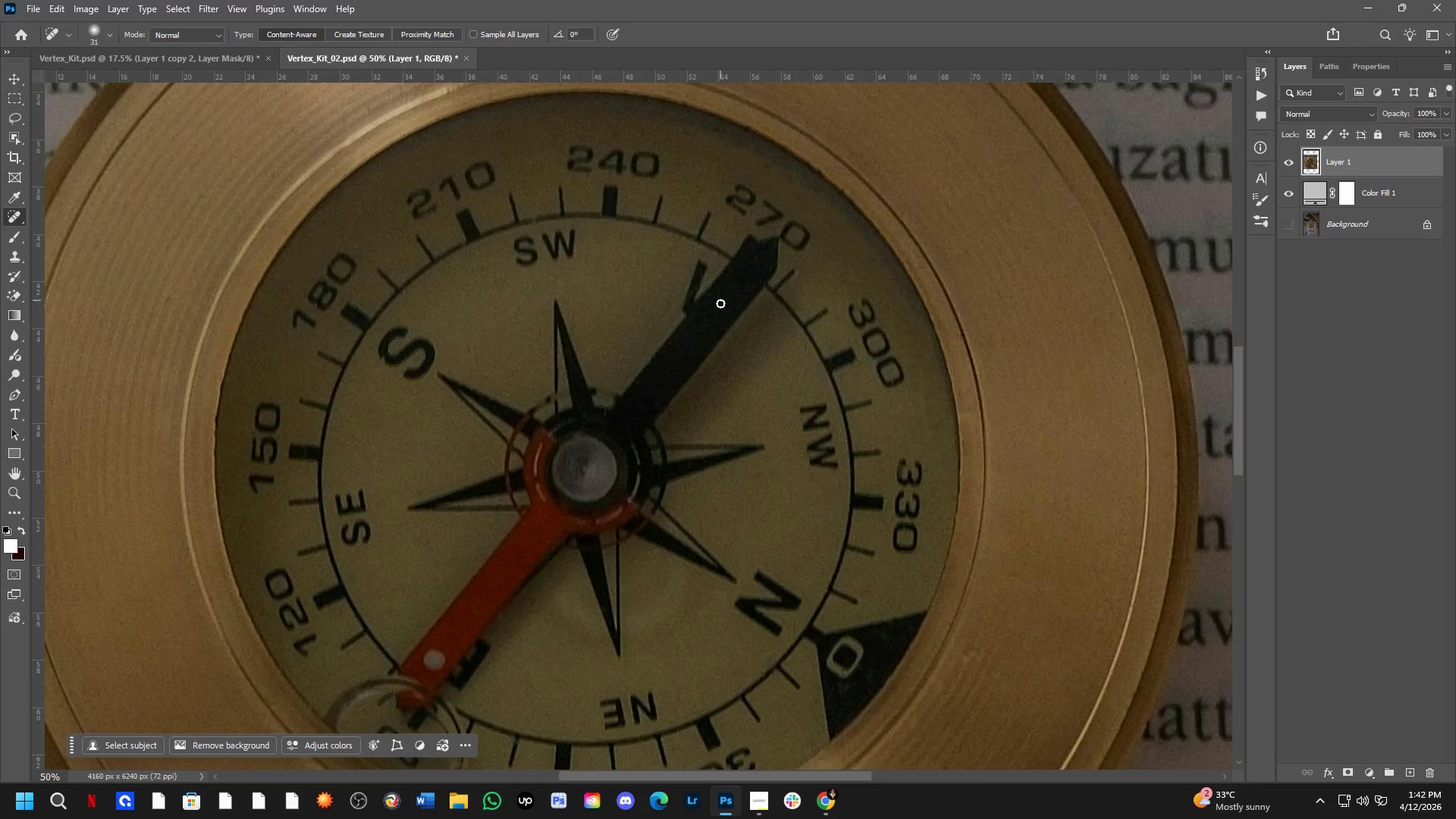 
left_click_drag(start_coordinate=[723, 391], to_coordinate=[734, 240])
 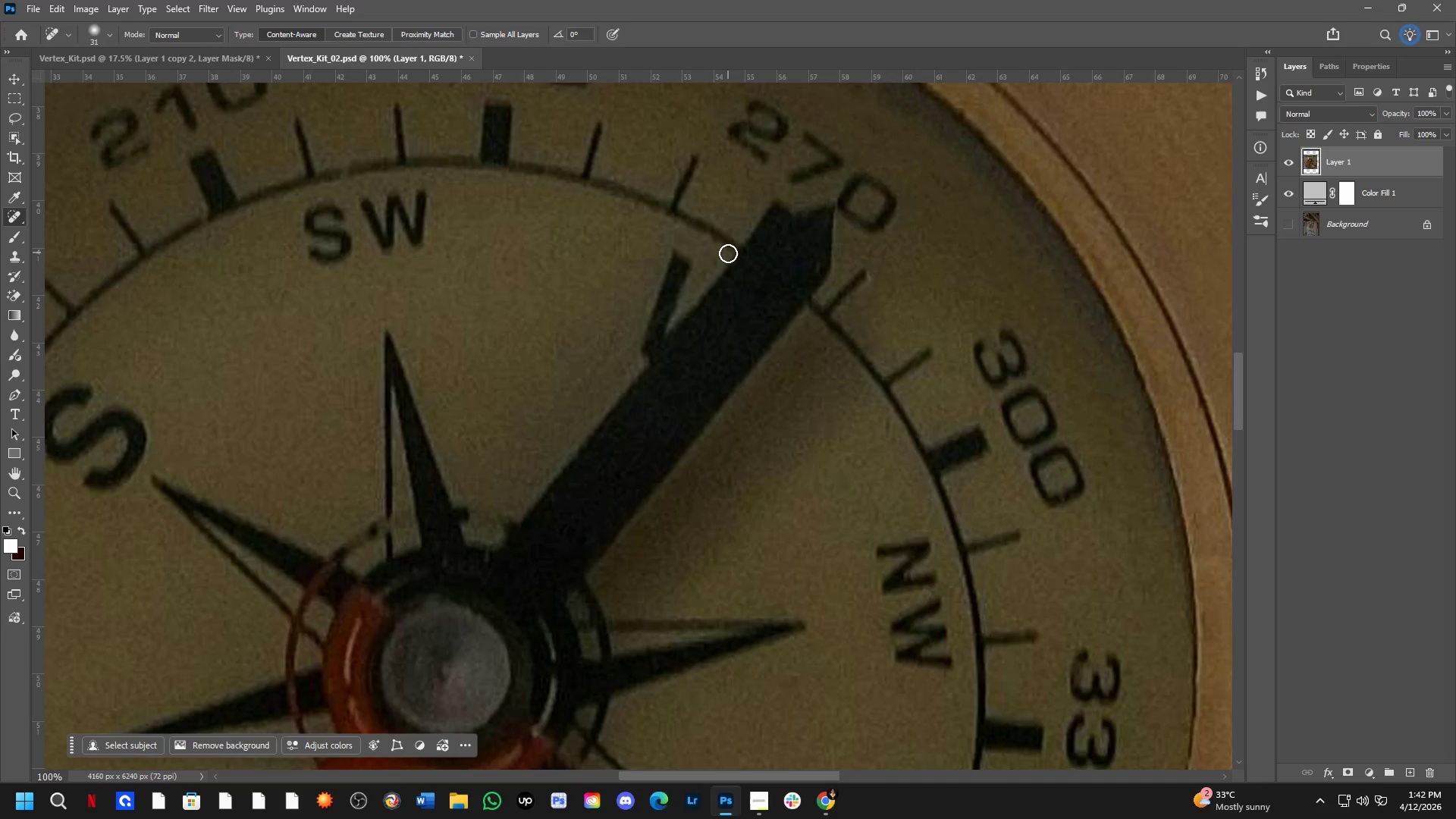 
key(Shift+ShiftLeft)
 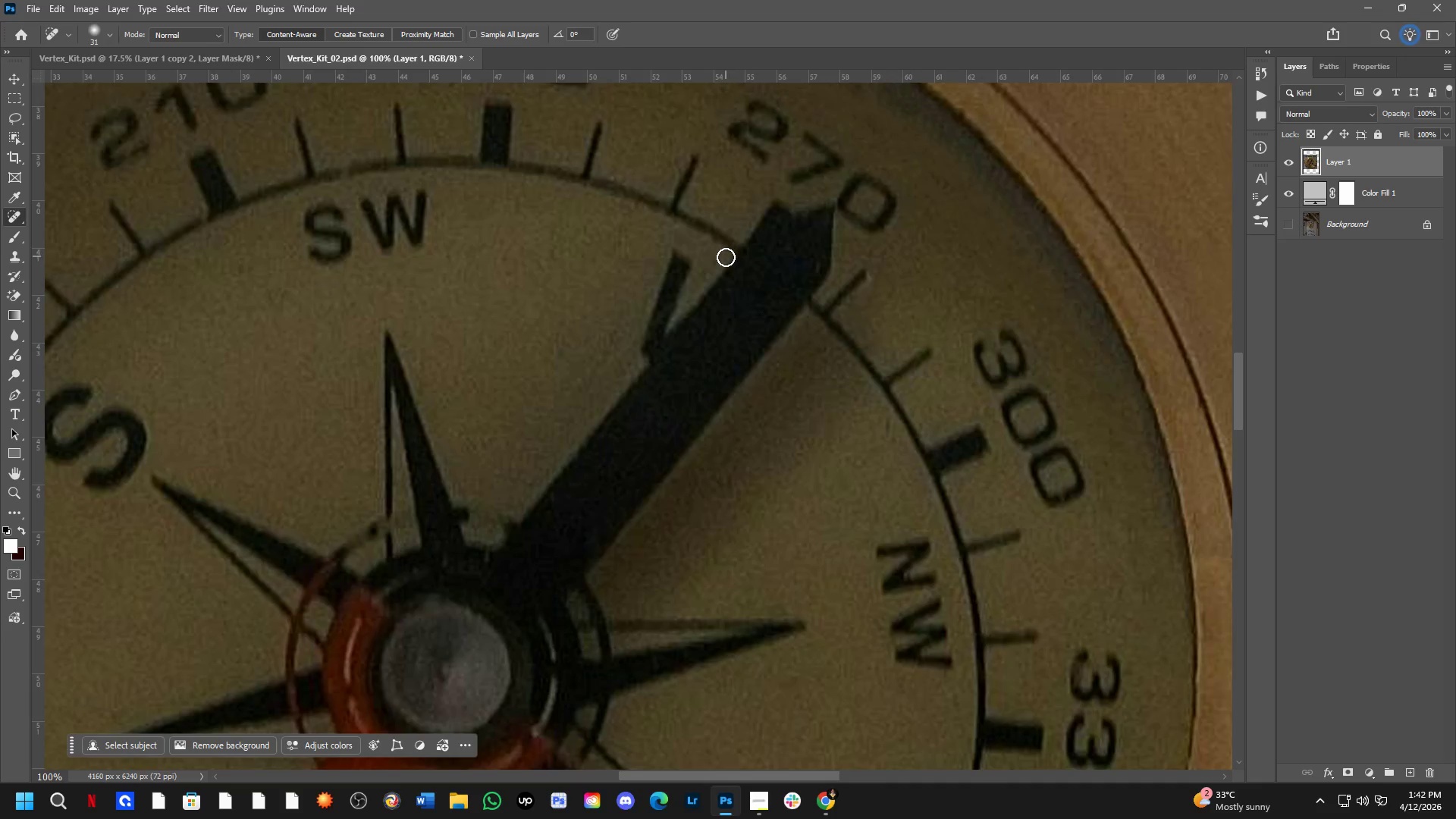 
hold_key(key=ShiftLeft, duration=0.42)
 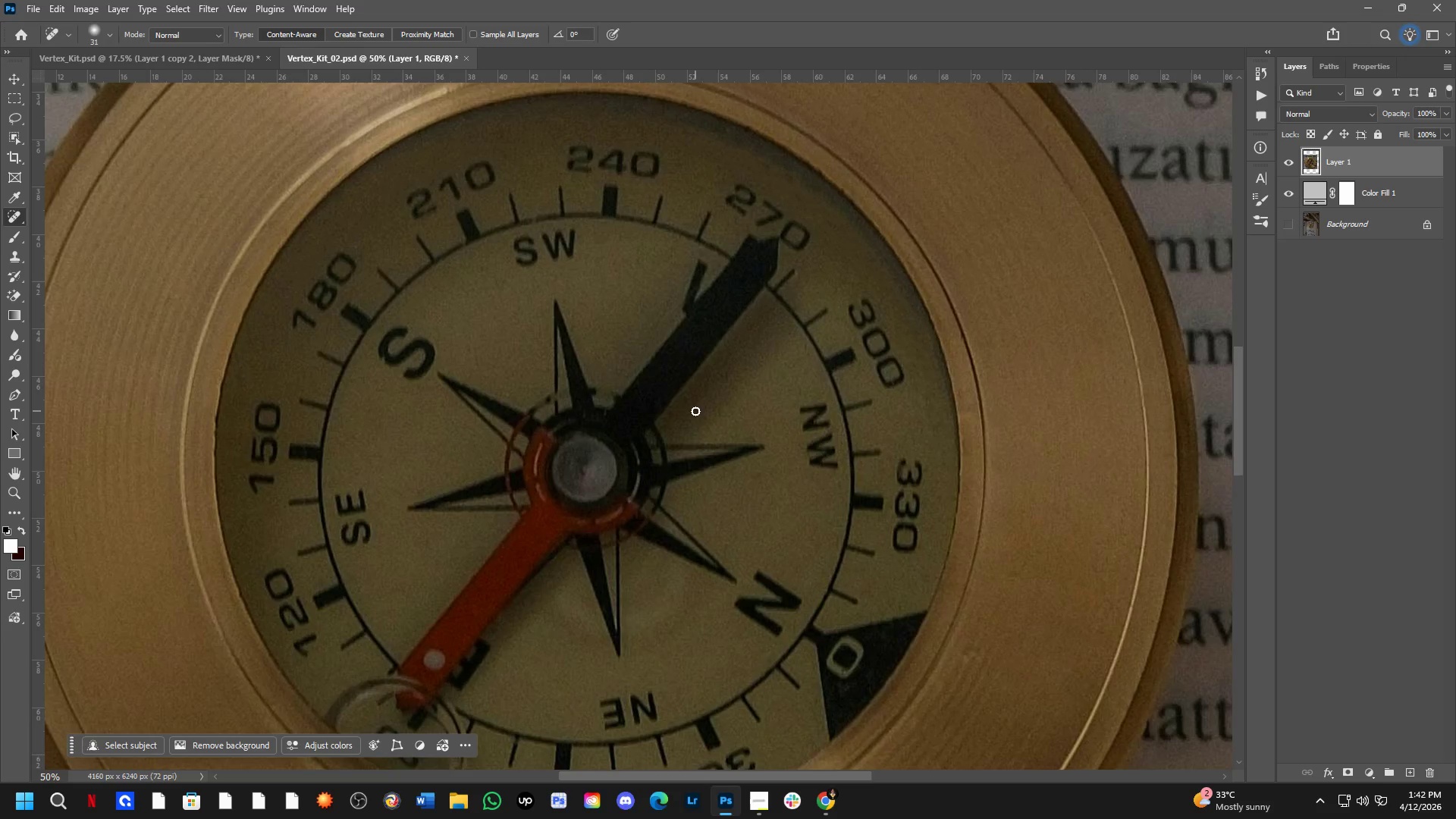 
scroll: coordinate [723, 270], scroll_direction: down, amount: 2.0
 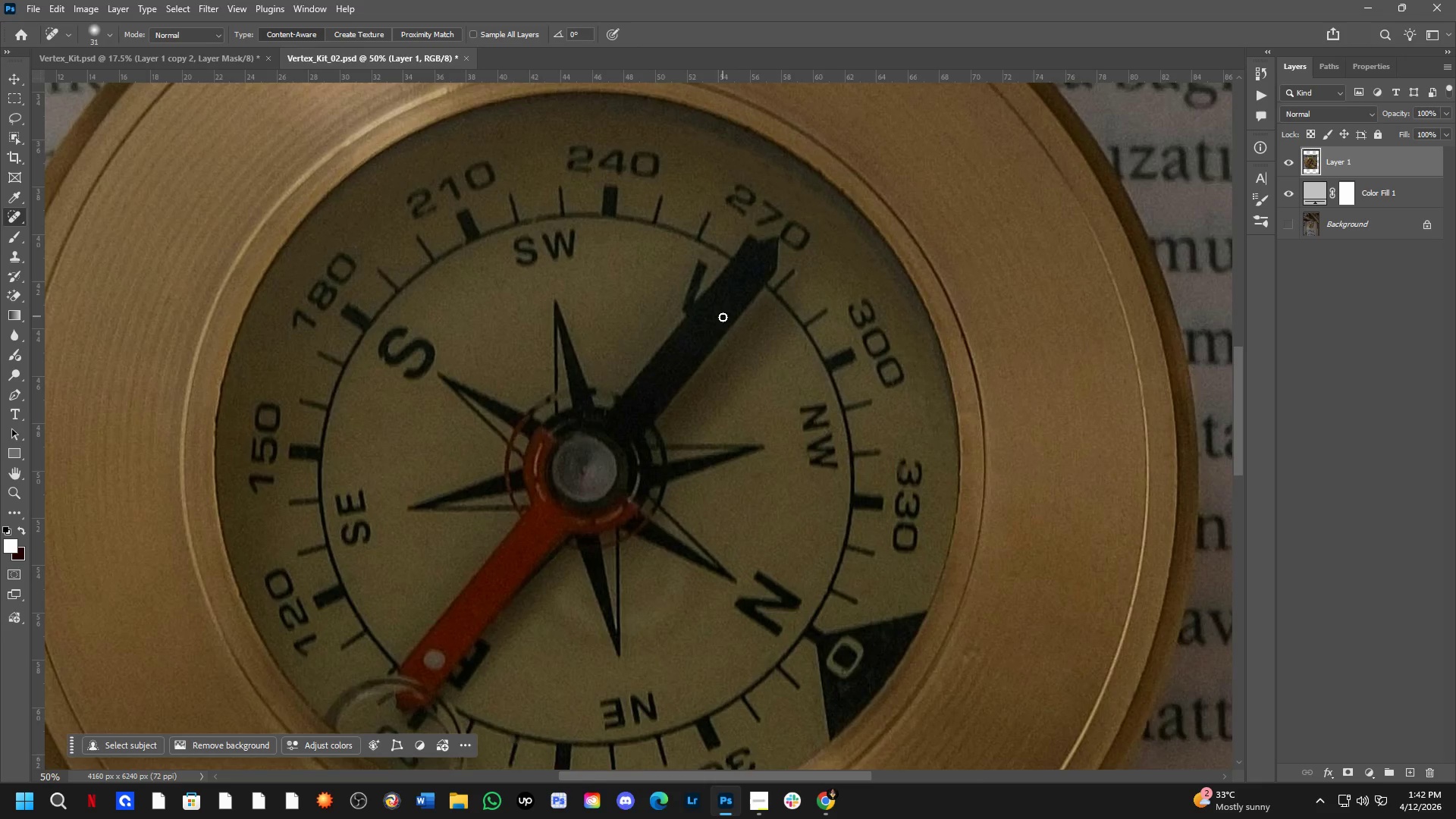 
hold_key(key=Space, duration=1.27)
 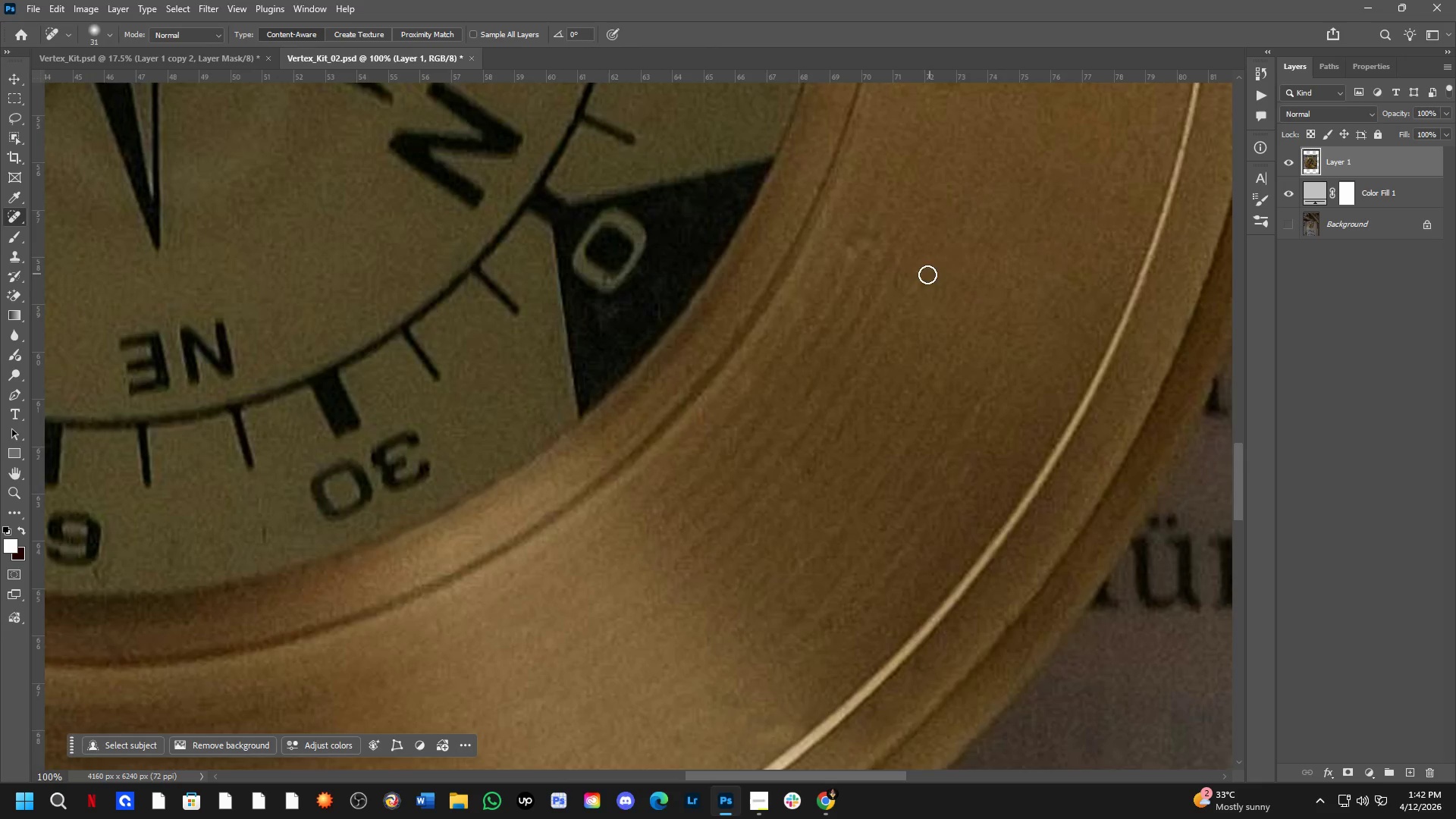 
left_click_drag(start_coordinate=[683, 422], to_coordinate=[579, 164])
 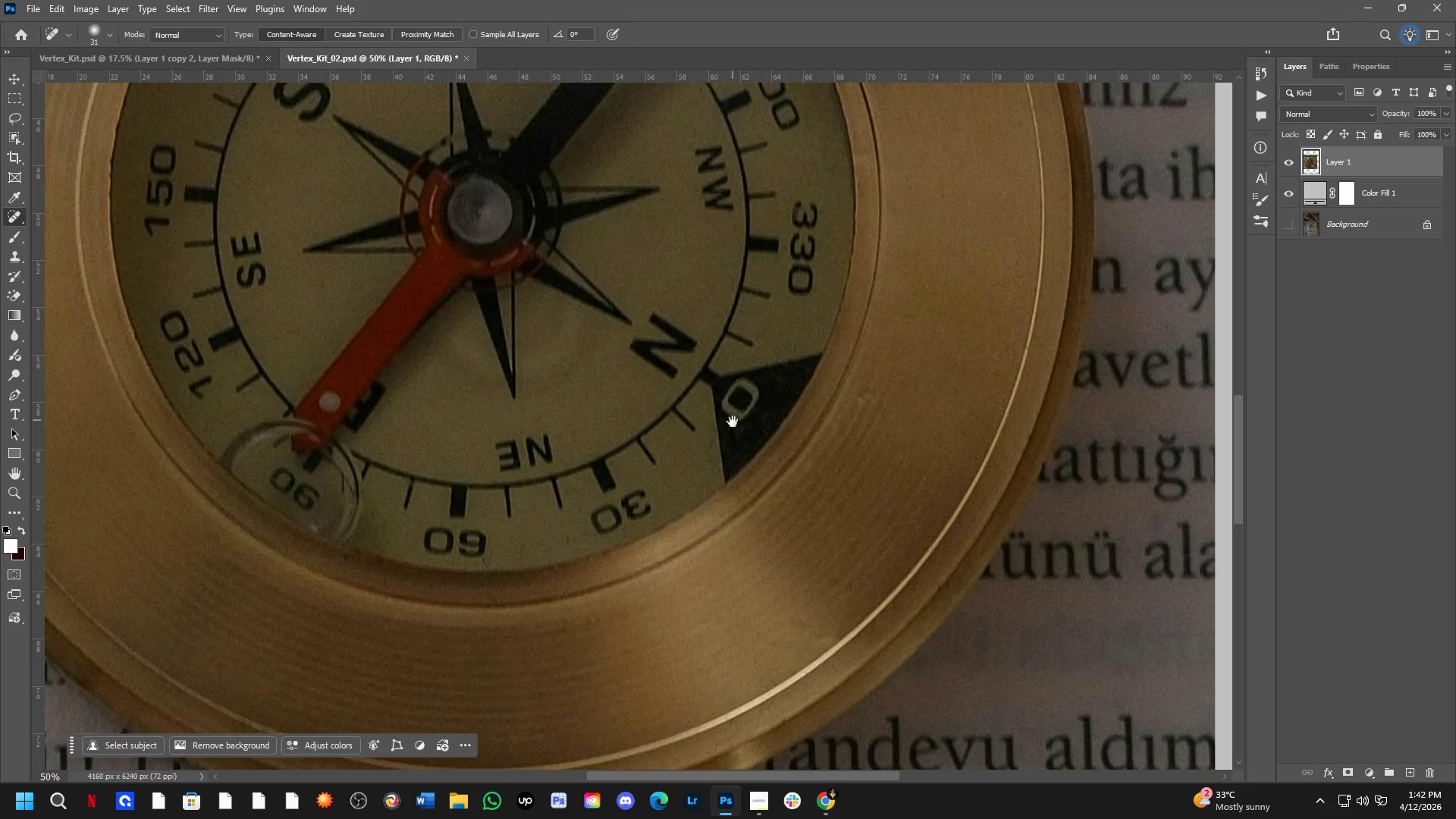 
left_click_drag(start_coordinate=[733, 424], to_coordinate=[714, 281])
 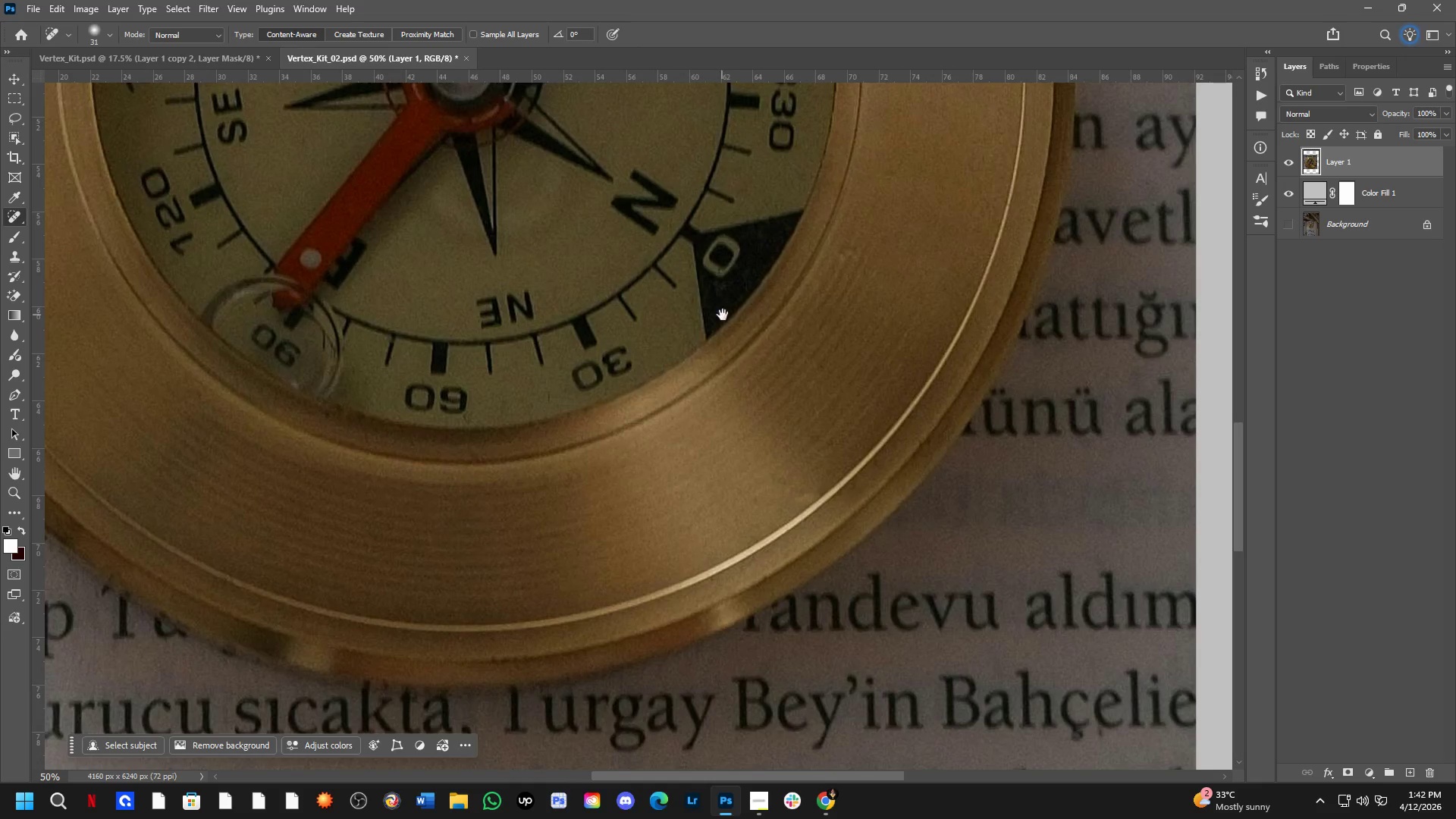 
hold_key(key=Space, duration=2.0)
 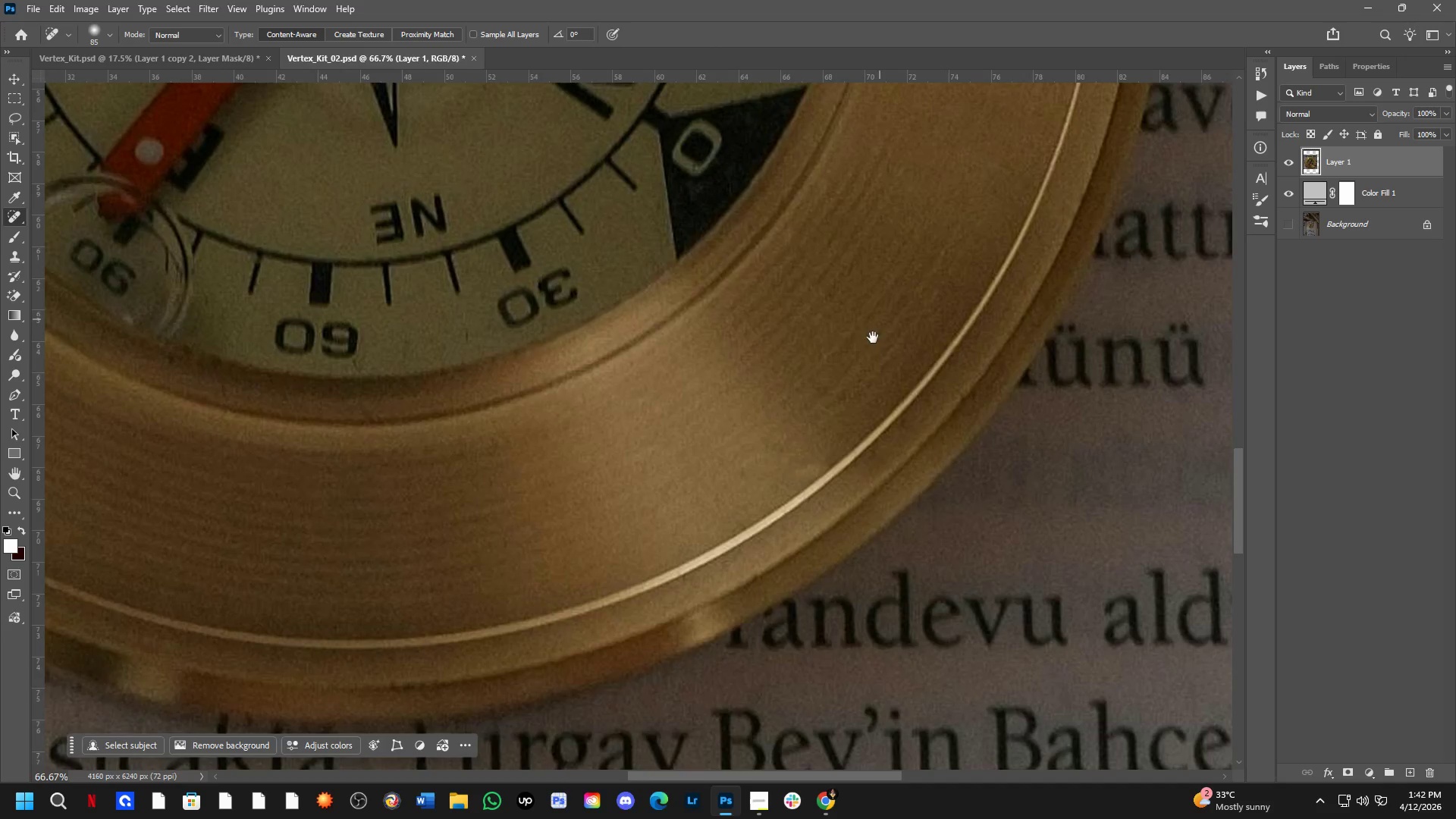 
key(Shift+ShiftLeft)
 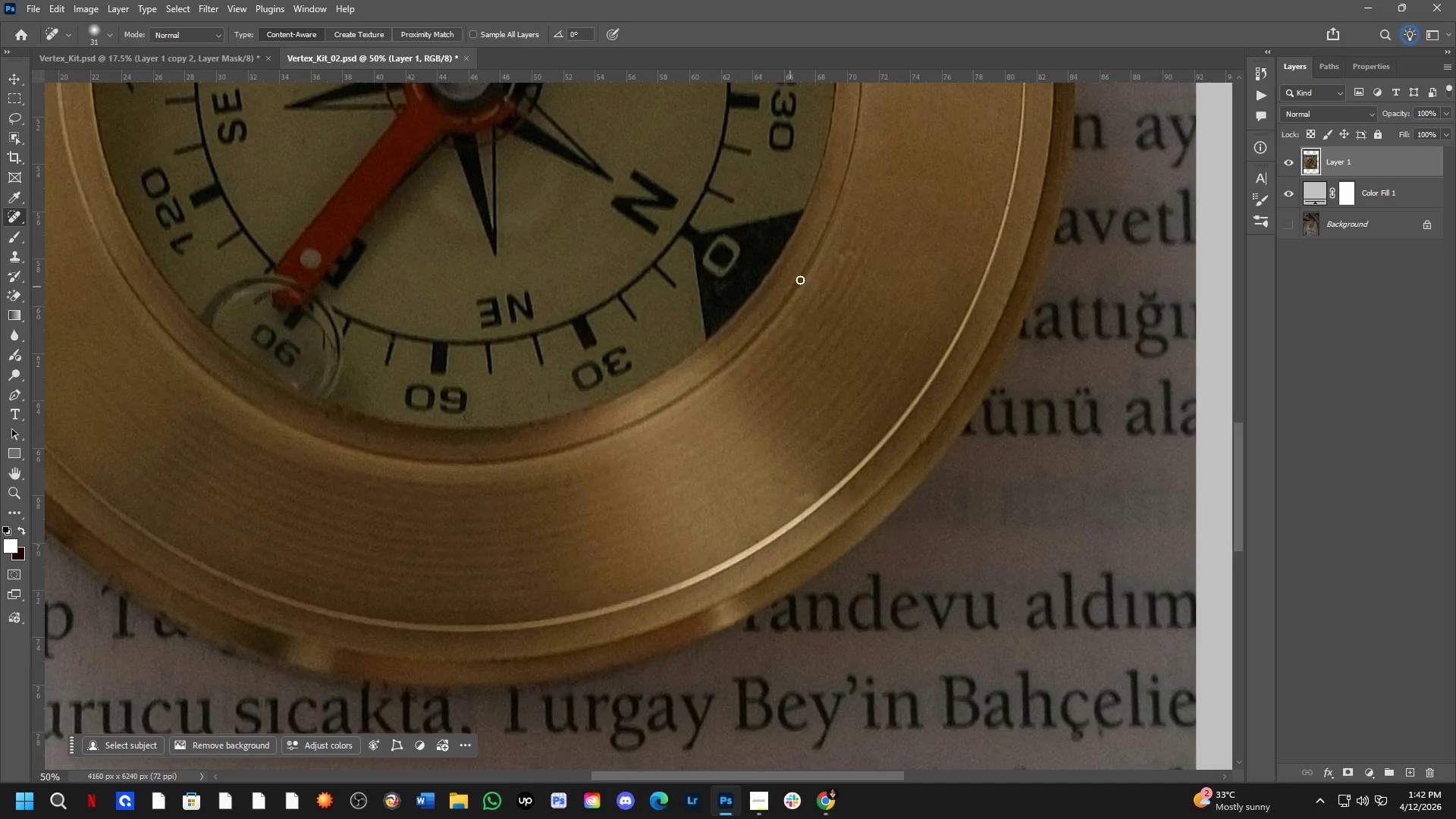 
key(Alt+AltLeft)
 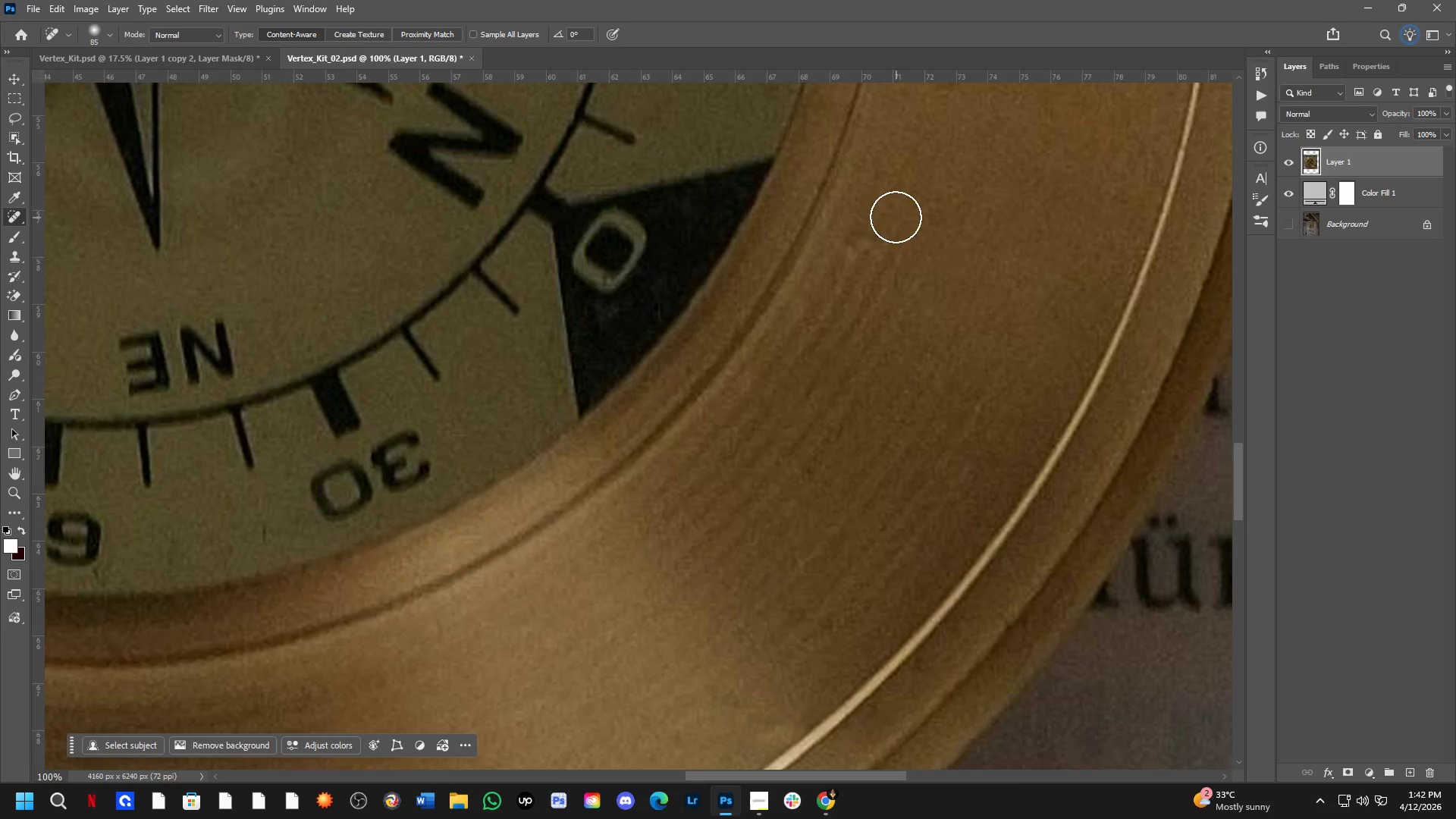 
scroll: coordinate [848, 254], scroll_direction: up, amount: 2.0
 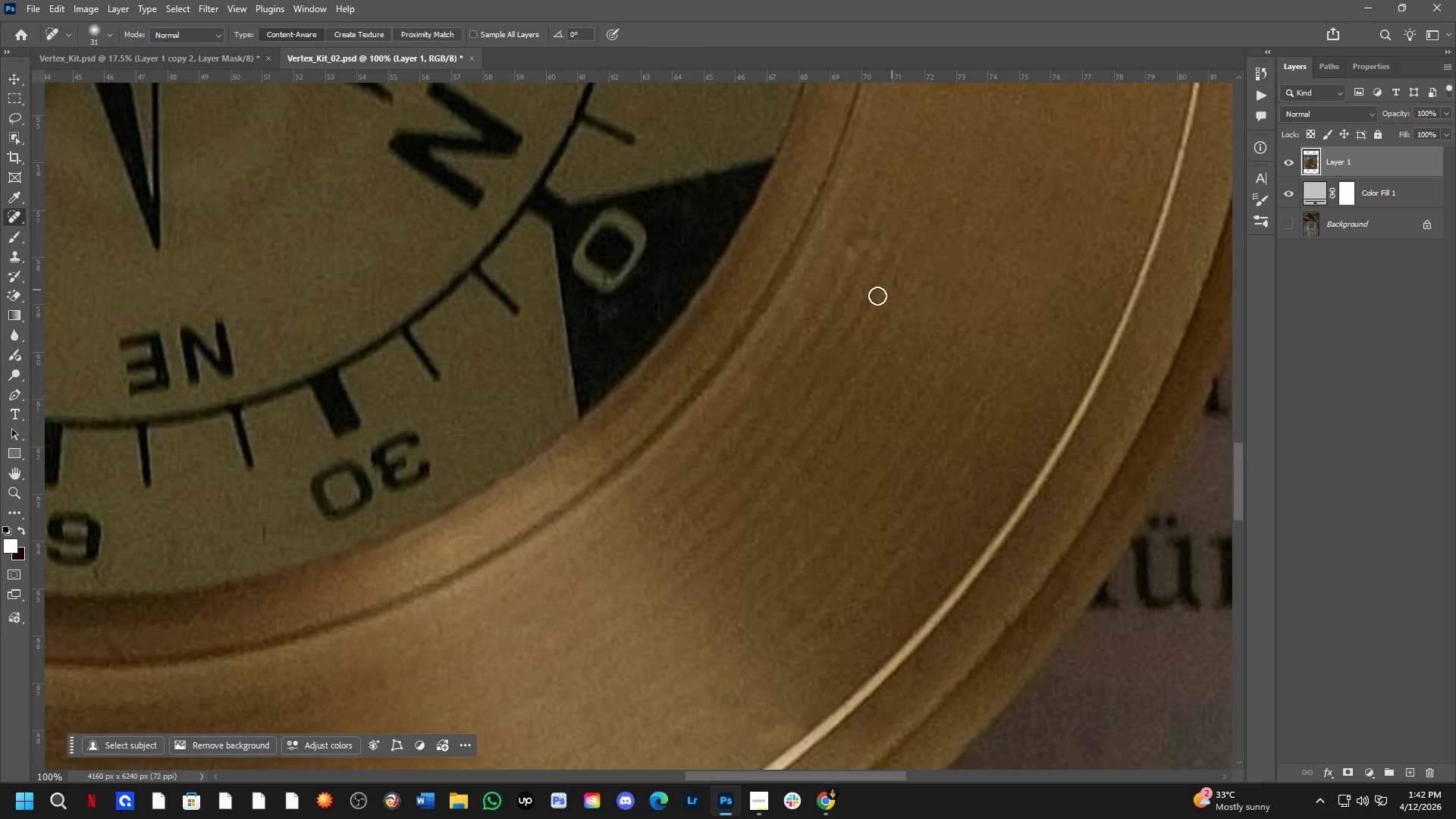 
left_click_drag(start_coordinate=[874, 223], to_coordinate=[827, 281])
 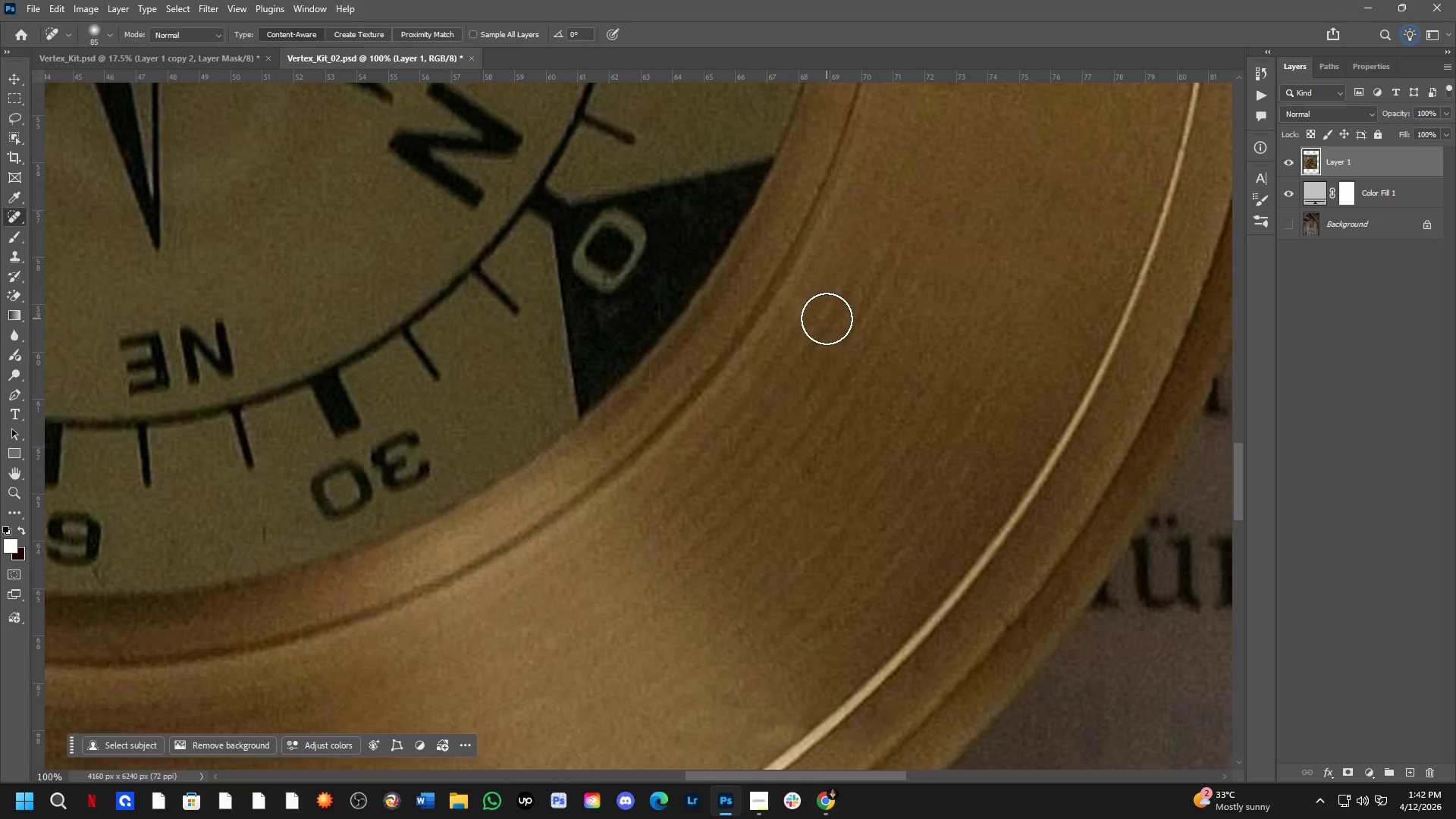 
key(Shift+ShiftLeft)
 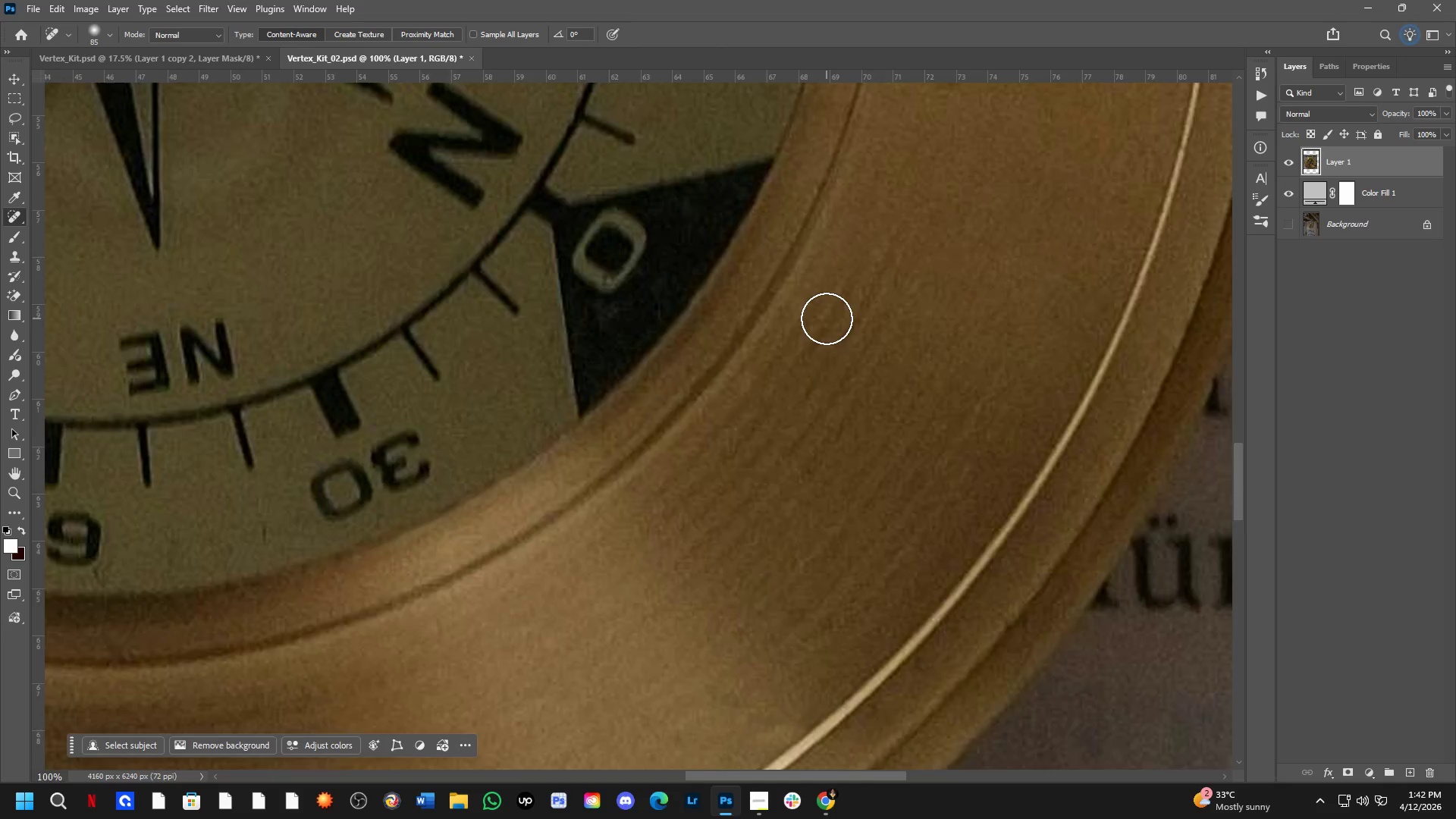 
hold_key(key=Space, duration=0.55)
 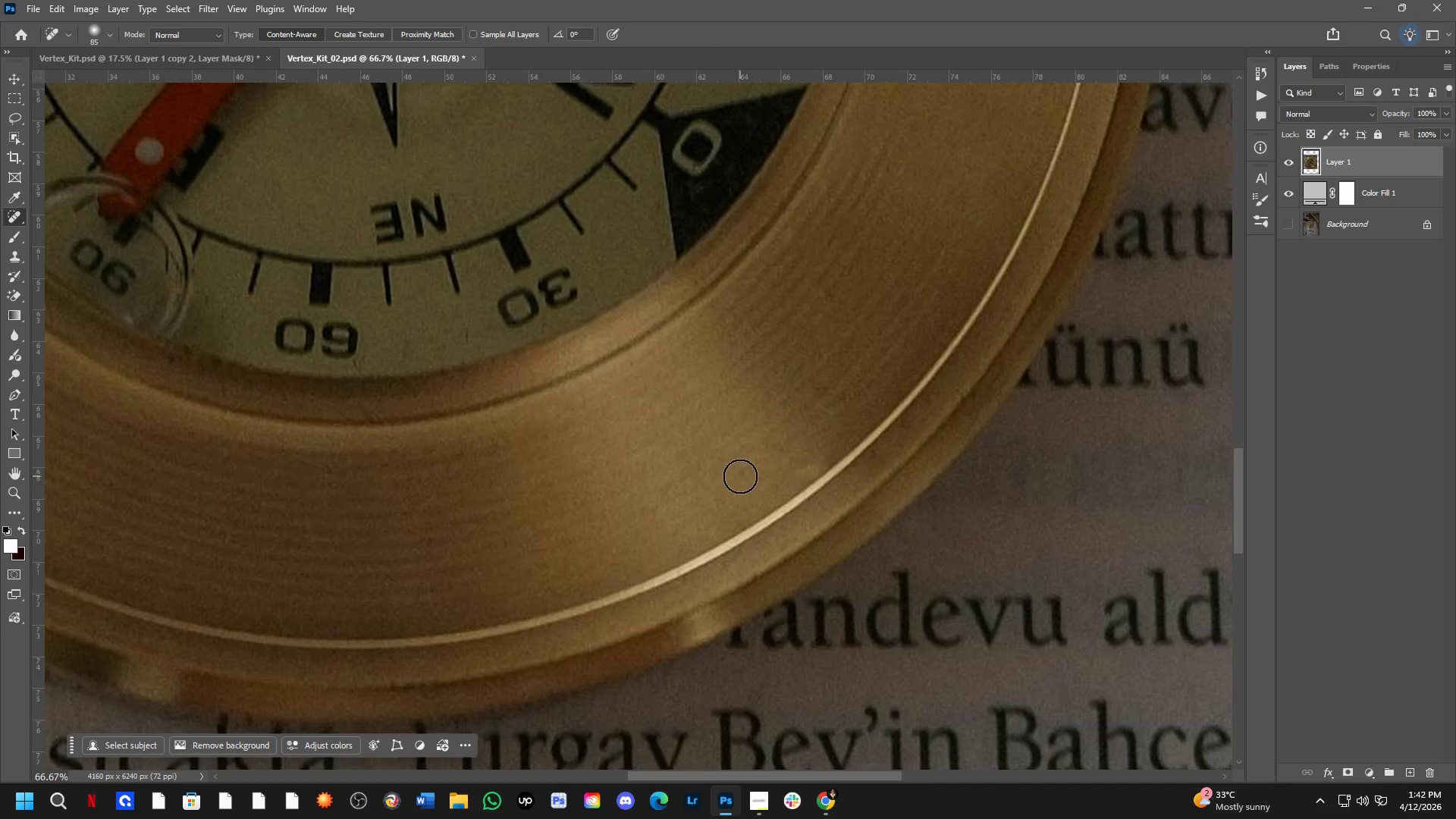 
left_click_drag(start_coordinate=[896, 388], to_coordinate=[912, 262])
 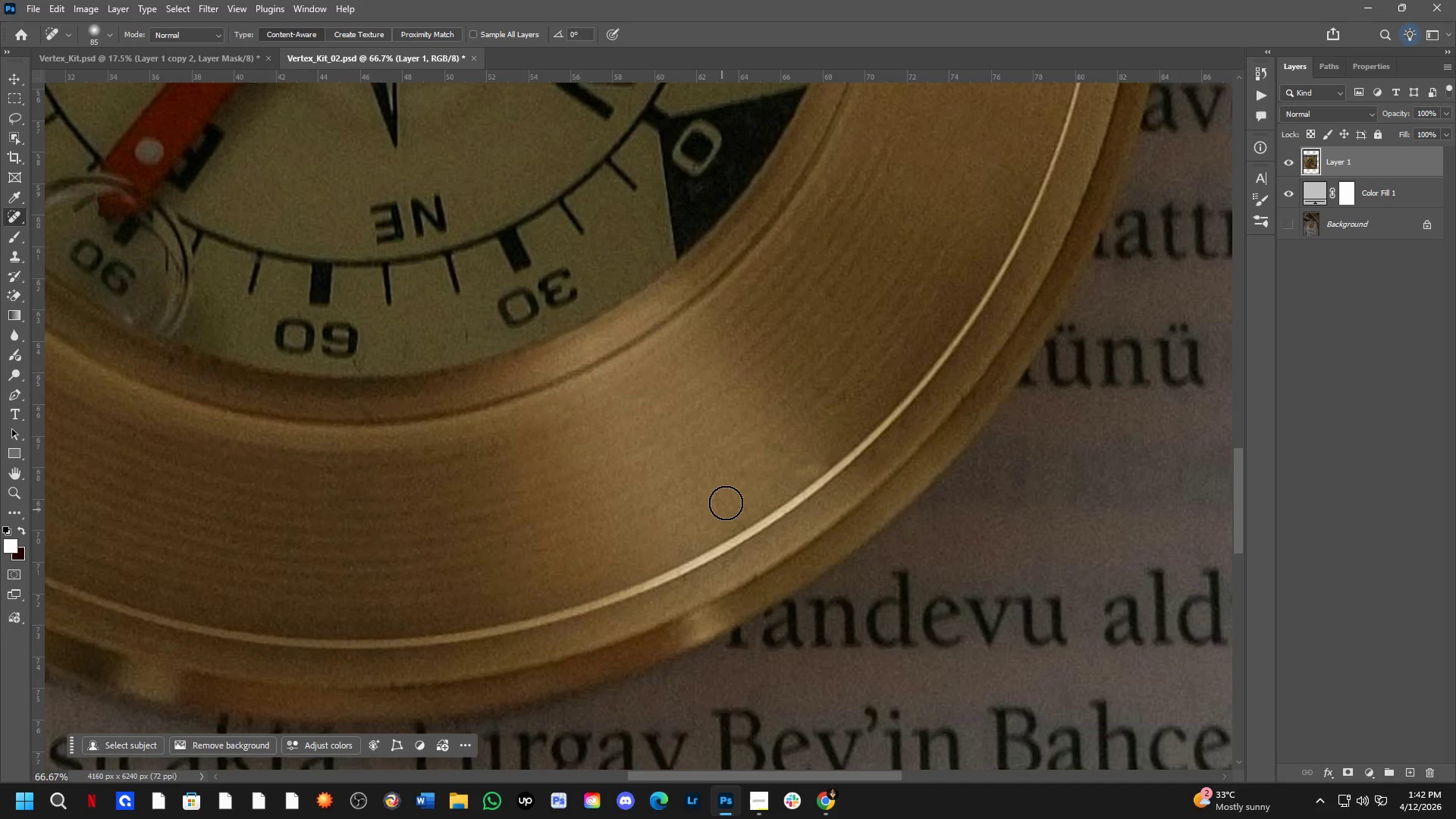 
scroll: coordinate [827, 322], scroll_direction: down, amount: 1.0
 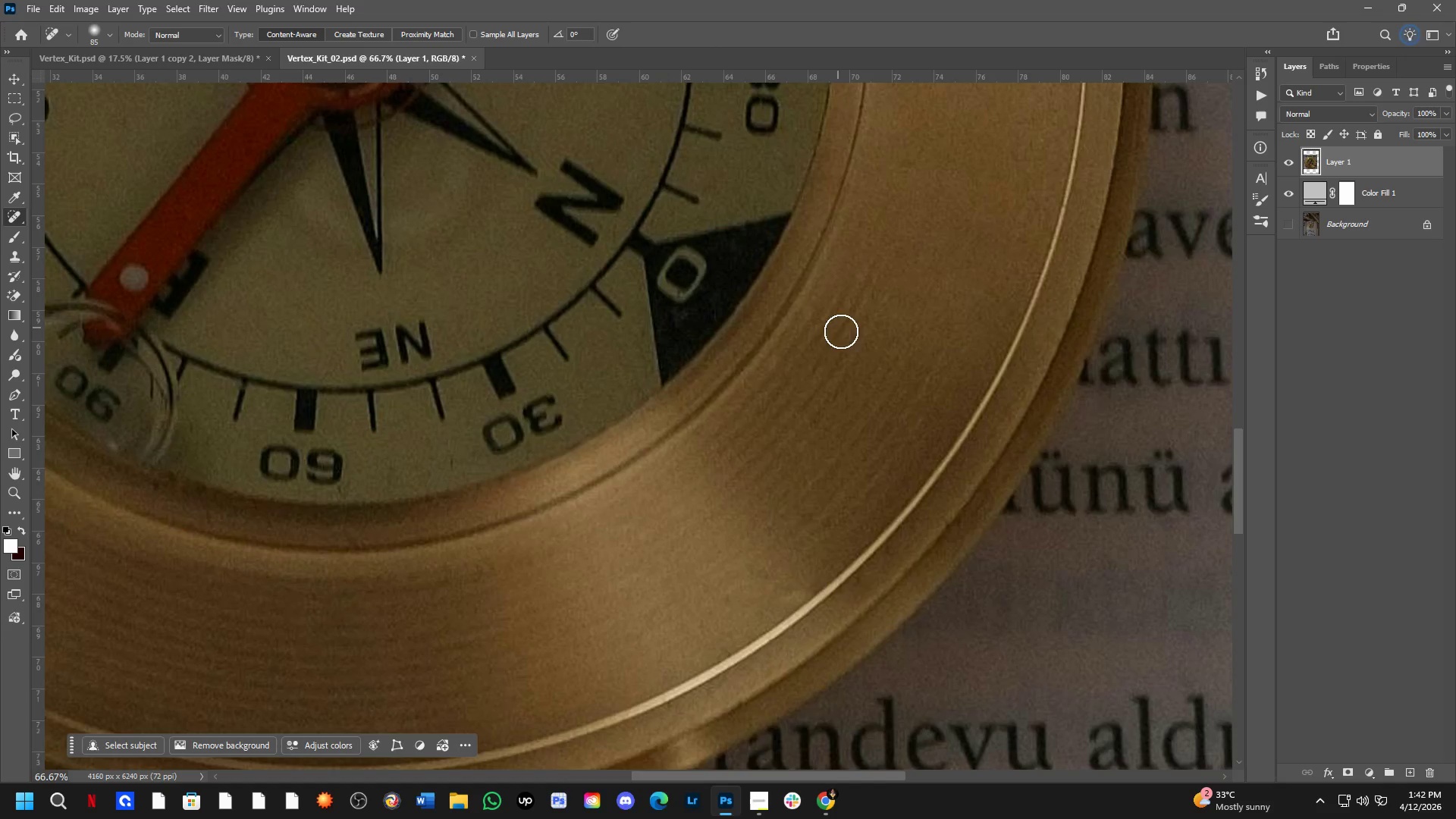 
left_click_drag(start_coordinate=[740, 476], to_coordinate=[724, 494])
 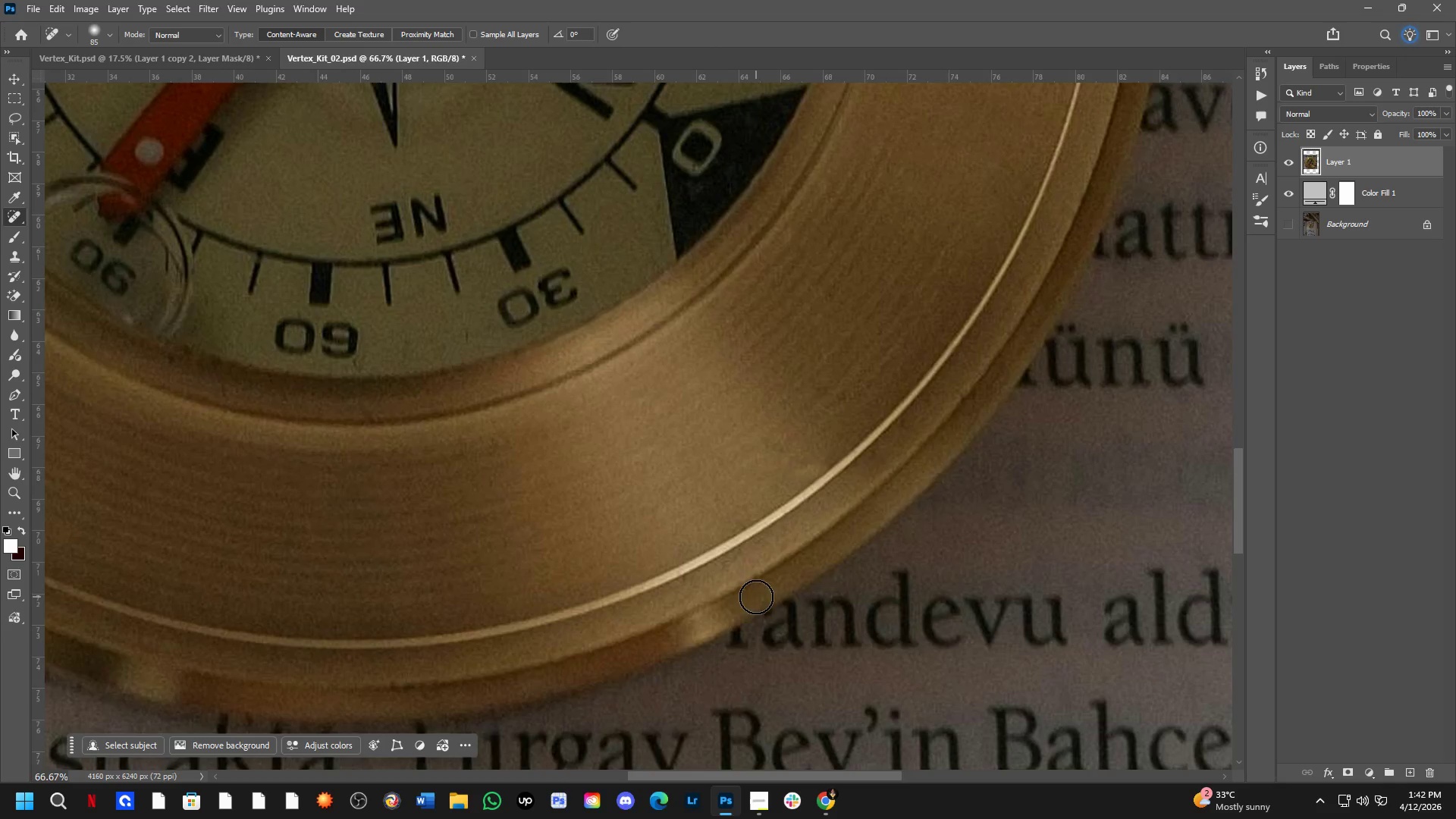 
left_click_drag(start_coordinate=[762, 568], to_coordinate=[748, 580])
 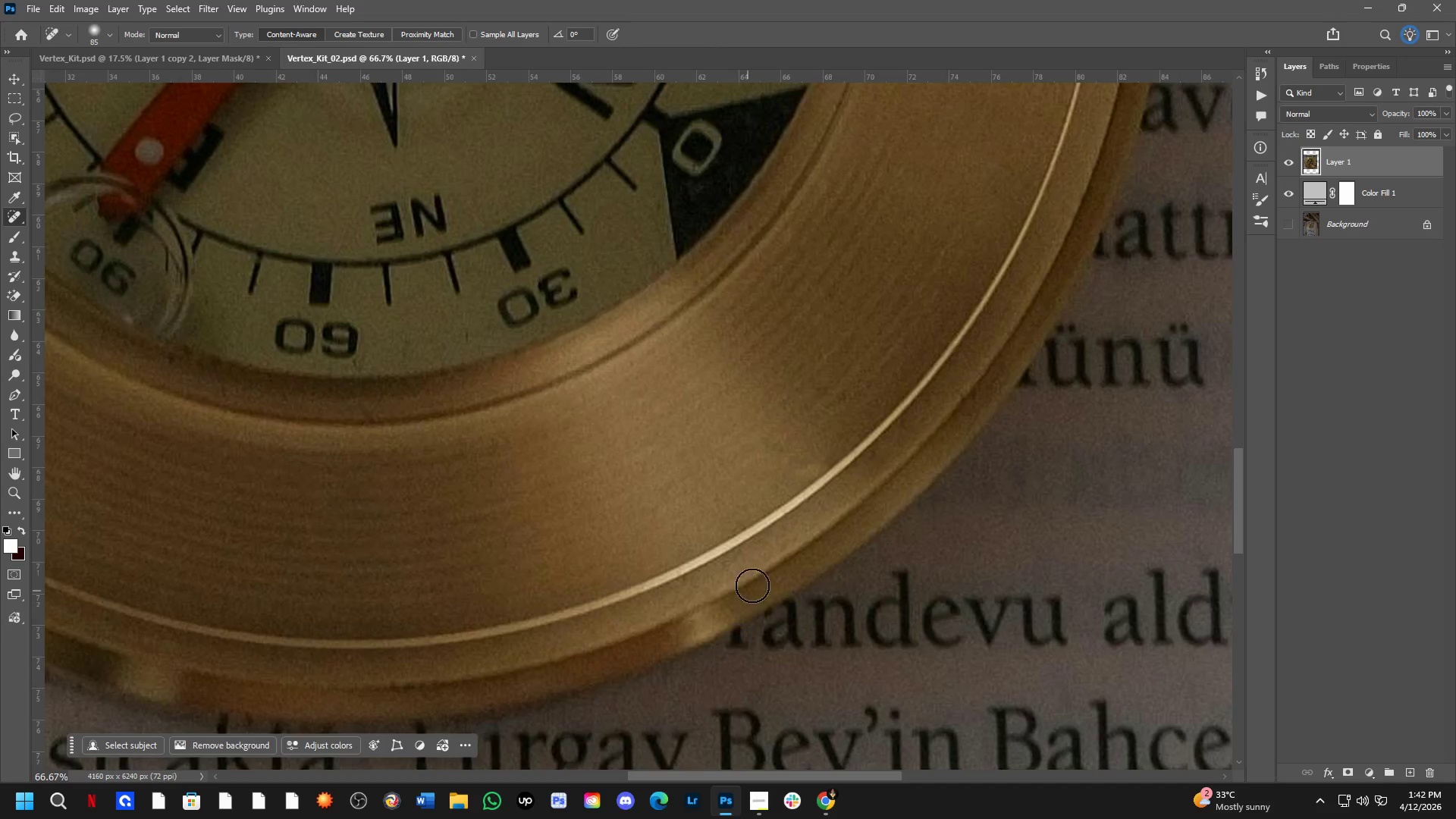 
hold_key(key=Space, duration=1.47)
 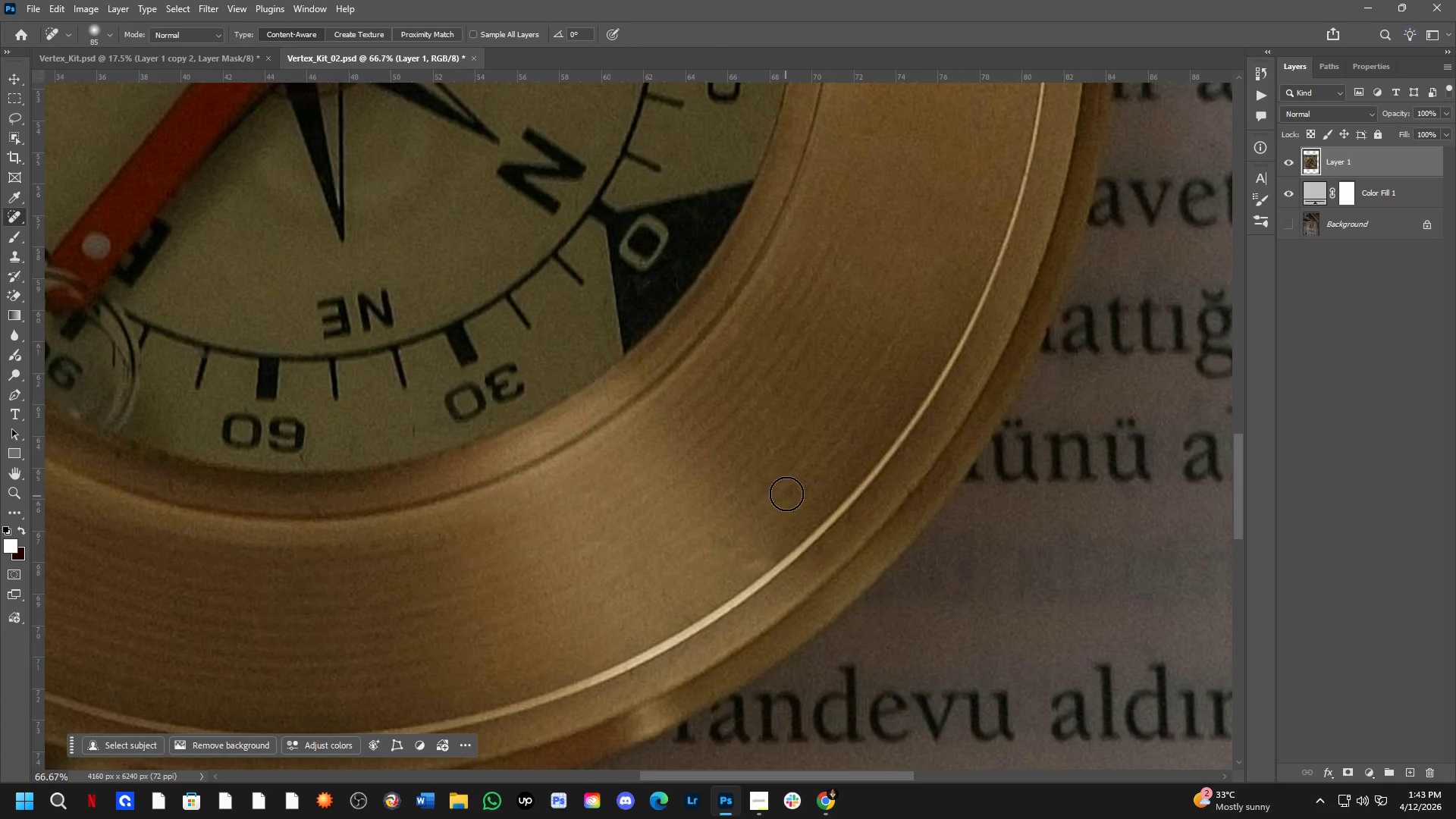 
left_click_drag(start_coordinate=[806, 446], to_coordinate=[764, 506])
 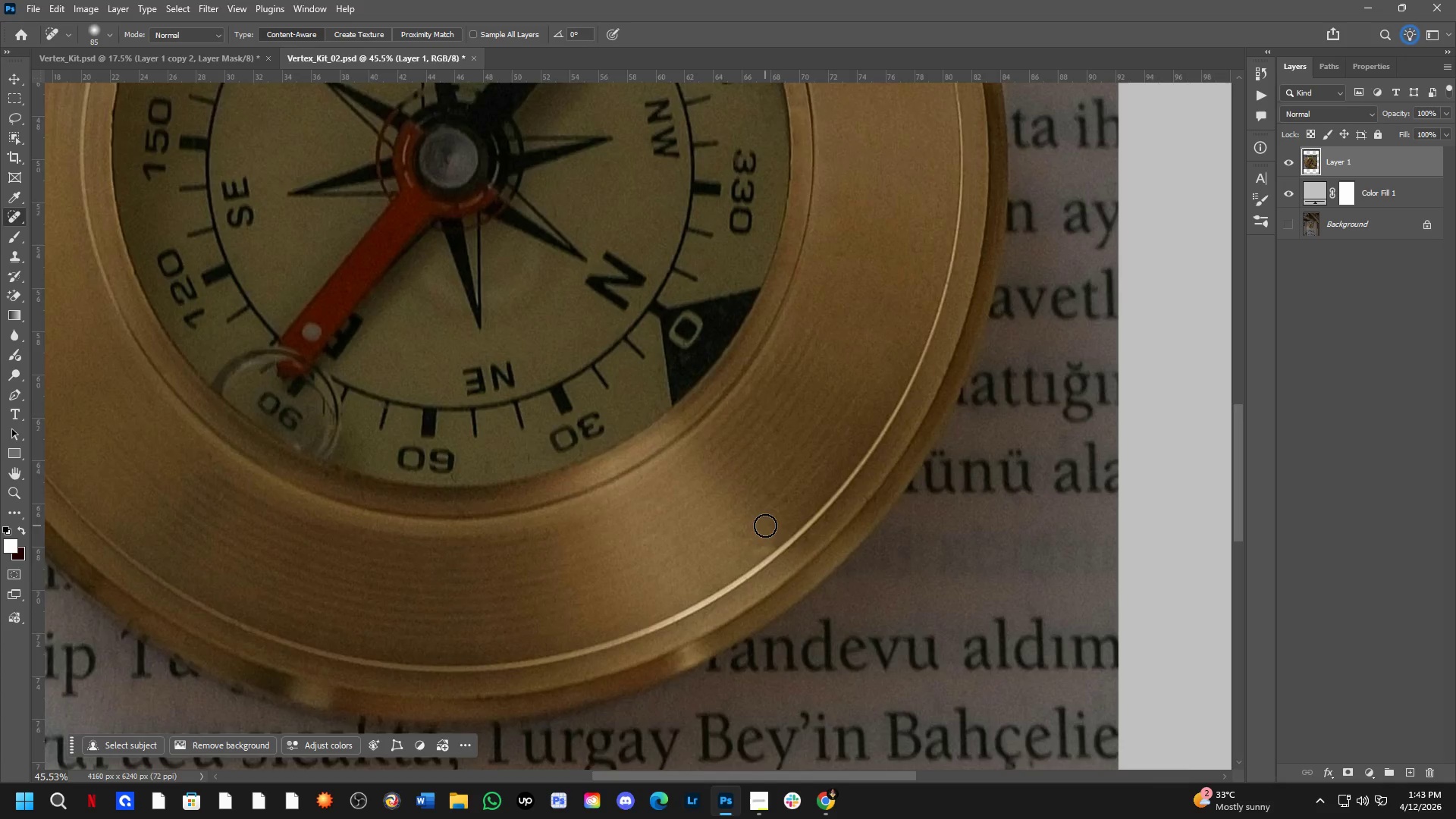 
scroll: coordinate [793, 531], scroll_direction: down, amount: 4.0
 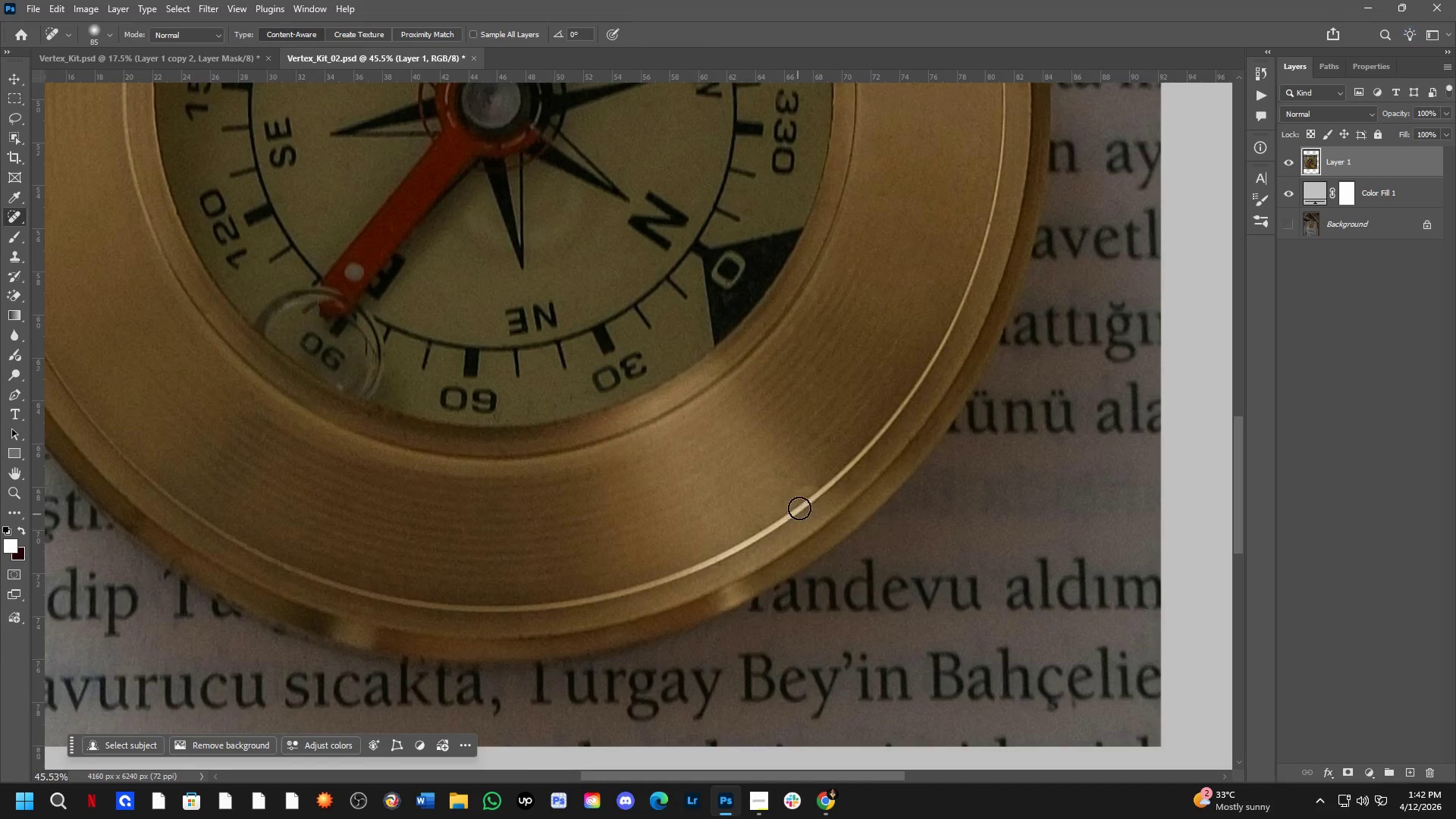 
left_click_drag(start_coordinate=[794, 482], to_coordinate=[778, 508])
 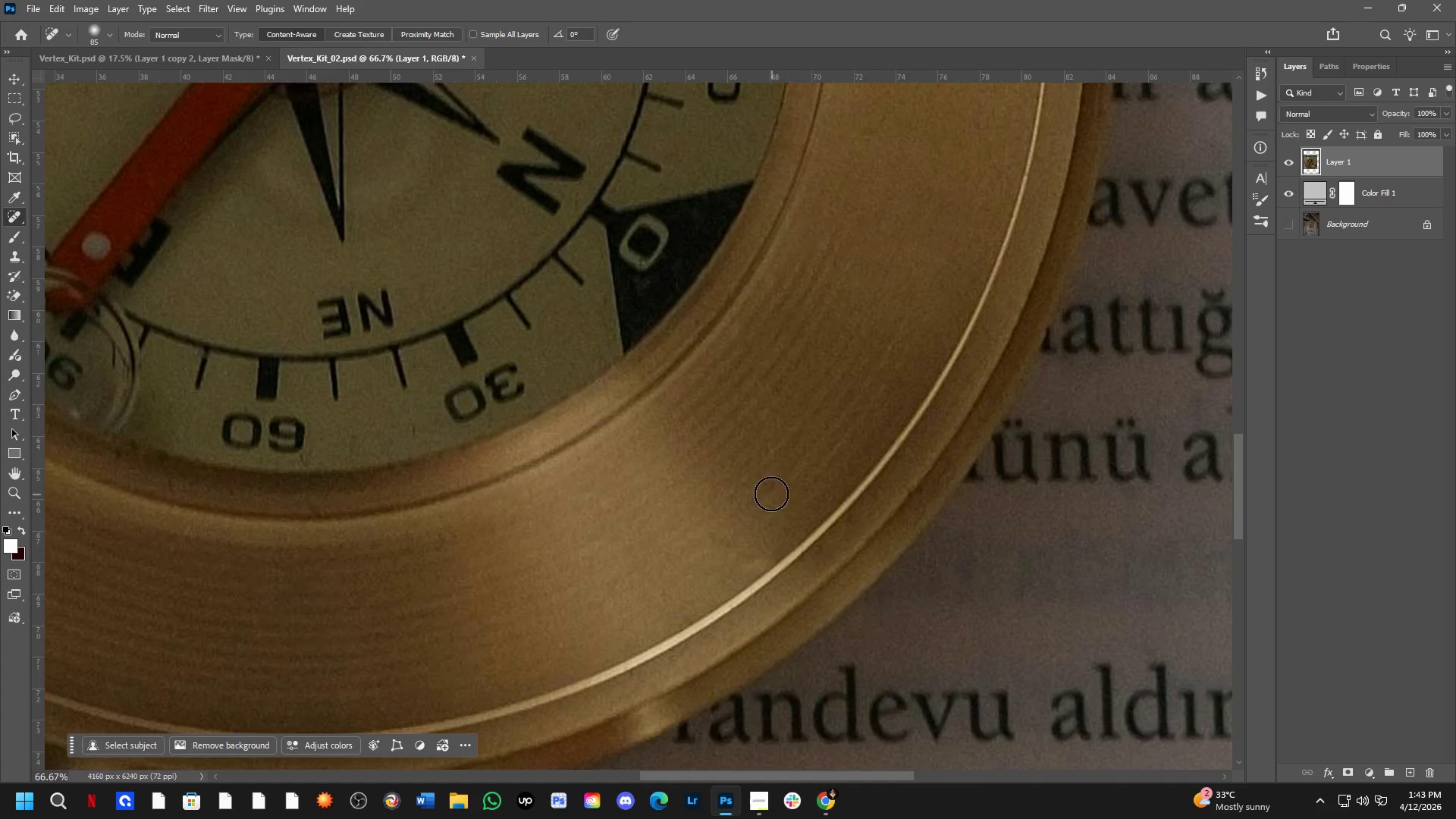 
scroll: coordinate [779, 505], scroll_direction: up, amount: 4.0
 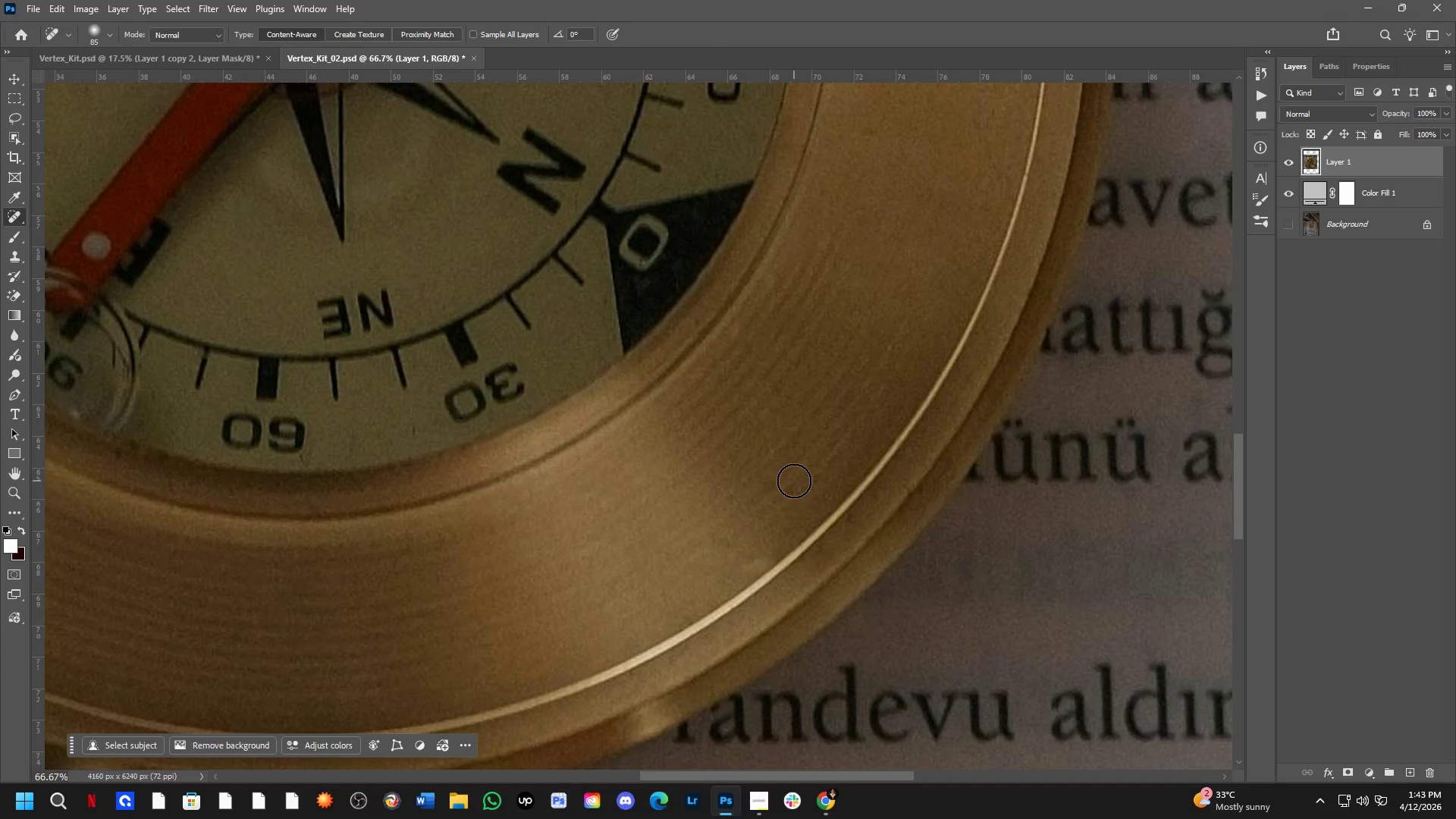 
left_click_drag(start_coordinate=[769, 488], to_coordinate=[750, 509])
 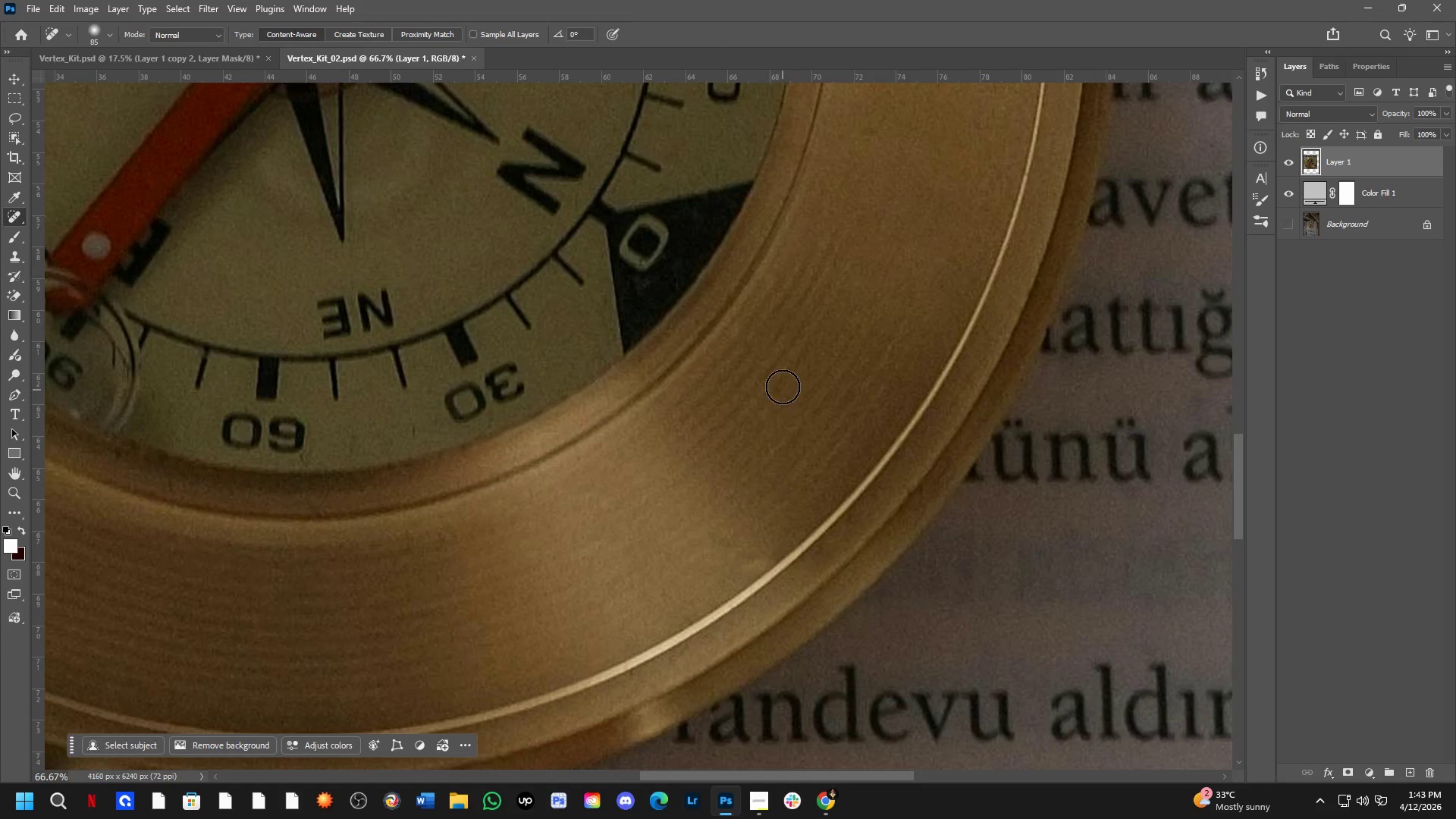 
left_click_drag(start_coordinate=[775, 378], to_coordinate=[757, 402])
 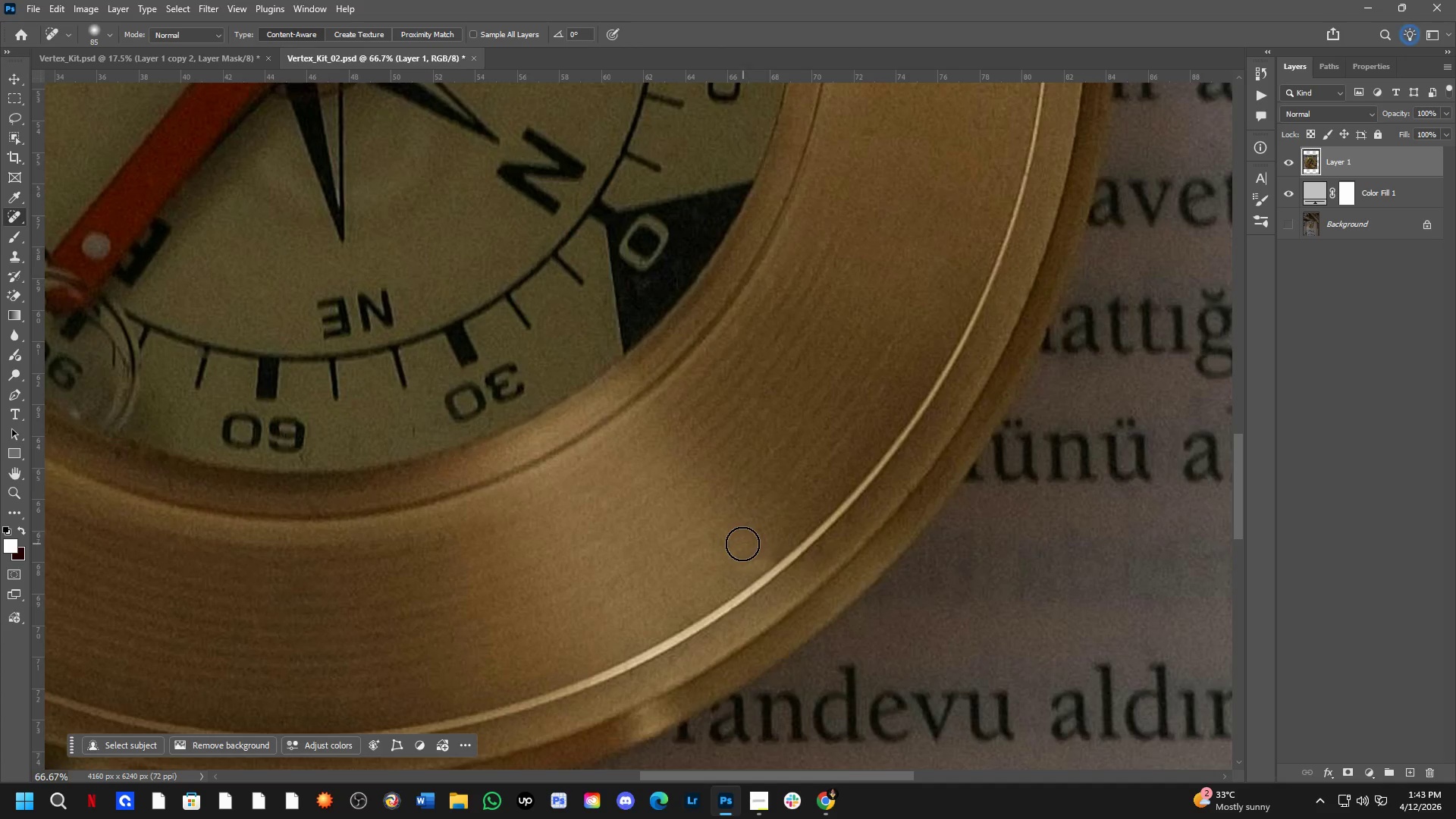 
left_click_drag(start_coordinate=[732, 541], to_coordinate=[698, 562])
 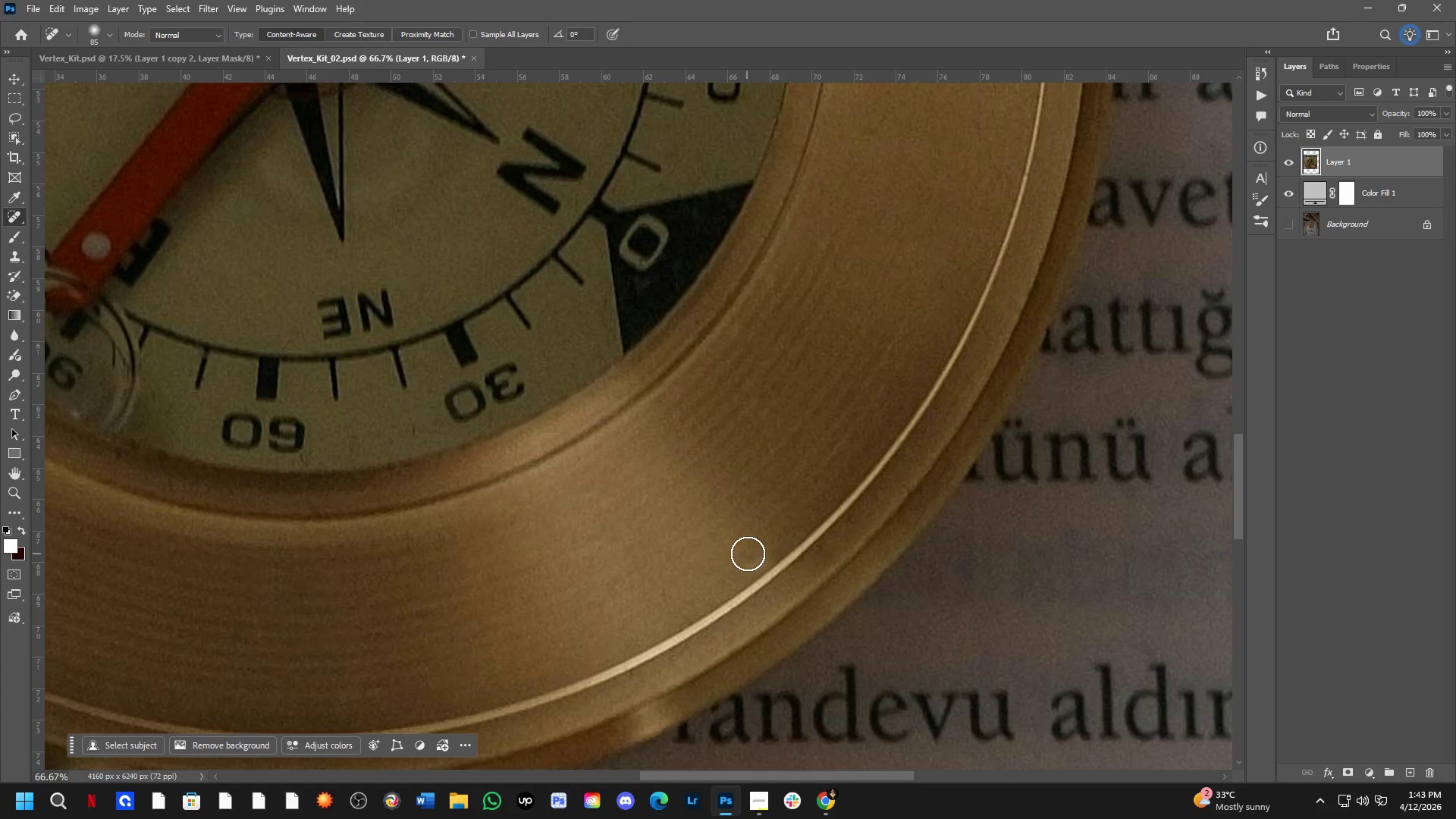 
left_click_drag(start_coordinate=[755, 554], to_coordinate=[720, 585])
 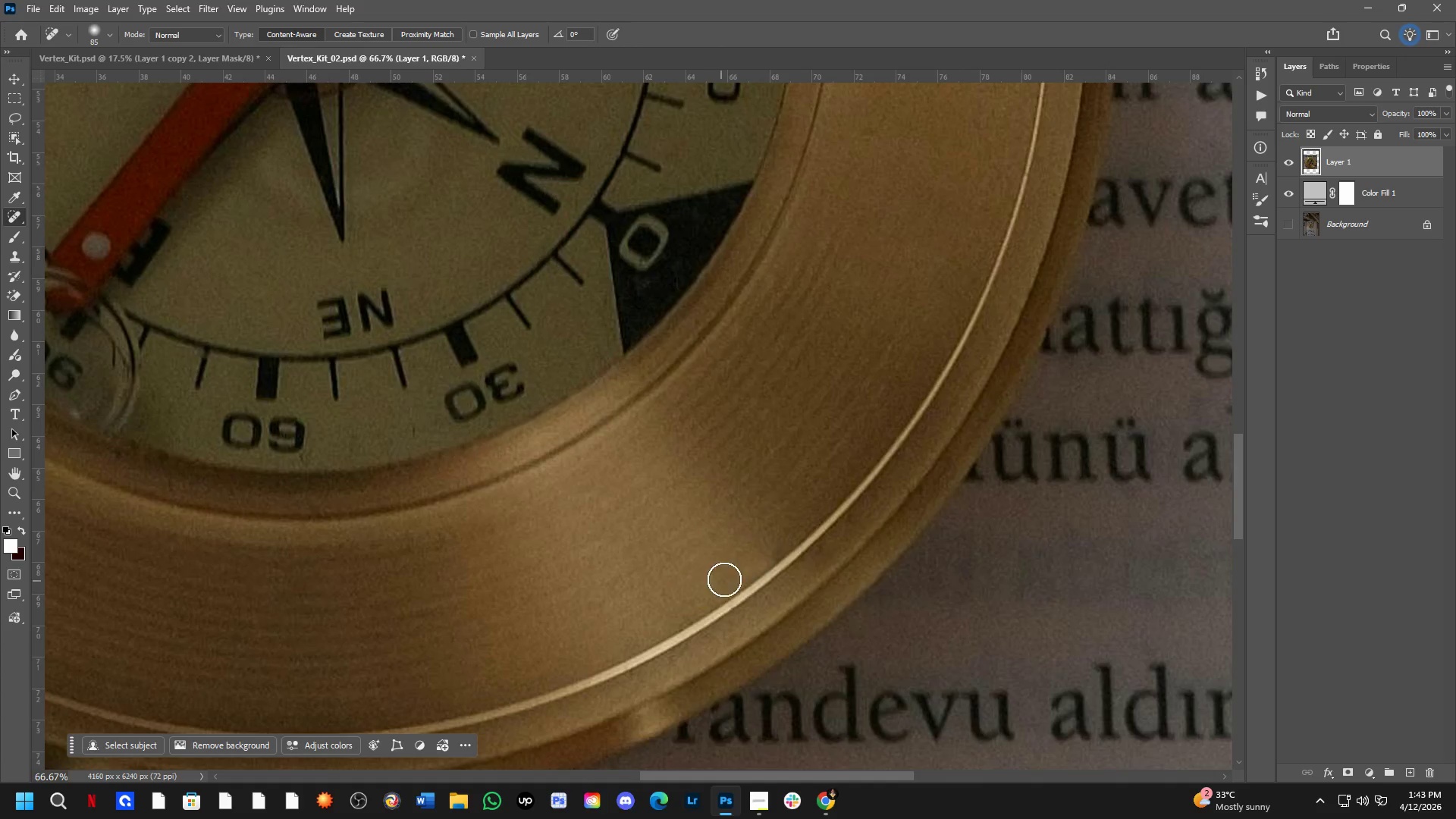 
hold_key(key=Space, duration=0.55)
 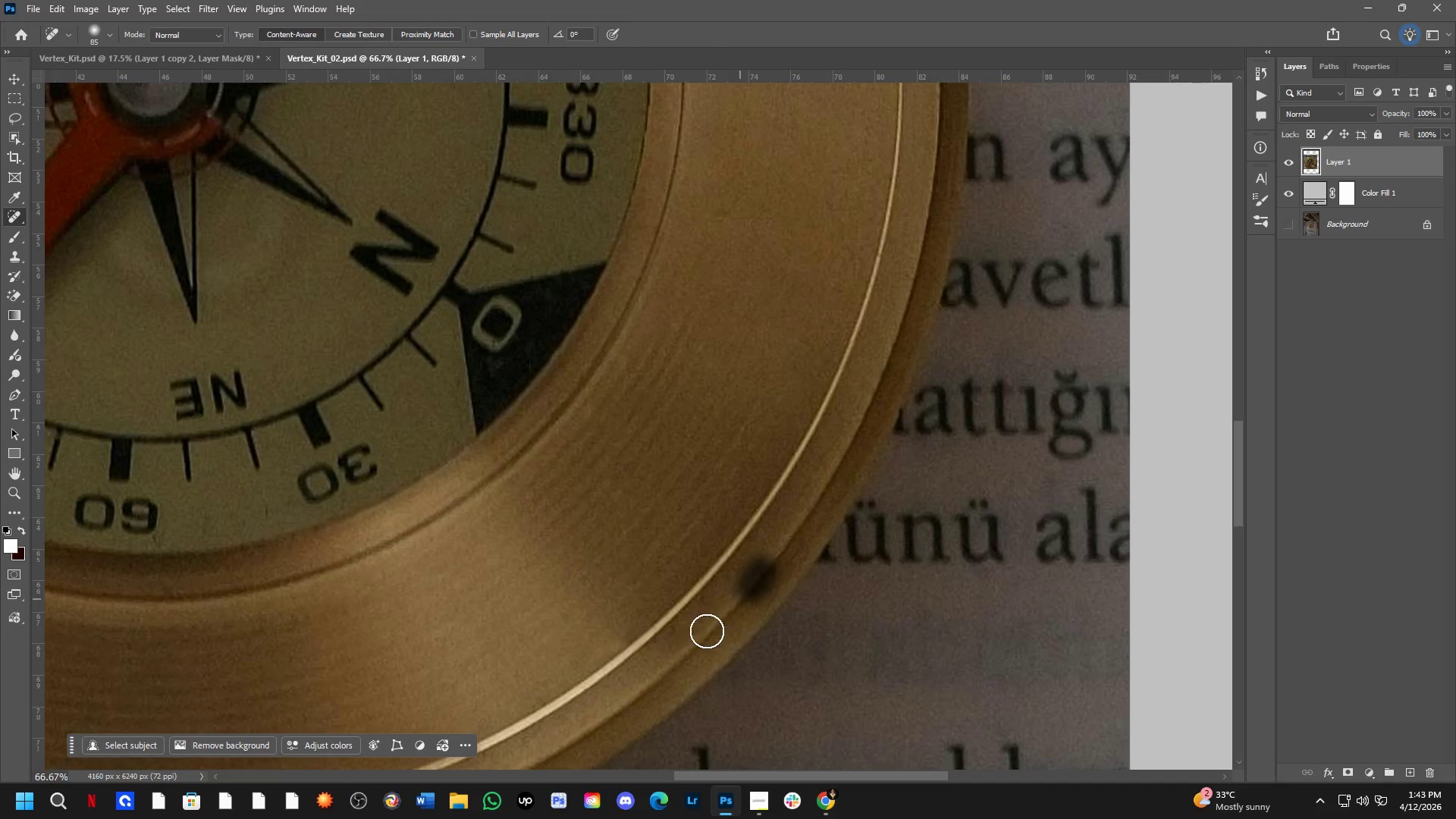 
left_click_drag(start_coordinate=[899, 479], to_coordinate=[752, 560])
 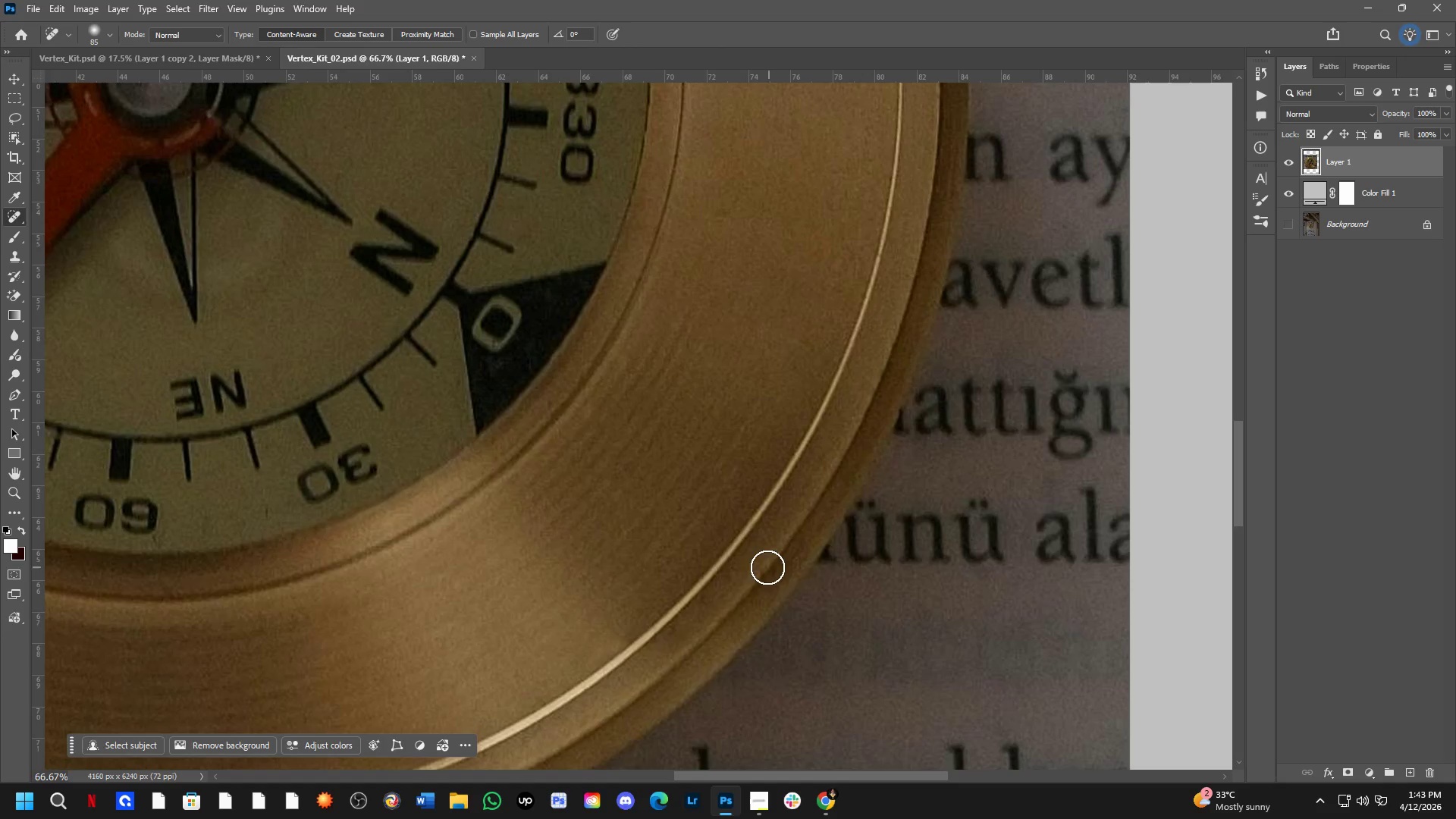 
left_click_drag(start_coordinate=[763, 570], to_coordinate=[743, 596])
 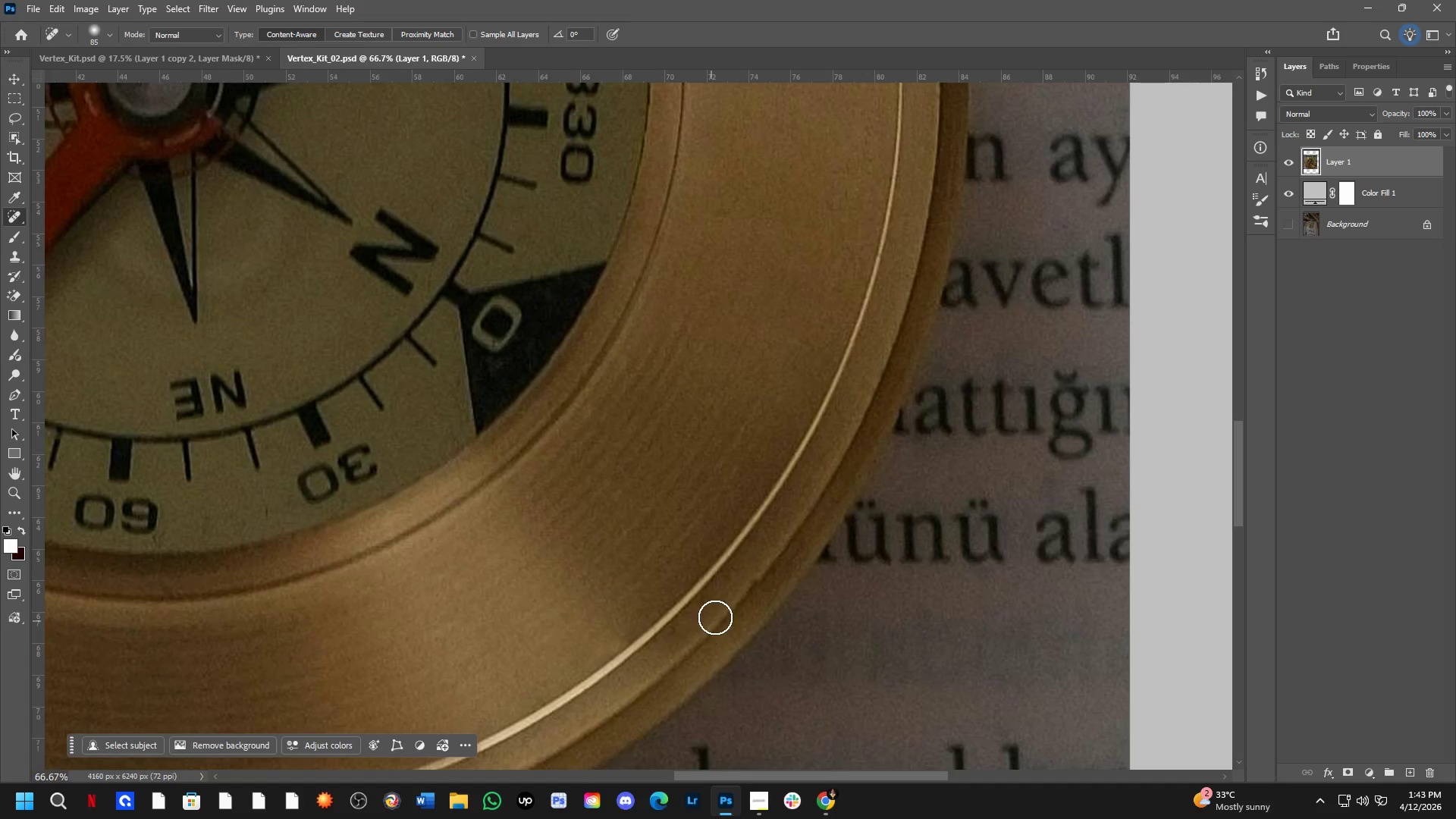 
key(Control+ControlLeft)
 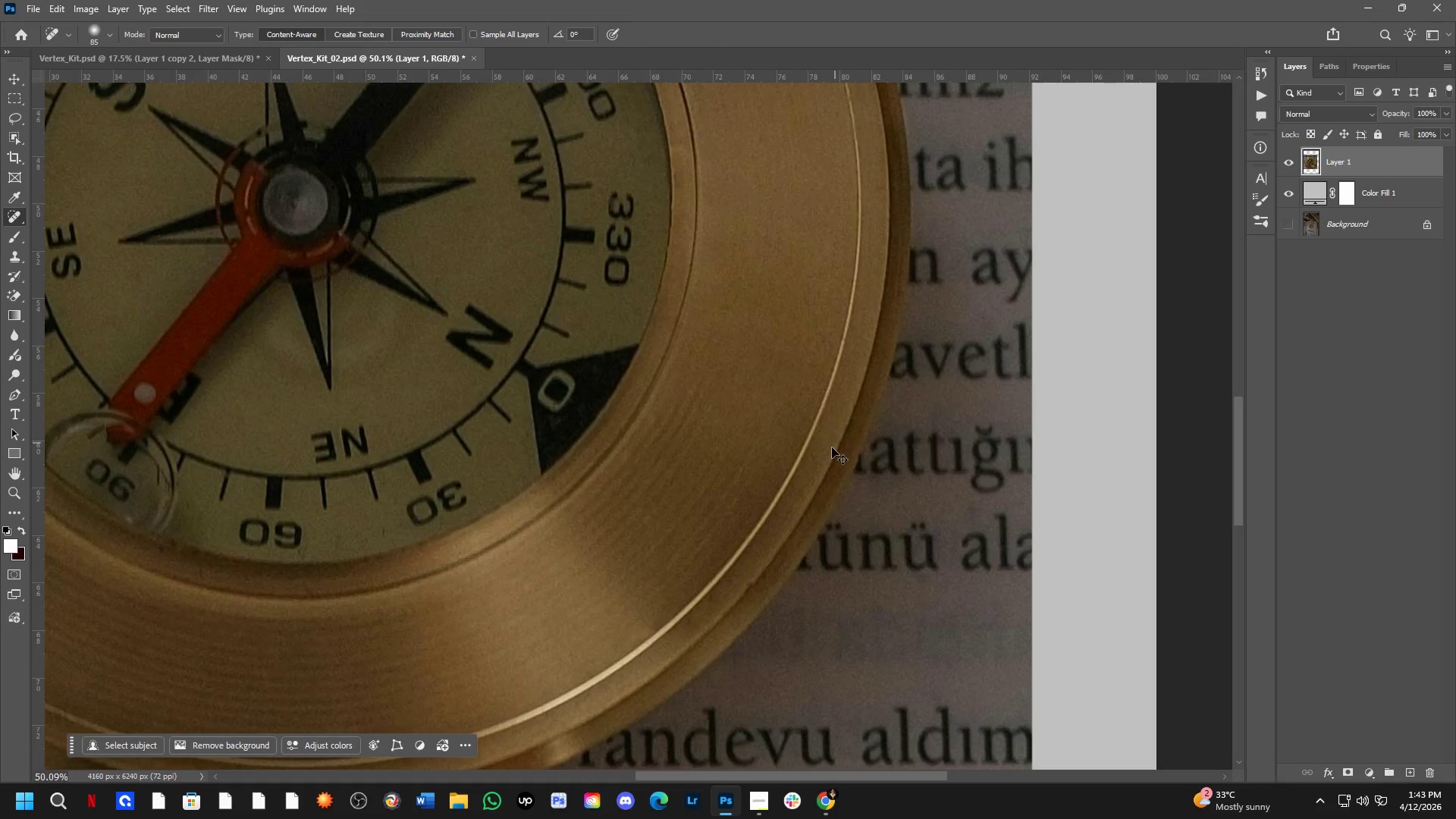 
key(Control+Z)
 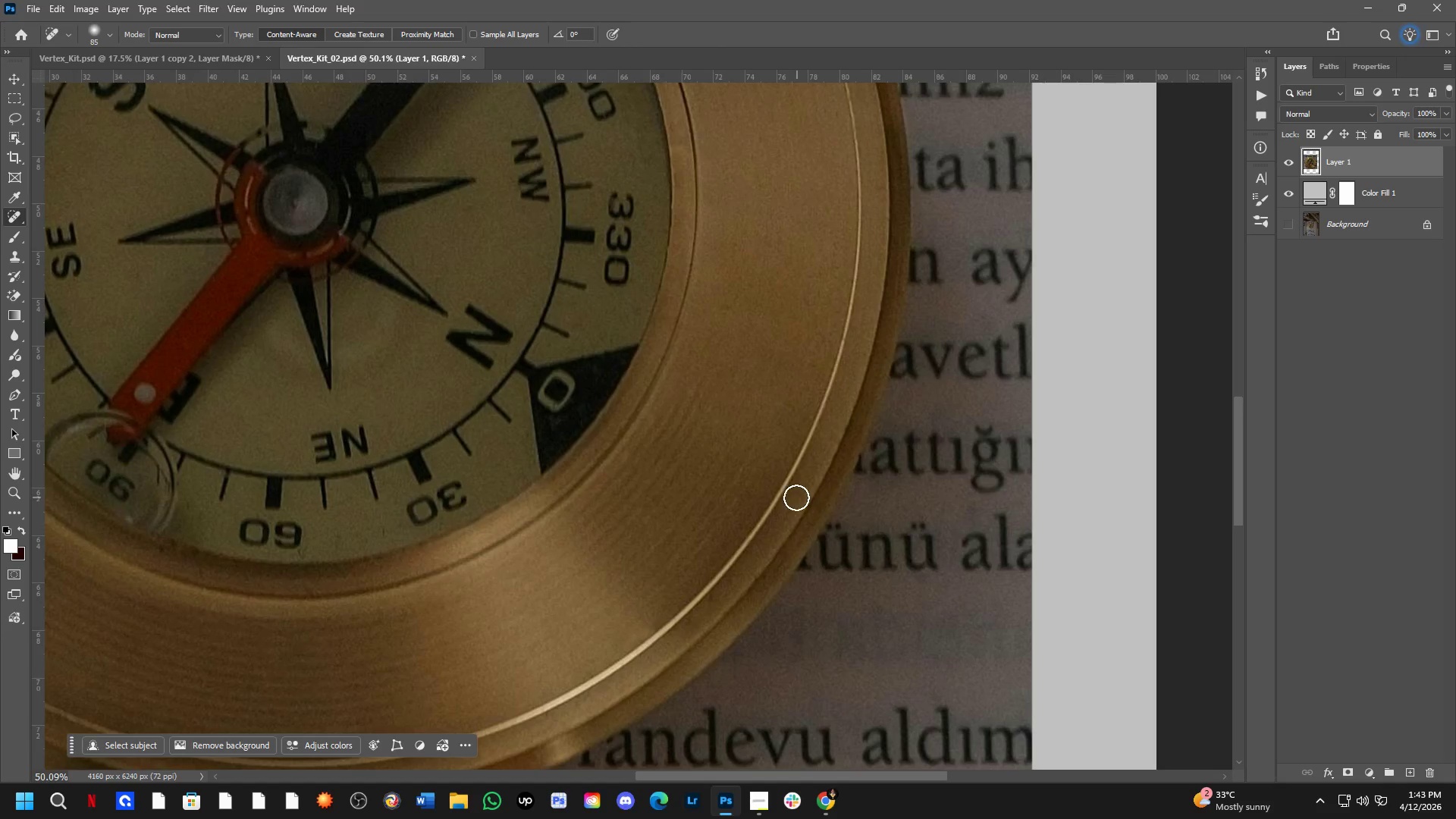 
scroll: coordinate [733, 592], scroll_direction: down, amount: 3.0
 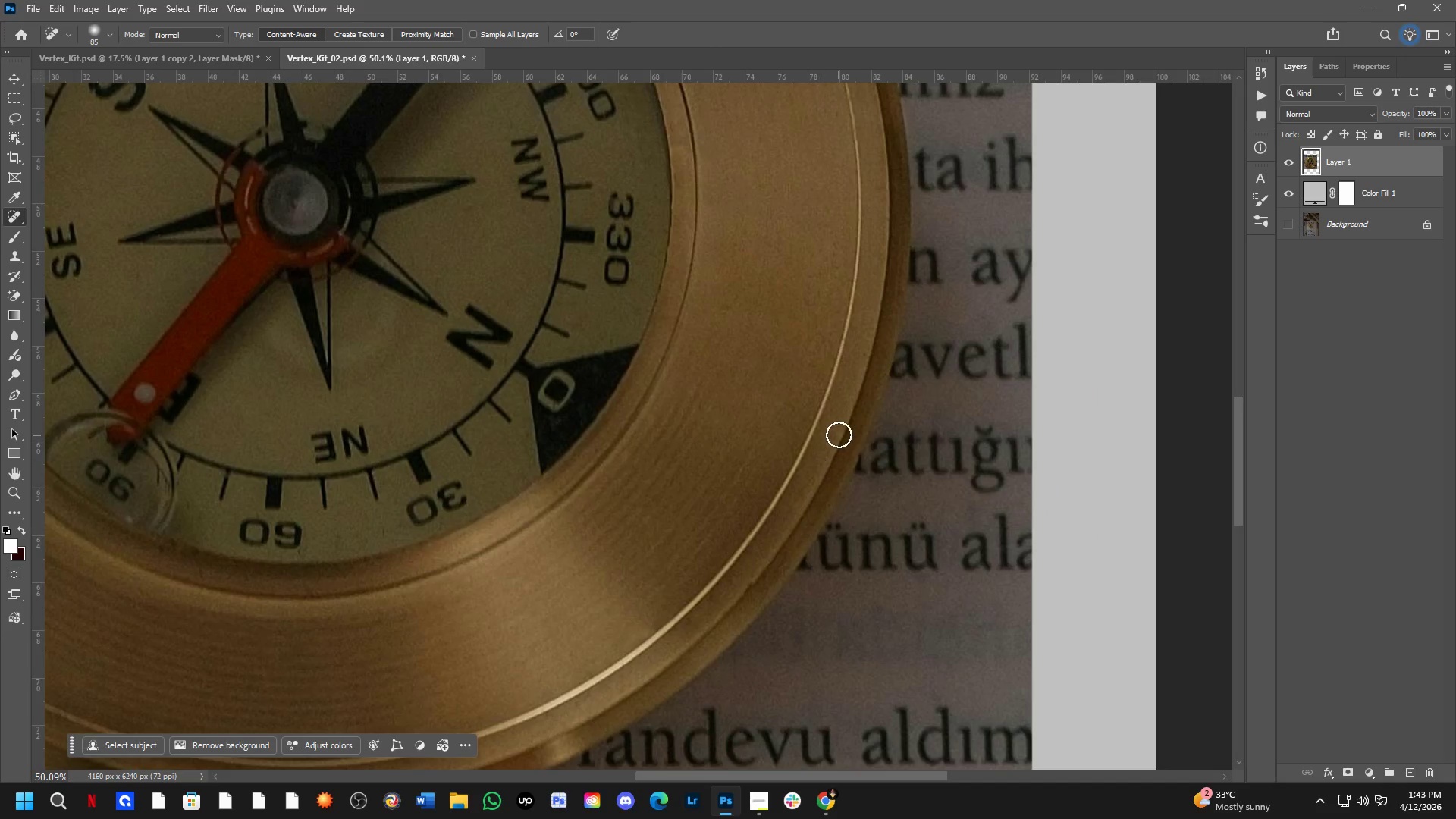 
hold_key(key=Space, duration=0.66)
 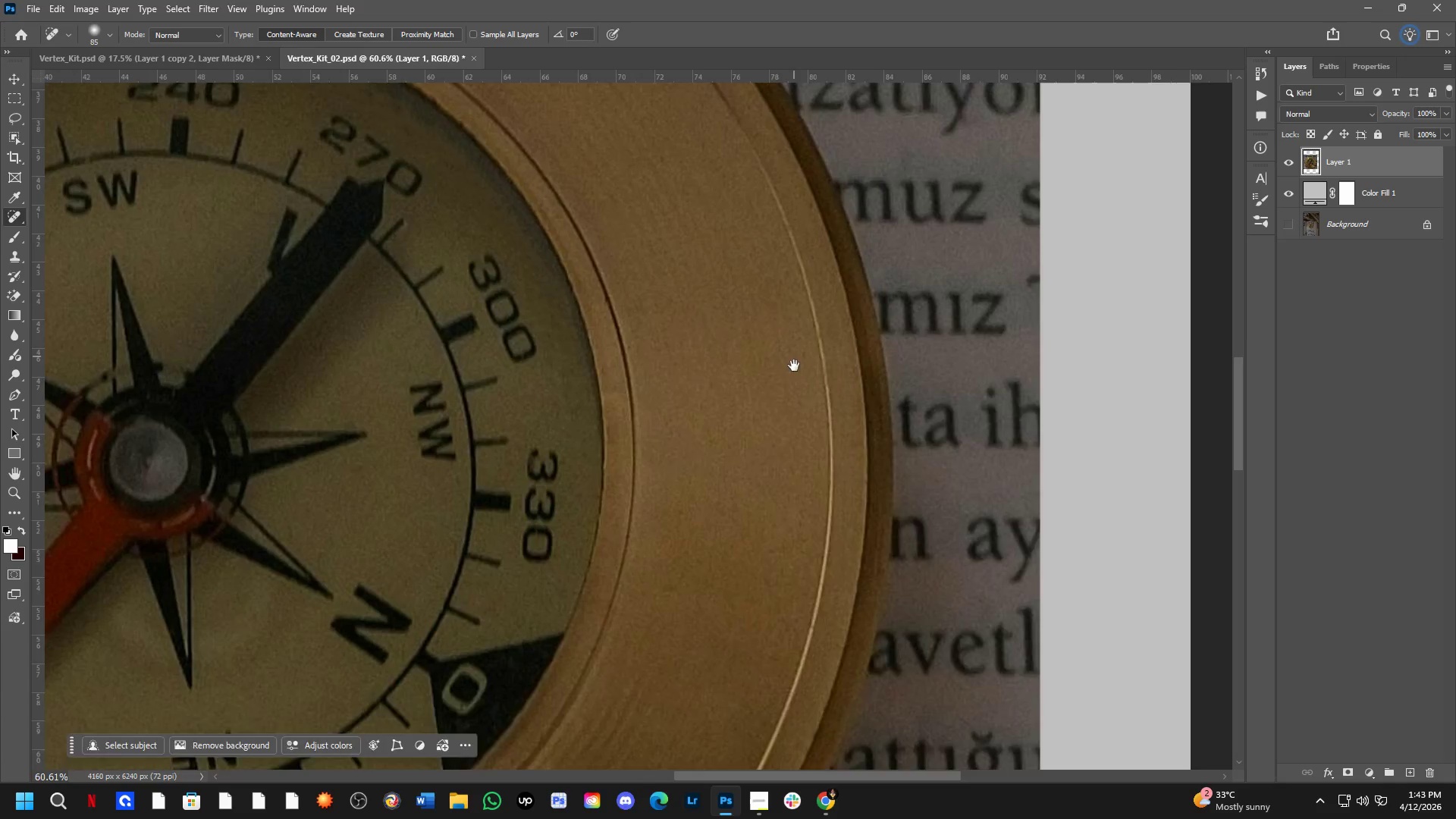 
left_click_drag(start_coordinate=[841, 282], to_coordinate=[801, 595])
 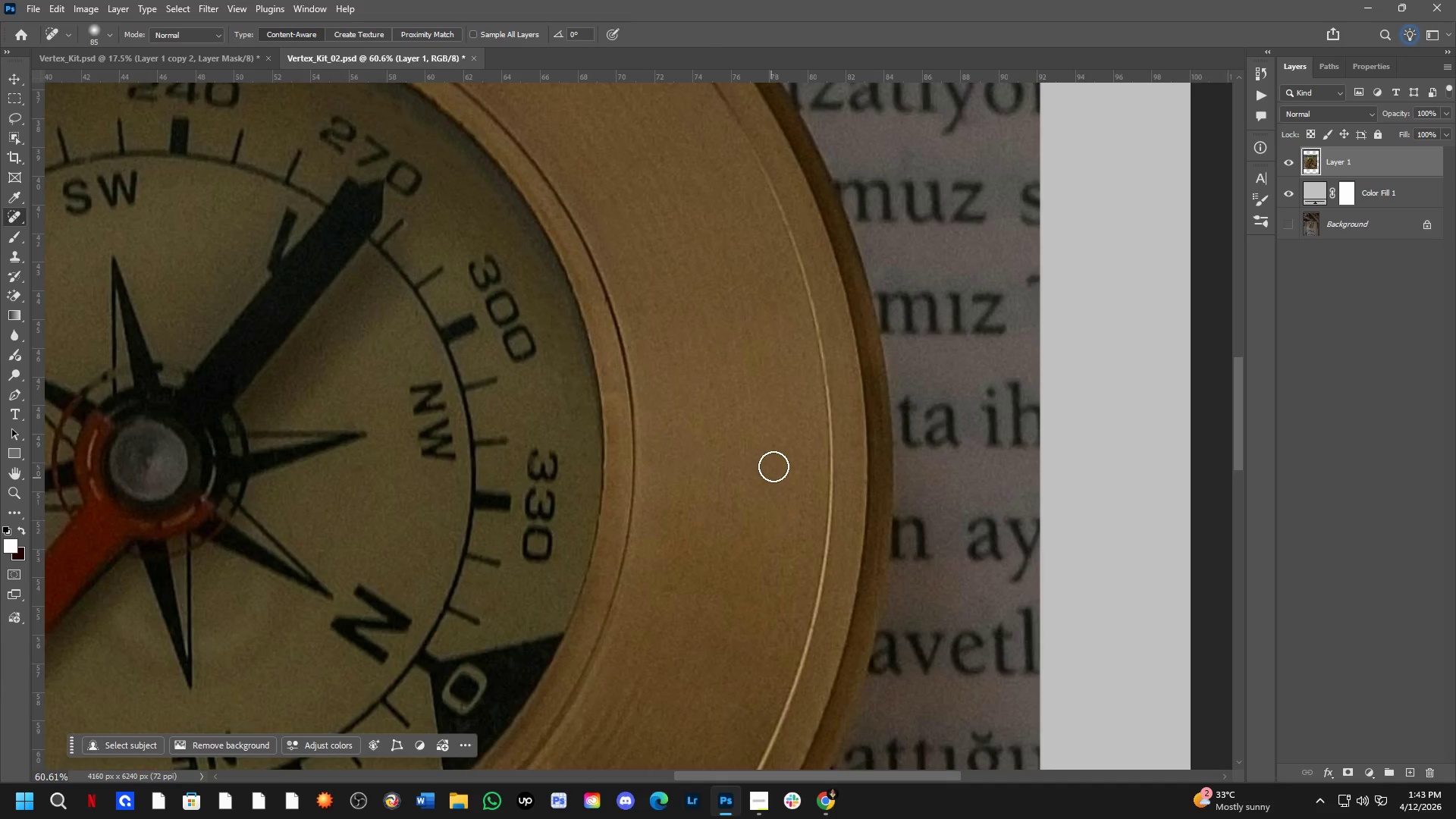 
scroll: coordinate [805, 442], scroll_direction: up, amount: 2.0
 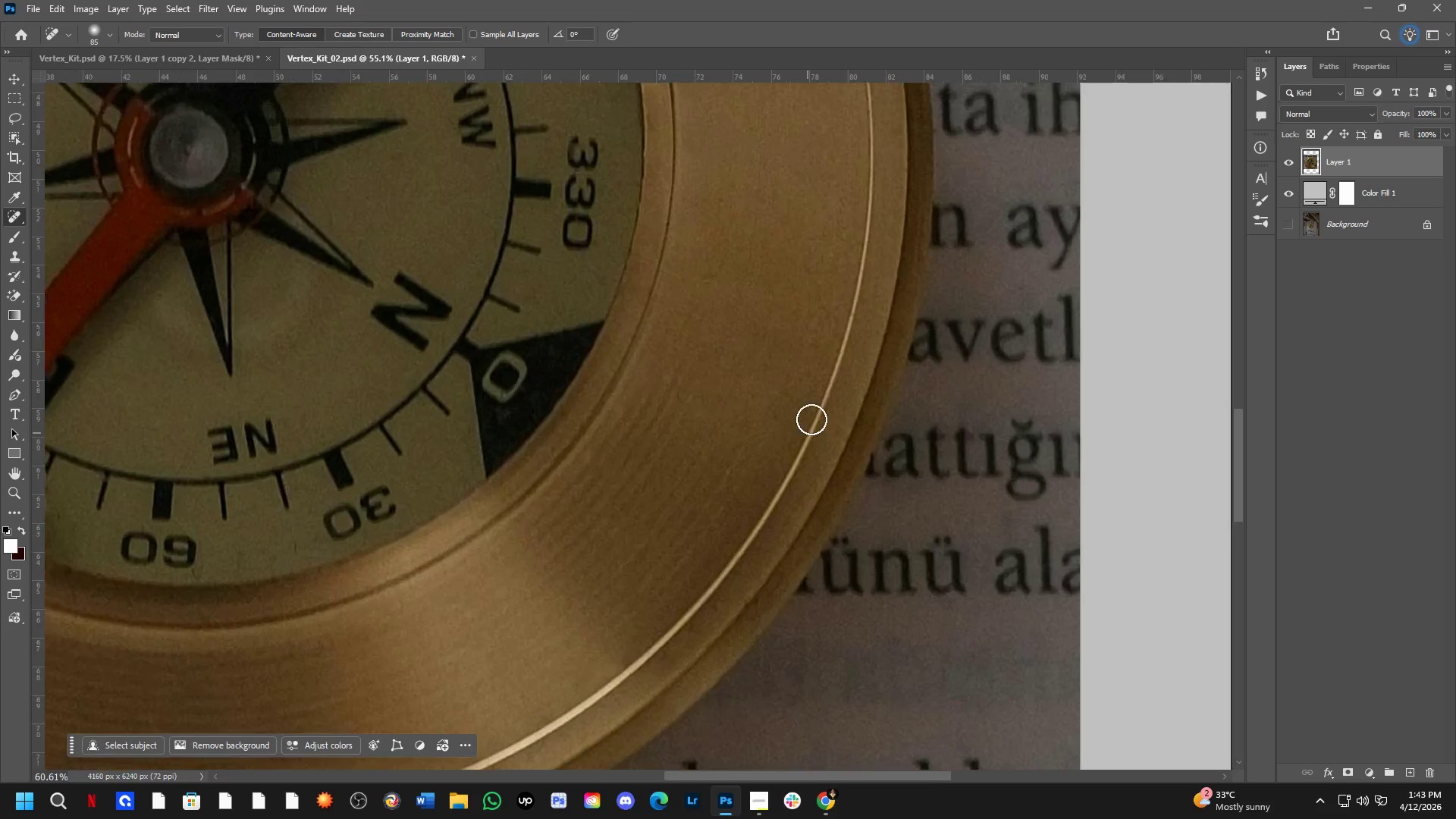 
hold_key(key=Space, duration=0.53)
 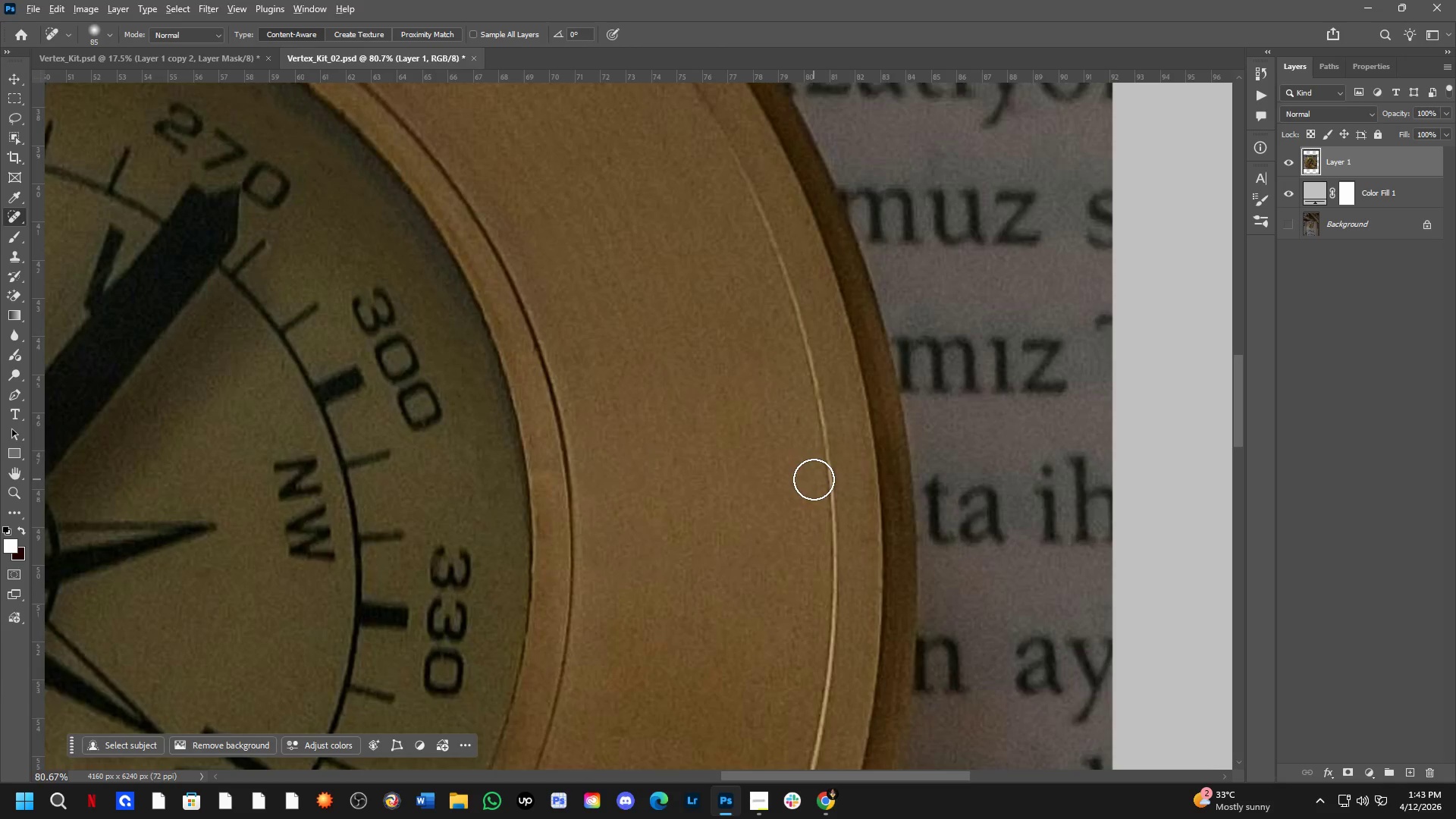 
left_click_drag(start_coordinate=[794, 359], to_coordinate=[792, 440])
 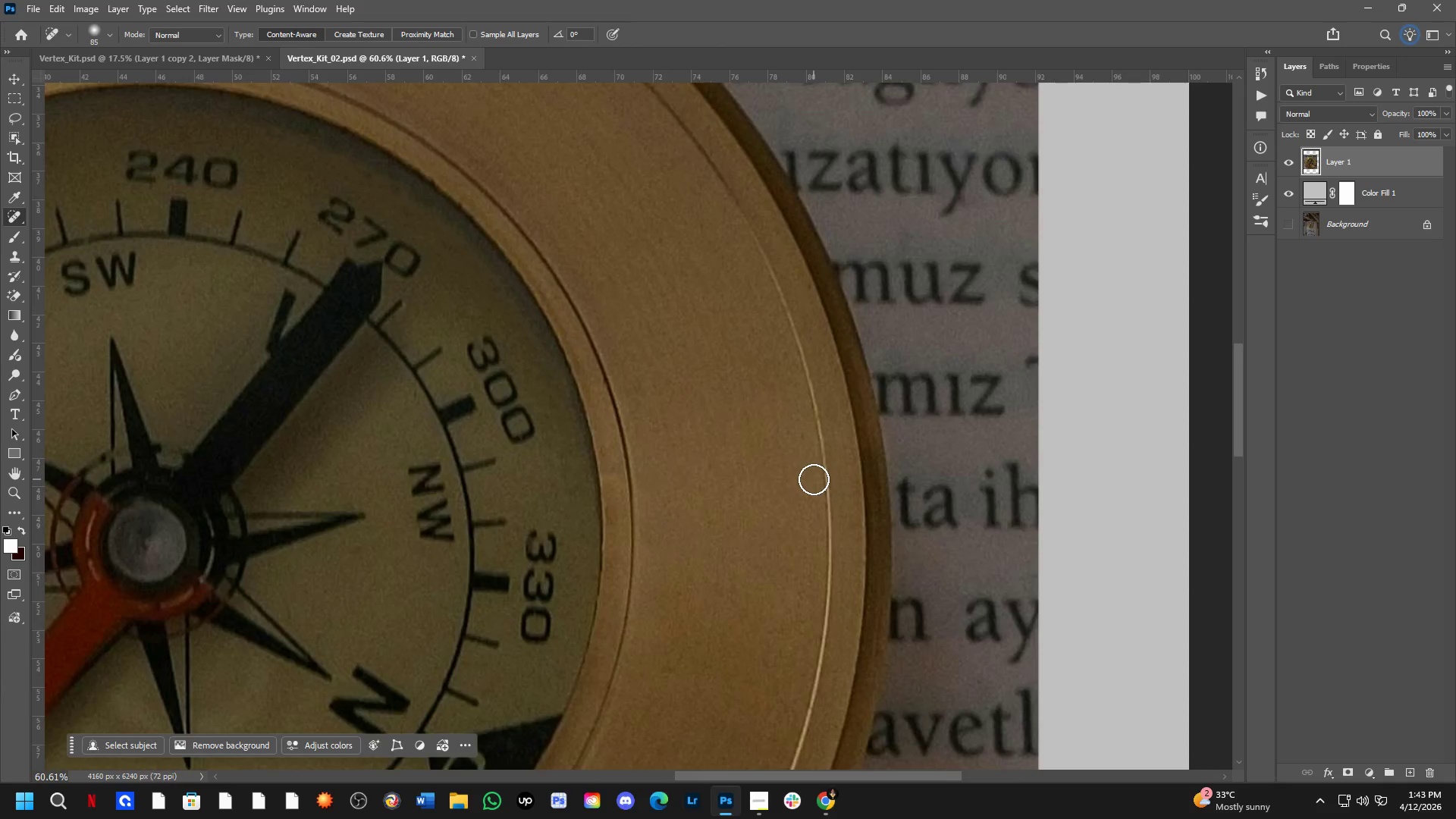 
hold_key(key=AltLeft, duration=0.44)
 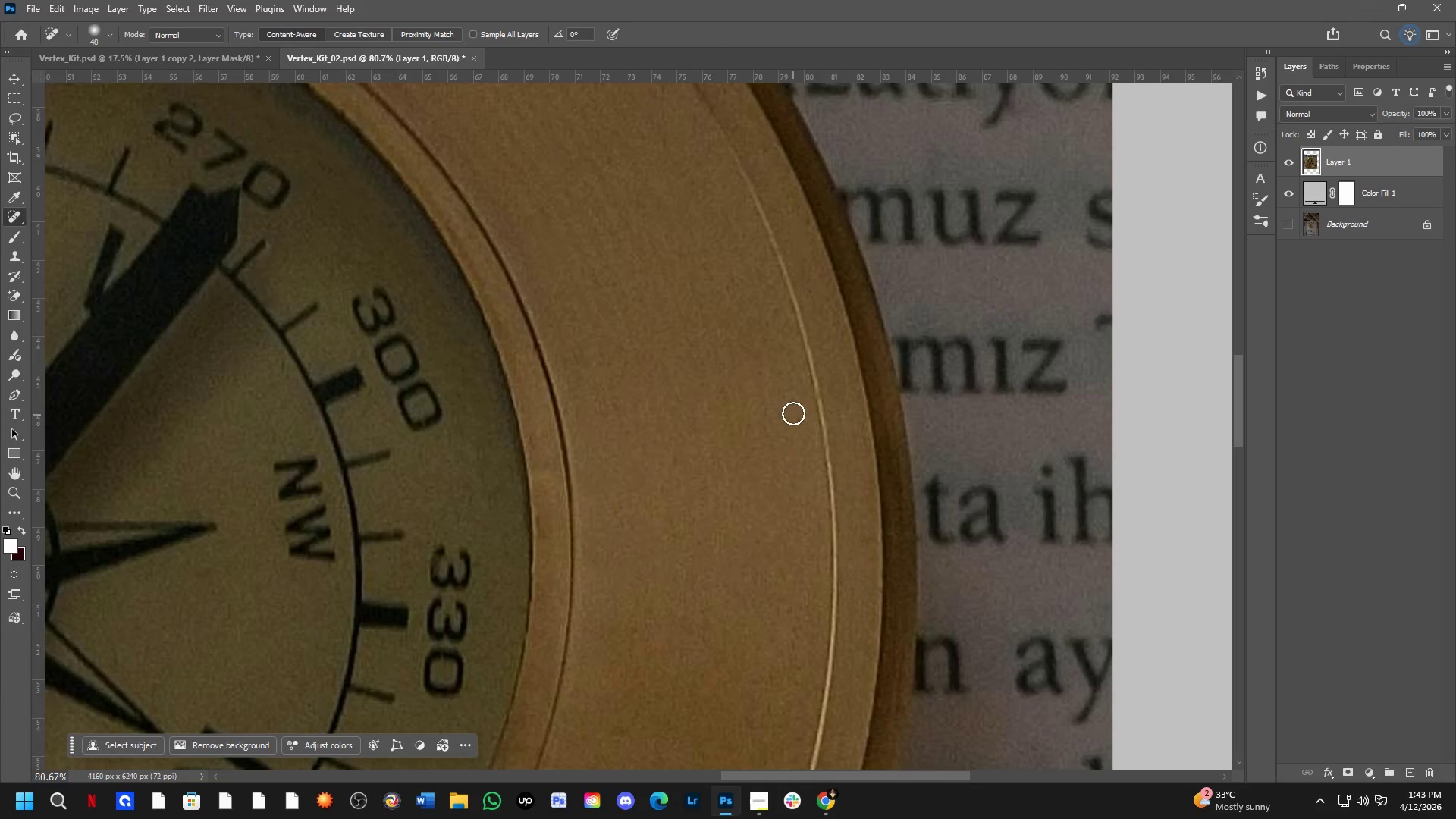 
scroll: coordinate [814, 479], scroll_direction: up, amount: 3.0
 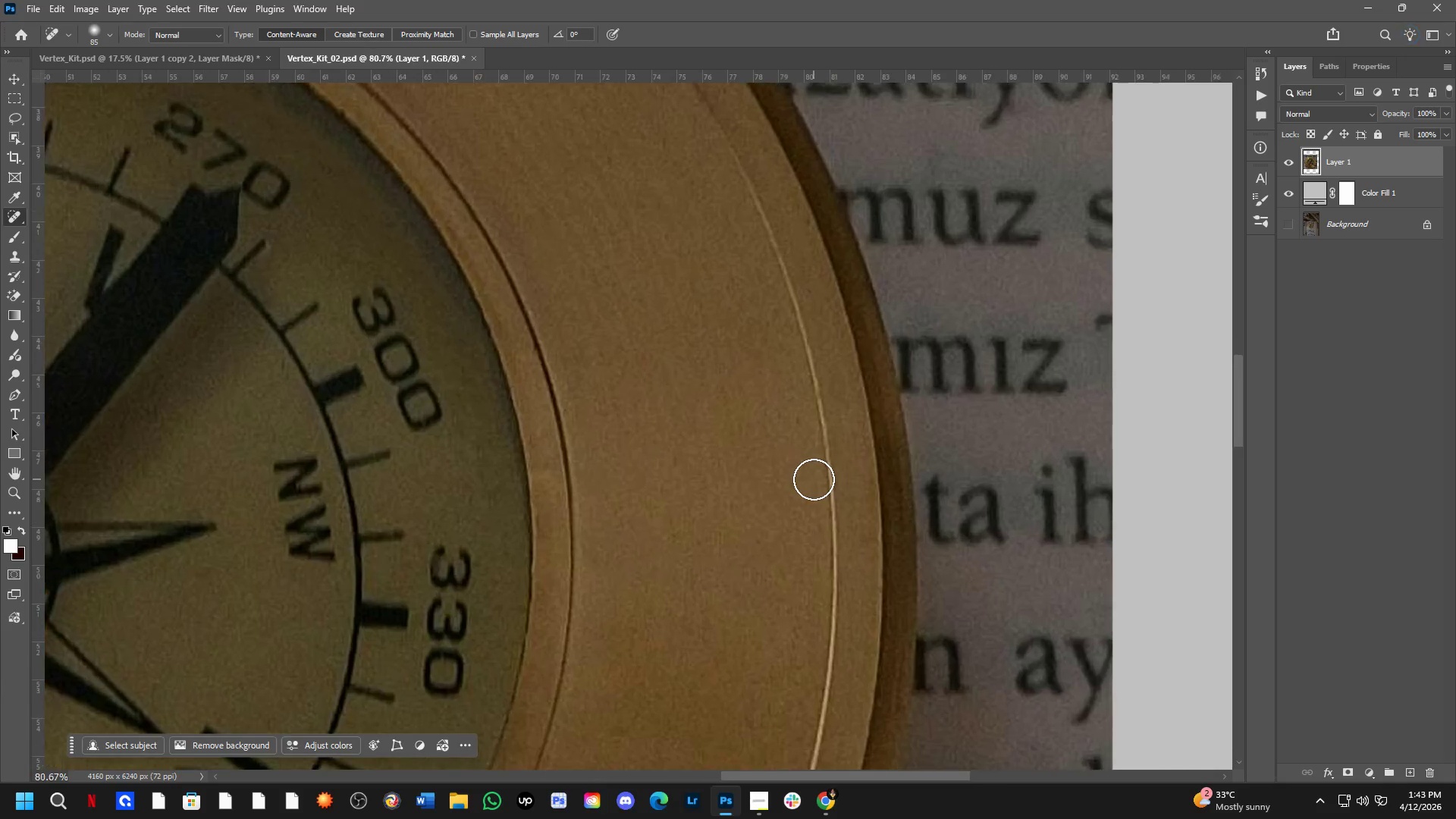 
left_click_drag(start_coordinate=[794, 408], to_coordinate=[806, 441])
 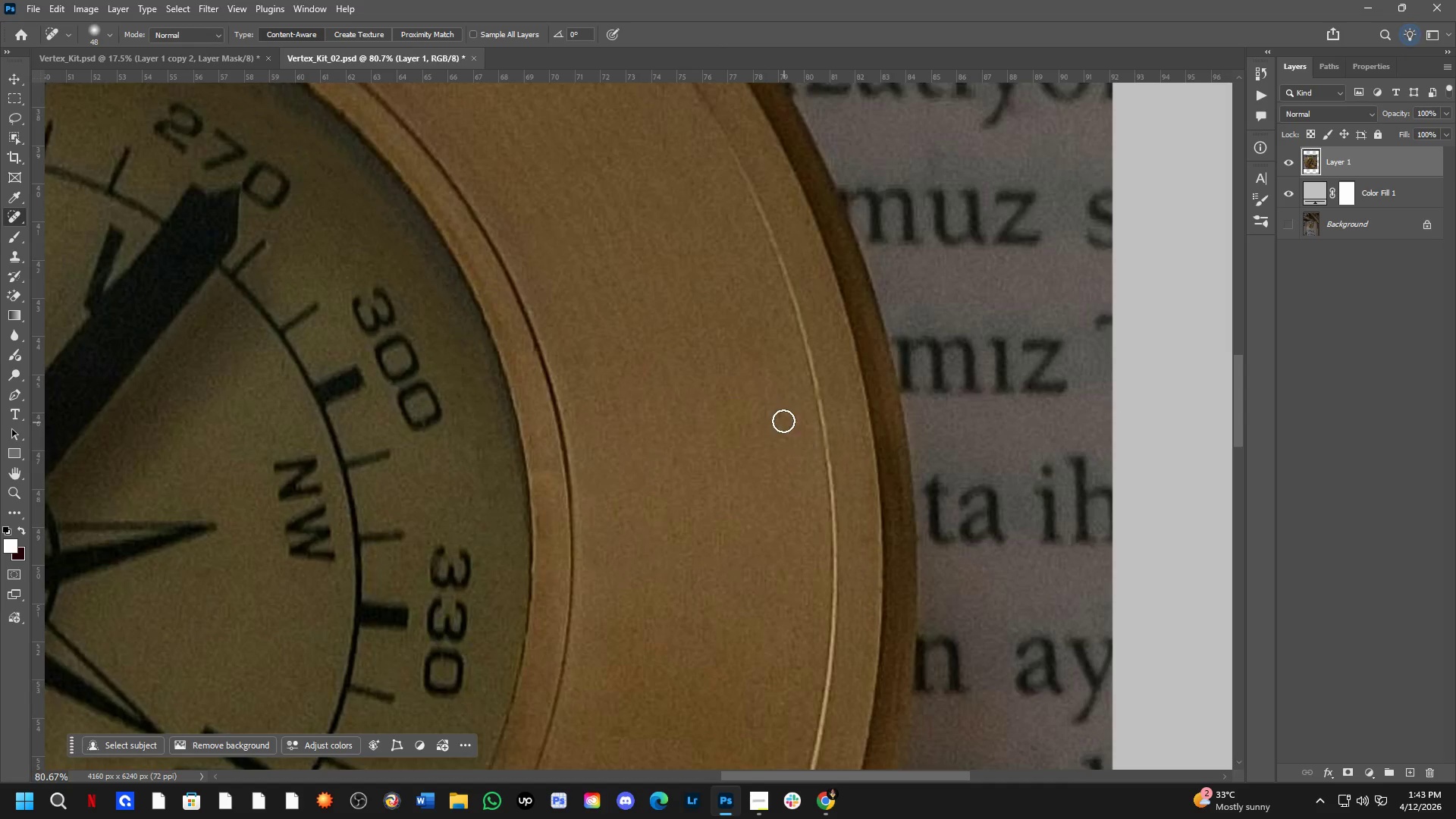 
left_click_drag(start_coordinate=[776, 410], to_coordinate=[774, 424])
 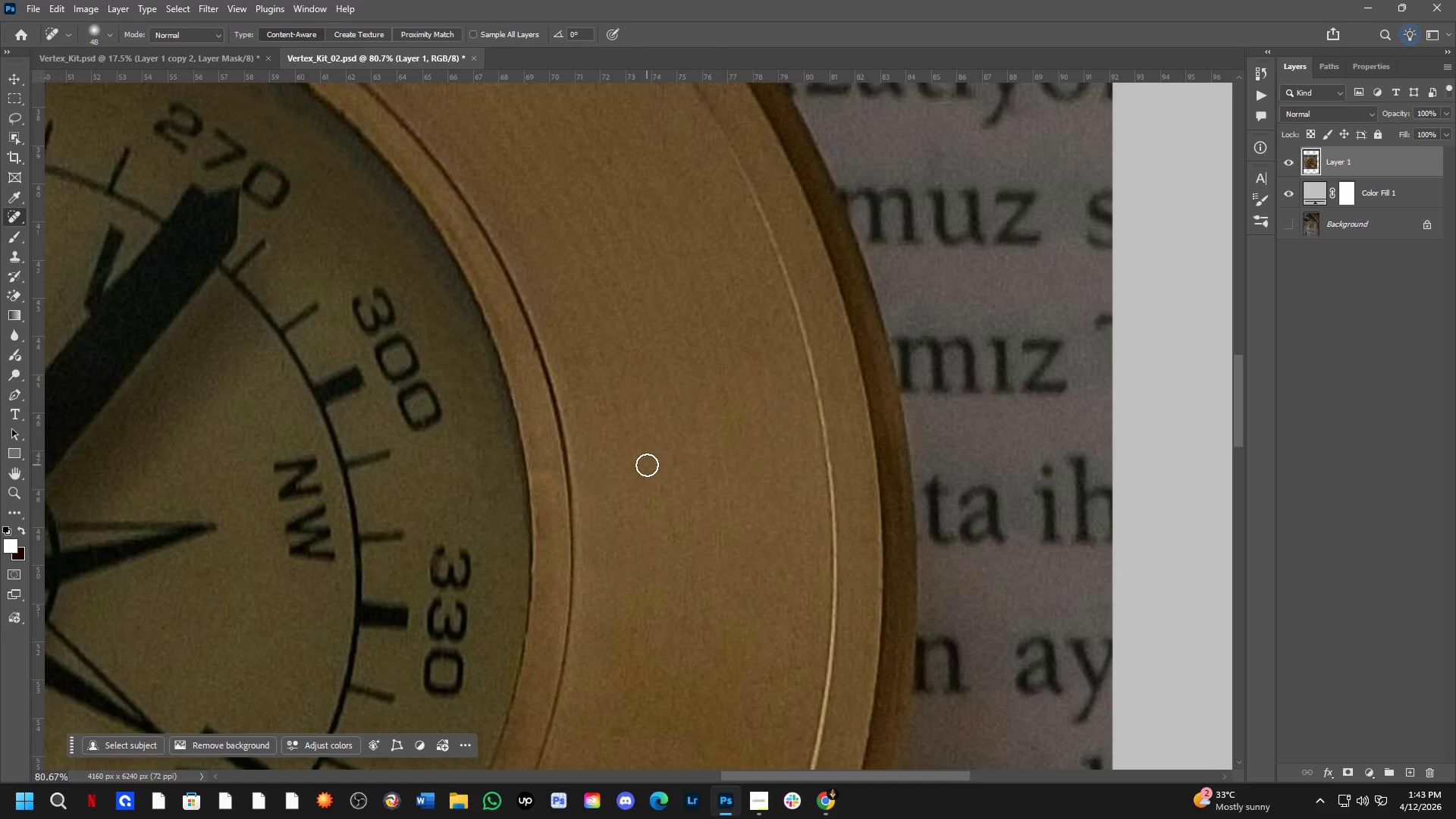 
key(Alt+AltLeft)
 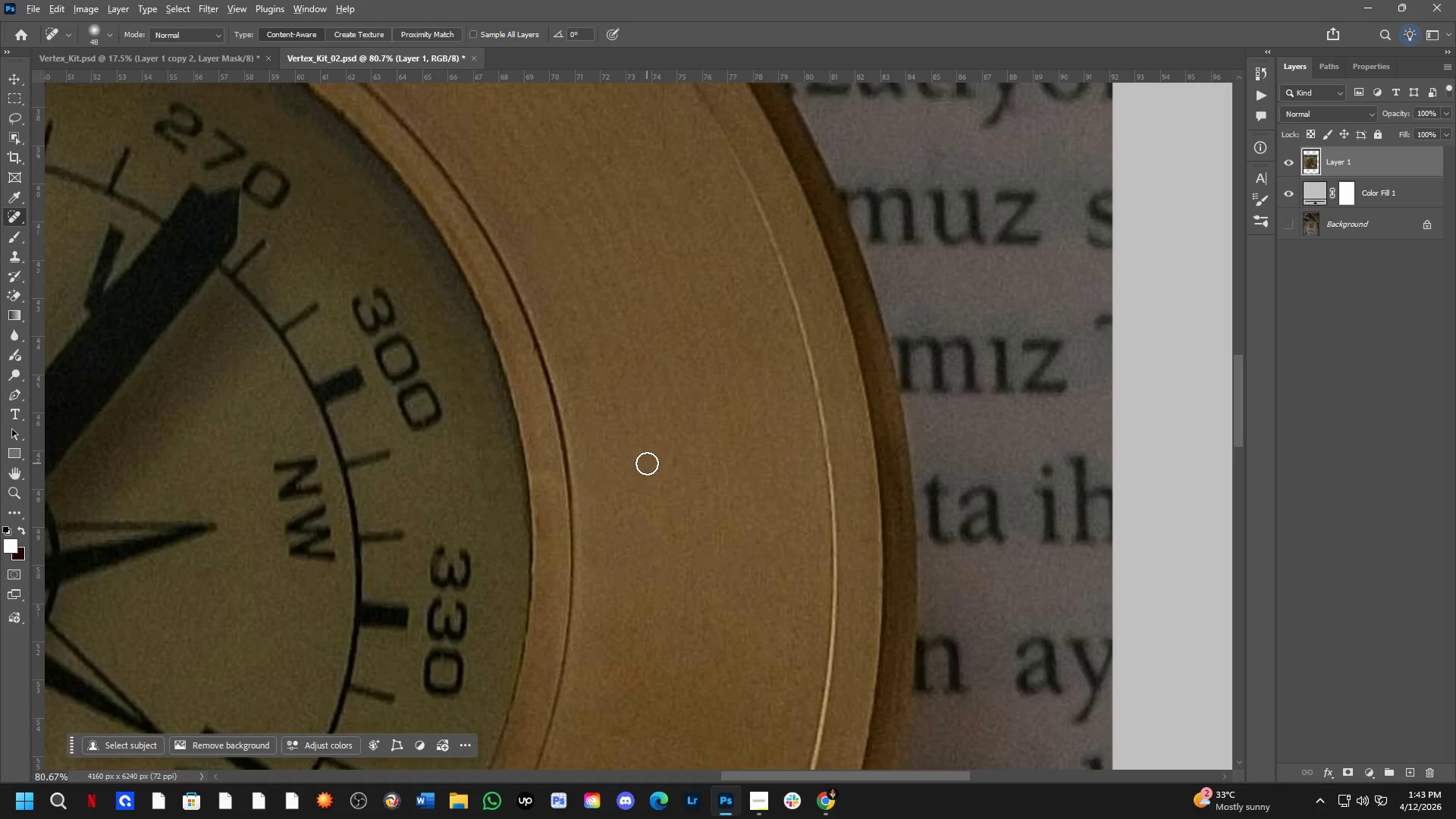 
right_click([647, 463])
 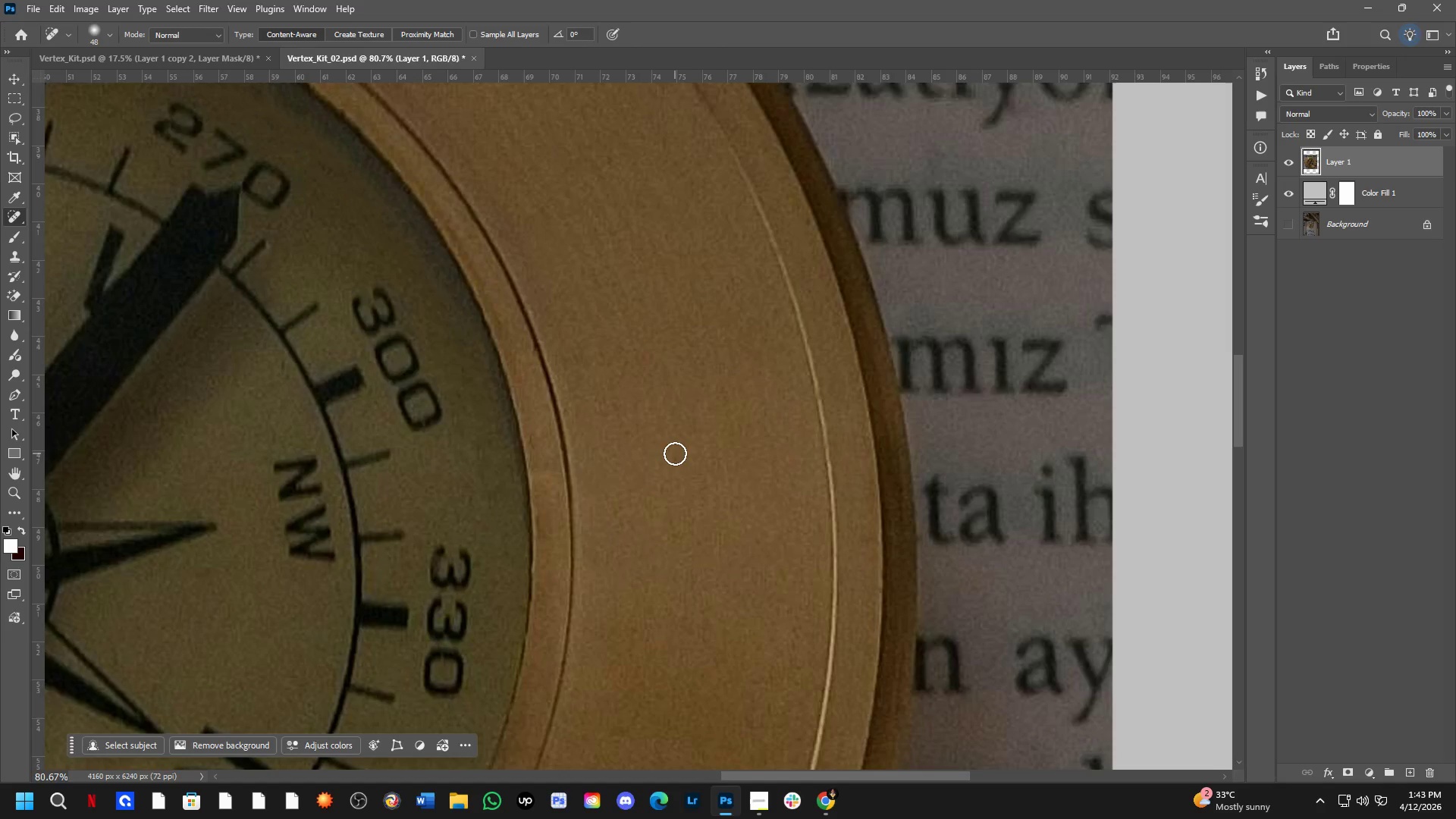 
left_click_drag(start_coordinate=[676, 455], to_coordinate=[665, 485])
 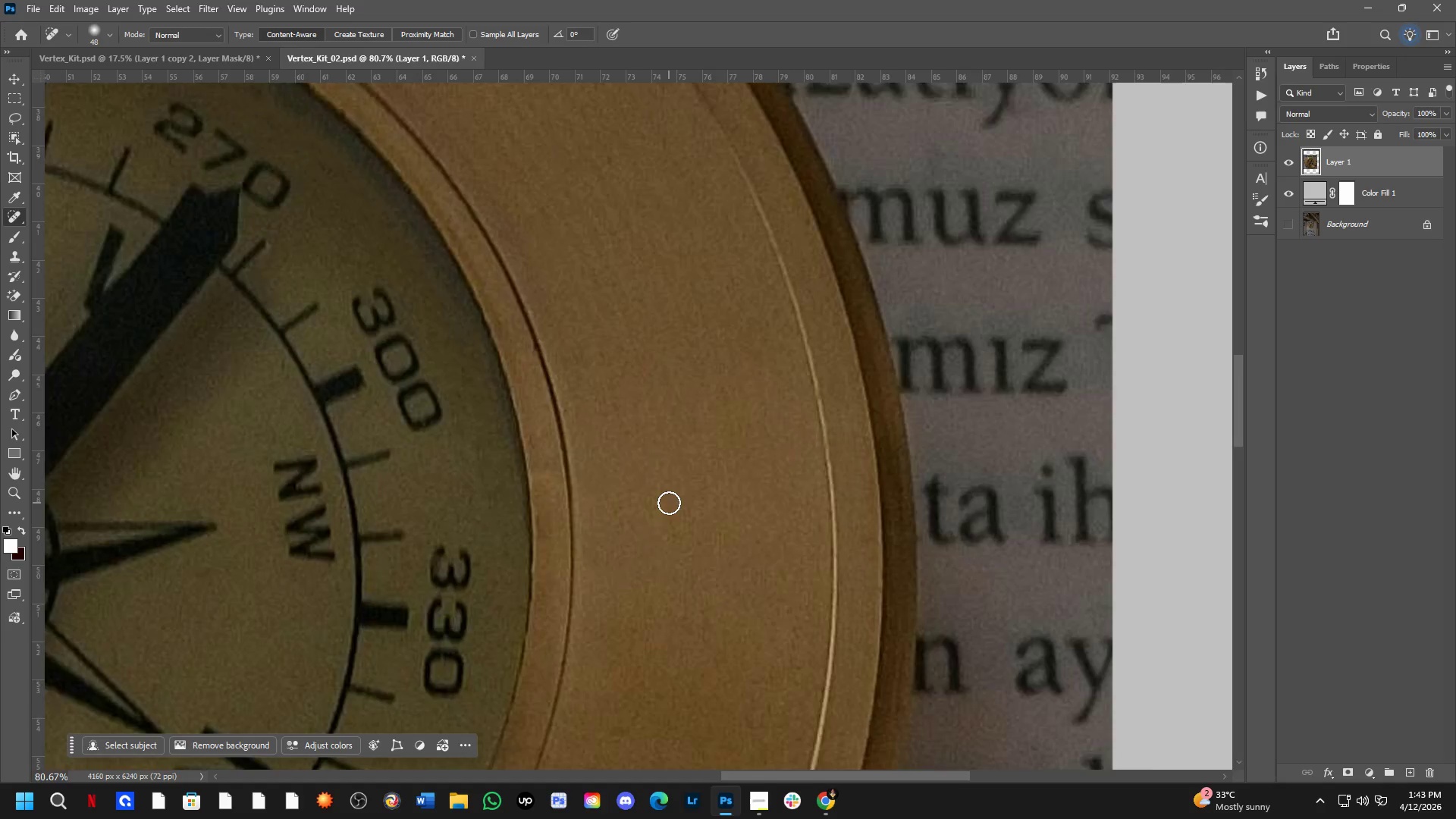 
hold_key(key=Space, duration=0.52)
 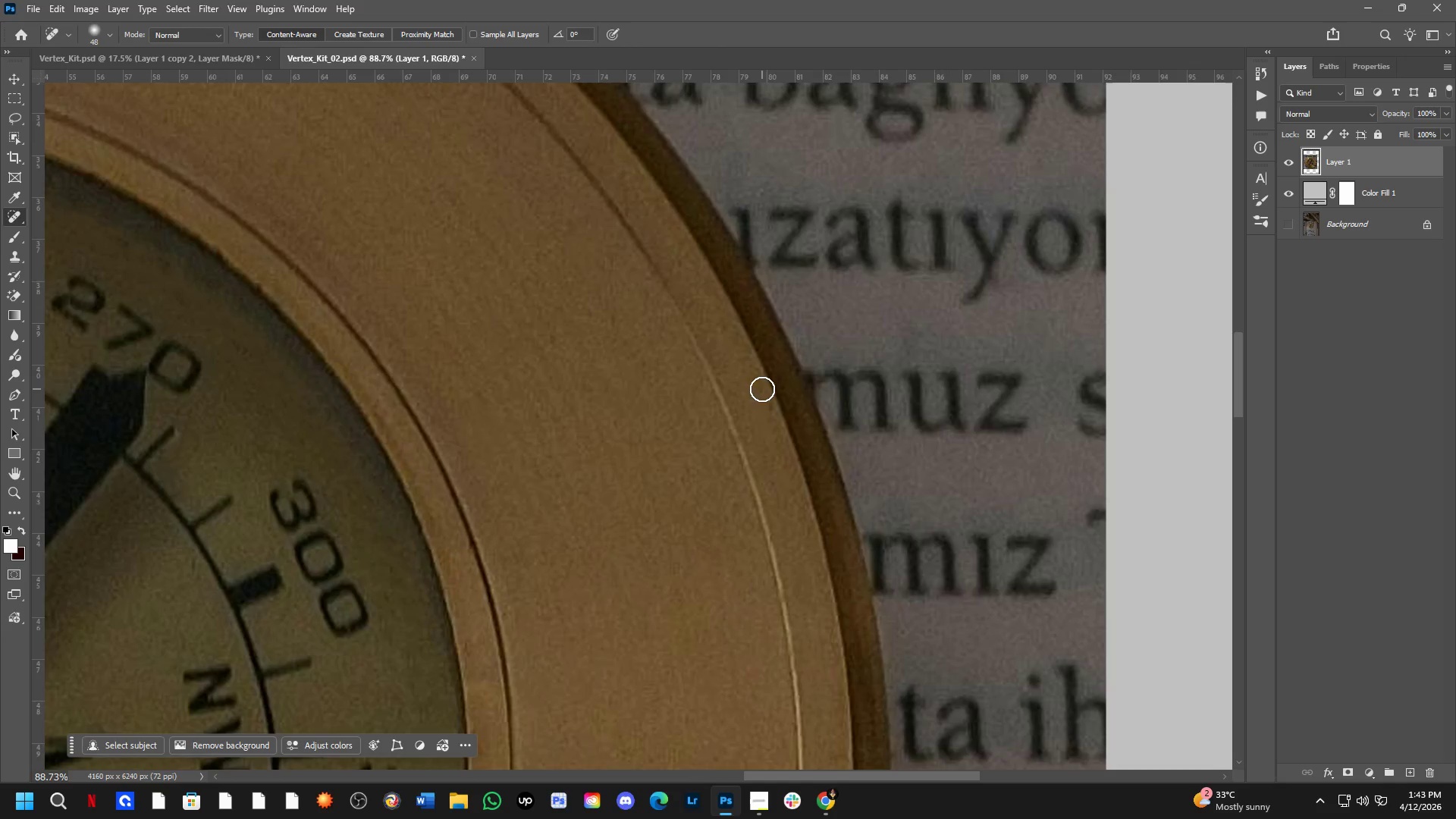 
left_click_drag(start_coordinate=[753, 386], to_coordinate=[758, 513])
 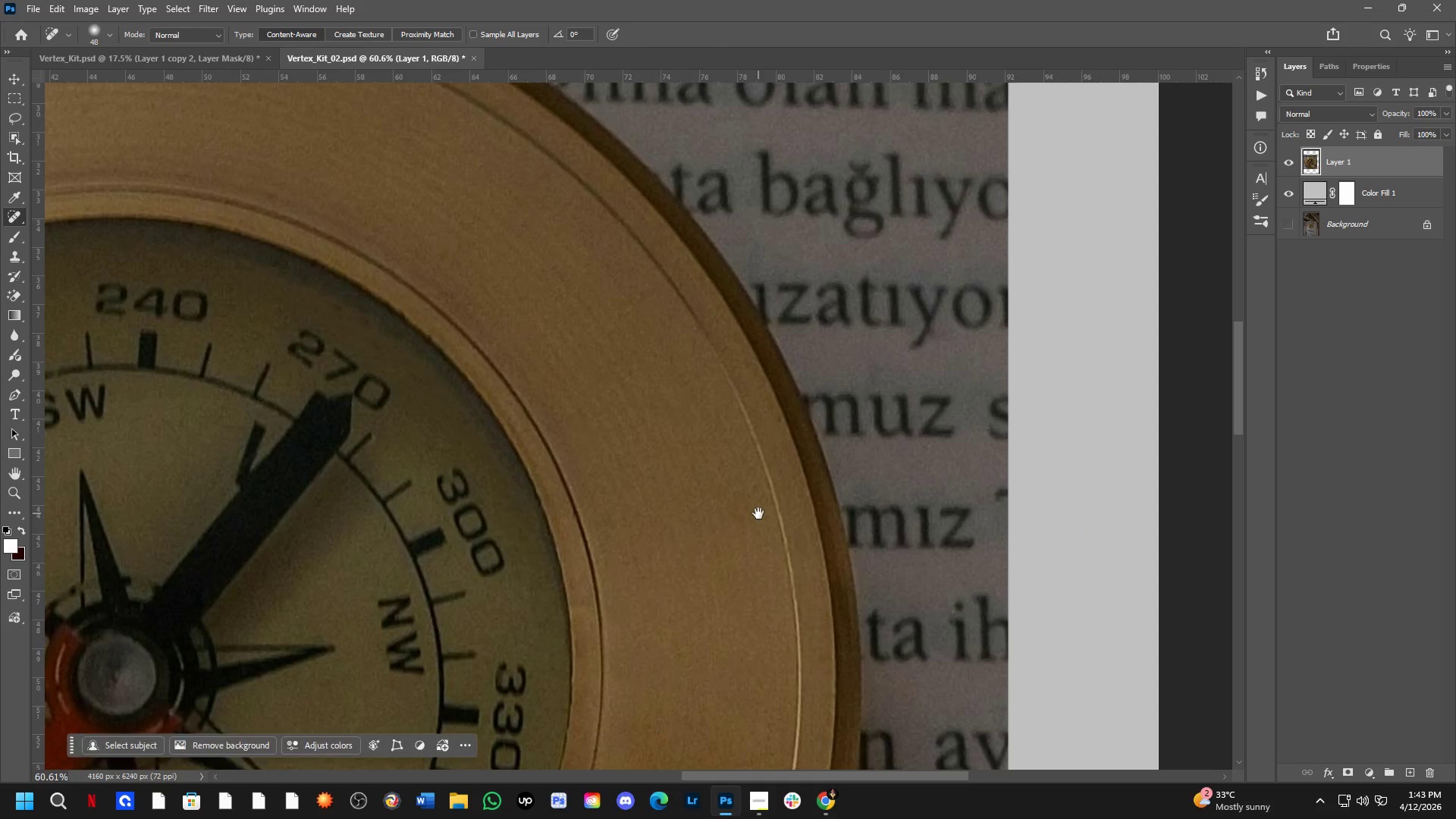 
scroll: coordinate [670, 503], scroll_direction: down, amount: 3.0
 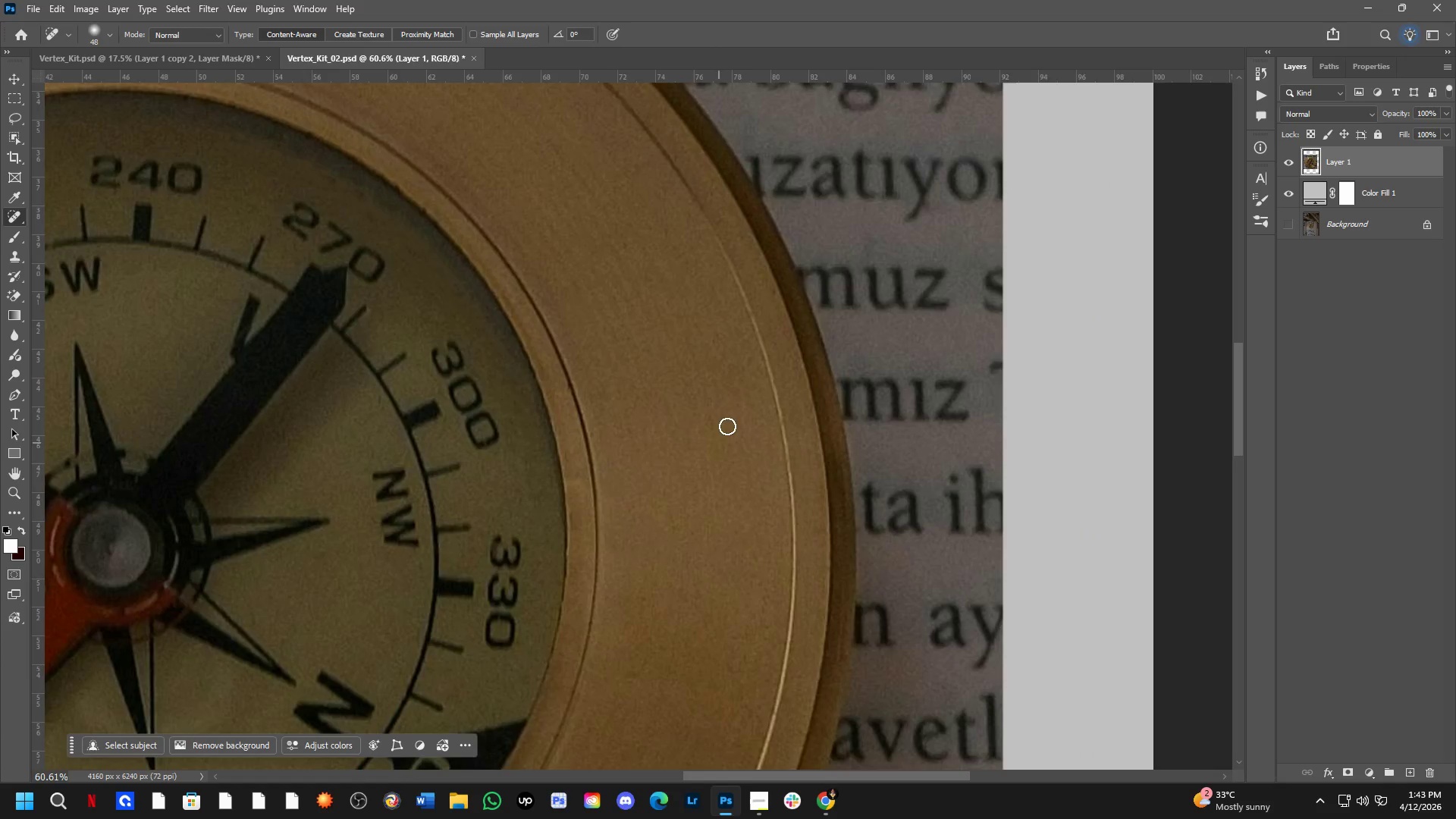 
hold_key(key=Space, duration=1.74)
 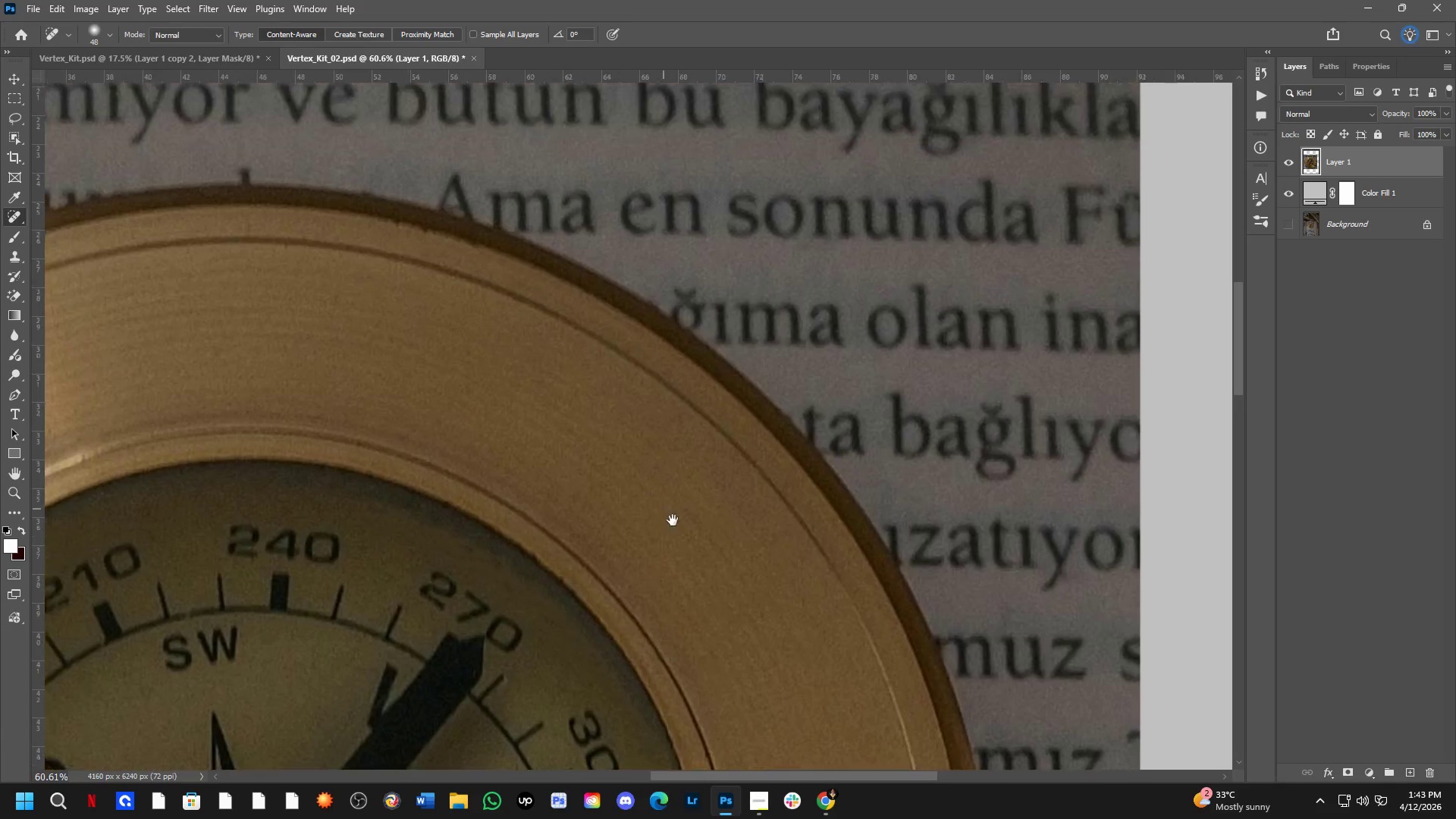 
left_click_drag(start_coordinate=[762, 392], to_coordinate=[775, 432])
 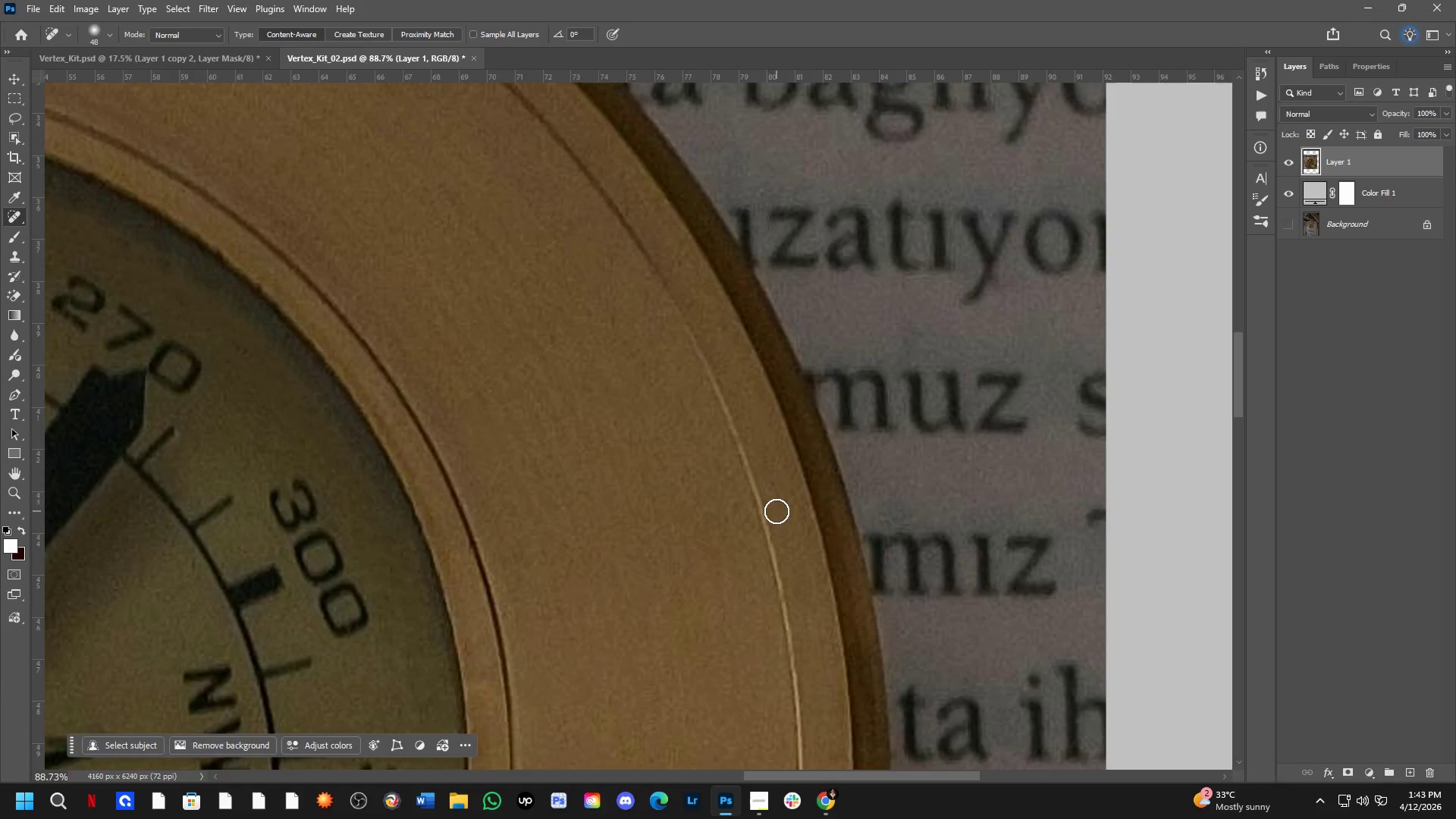 
scroll: coordinate [794, 418], scroll_direction: up, amount: 4.0
 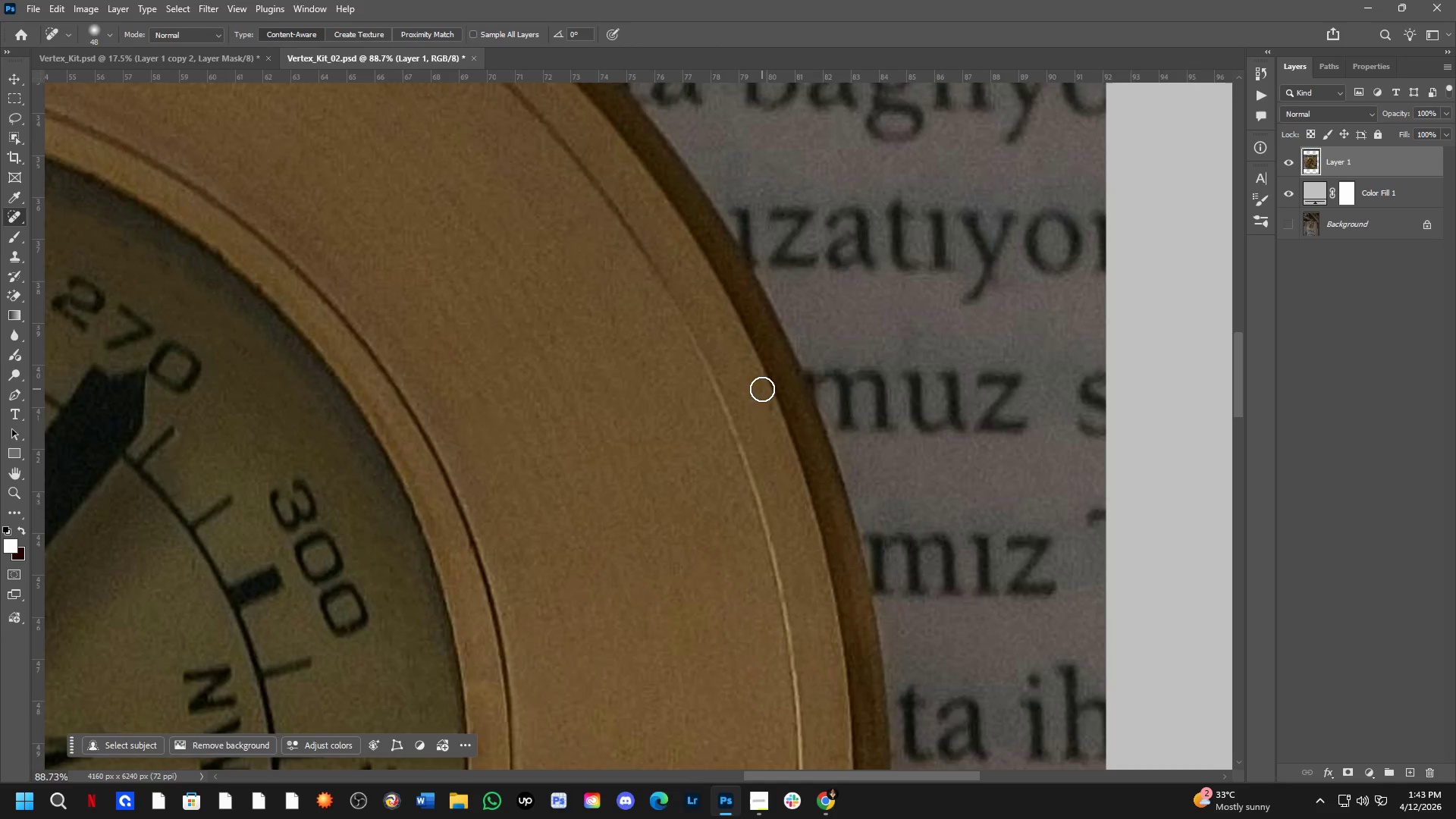 
left_click_drag(start_coordinate=[516, 278], to_coordinate=[1099, 439])
 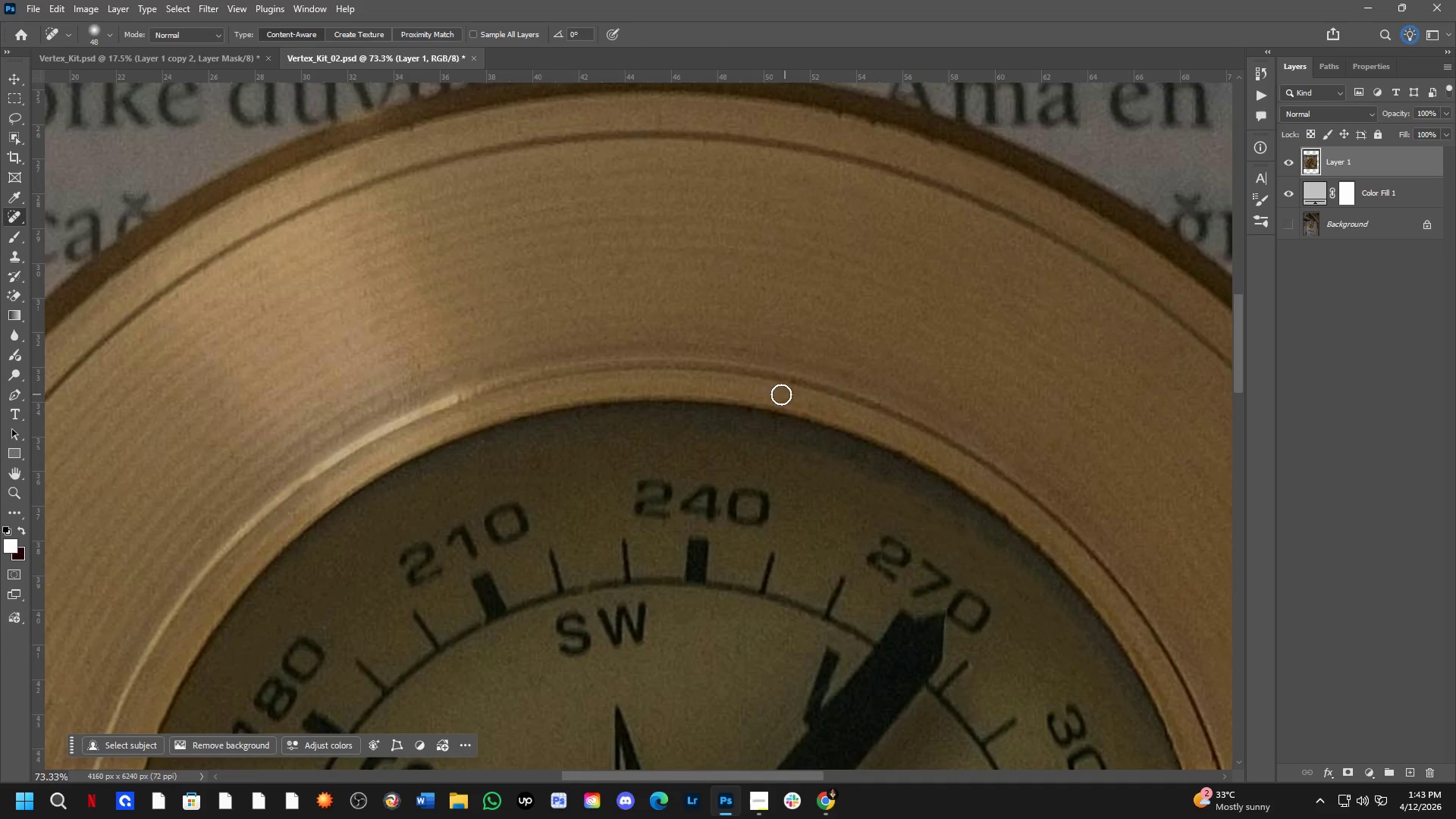 
scroll: coordinate [769, 513], scroll_direction: down, amount: 4.0
 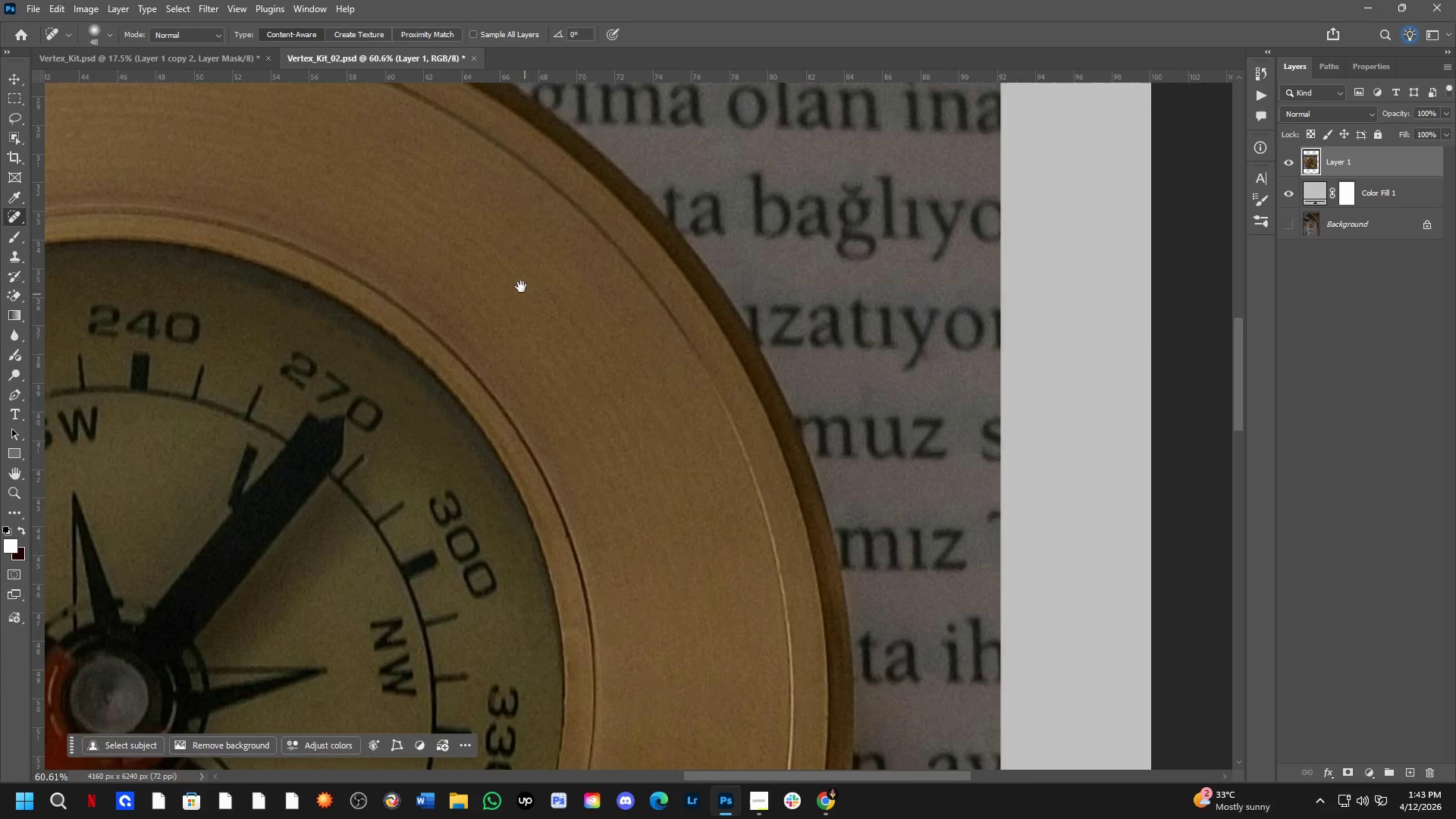 
hold_key(key=Space, duration=1.51)
 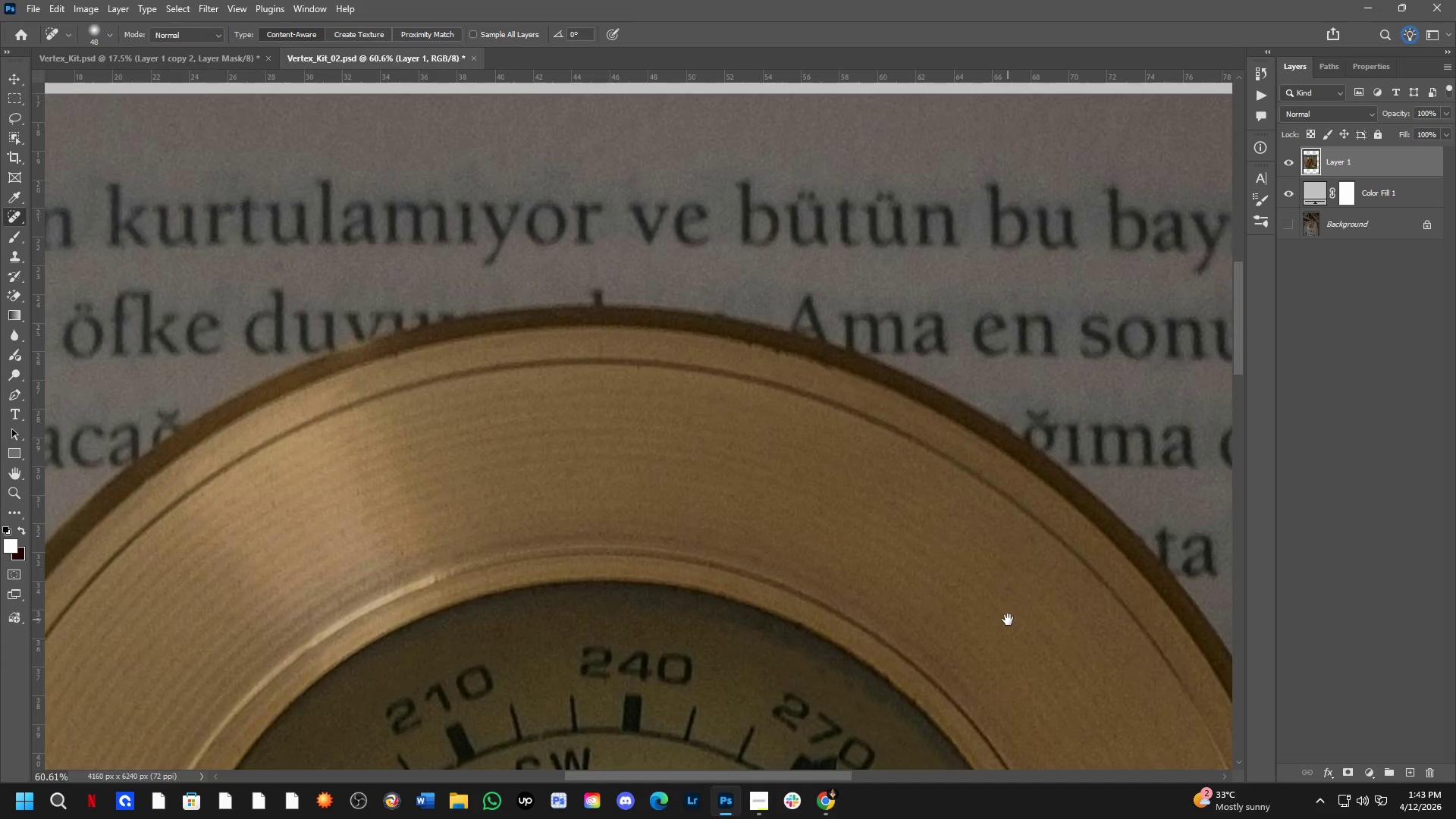 
hold_key(key=Space, duration=1.53)
 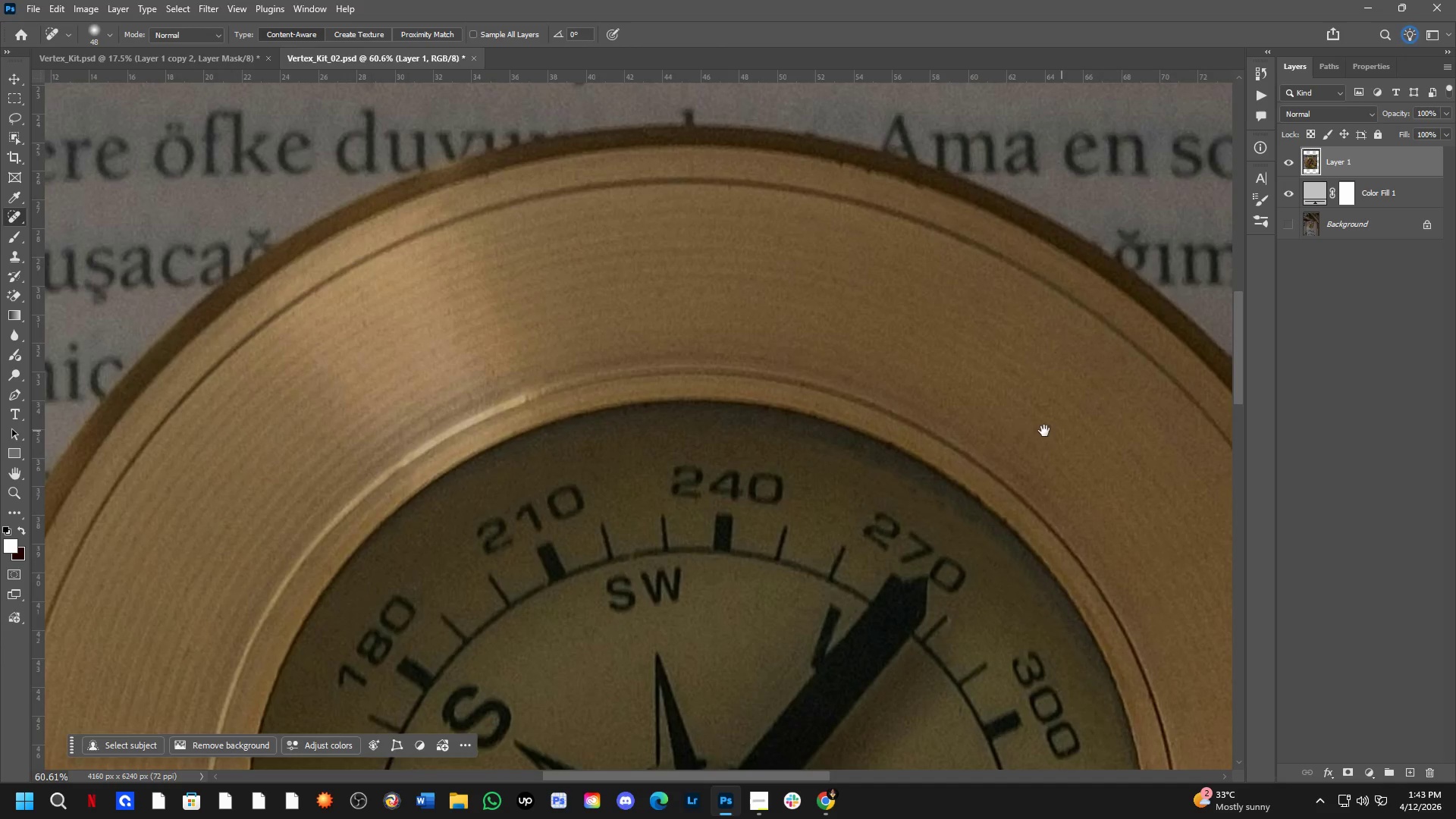 
hold_key(key=Space, duration=0.64)
 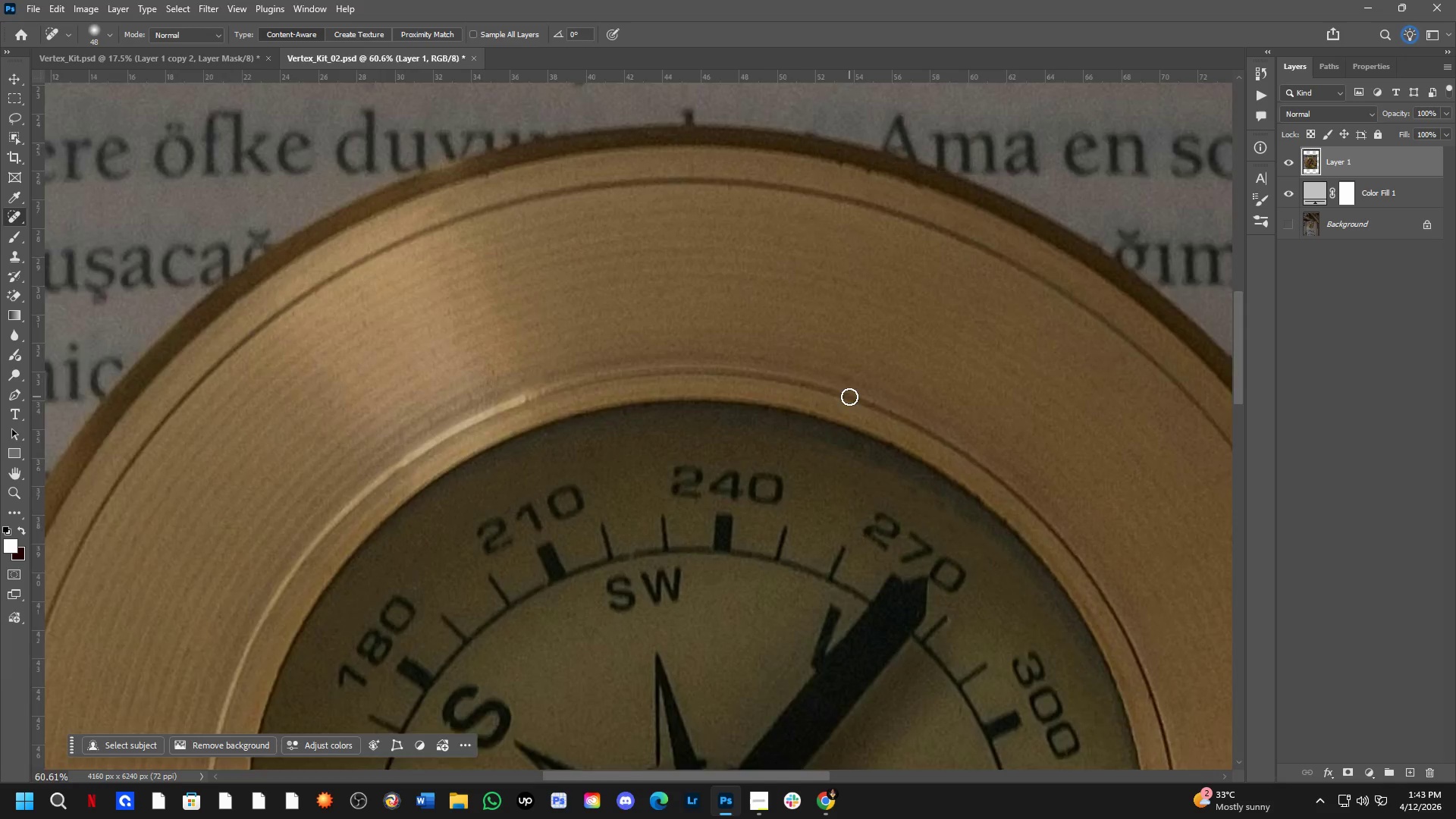 
left_click_drag(start_coordinate=[781, 378], to_coordinate=[811, 387])
 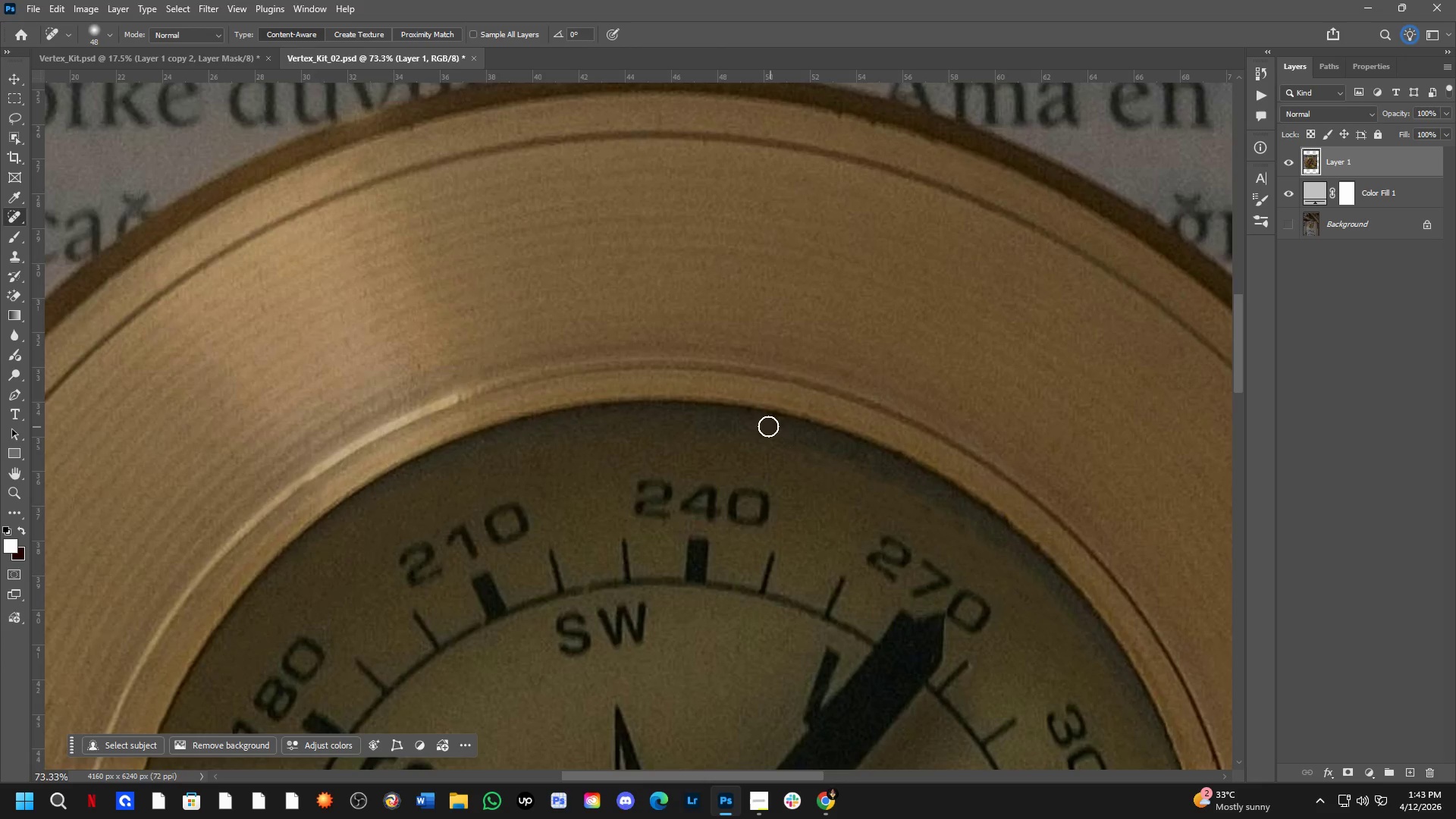 
scroll: coordinate [837, 393], scroll_direction: up, amount: 2.0
 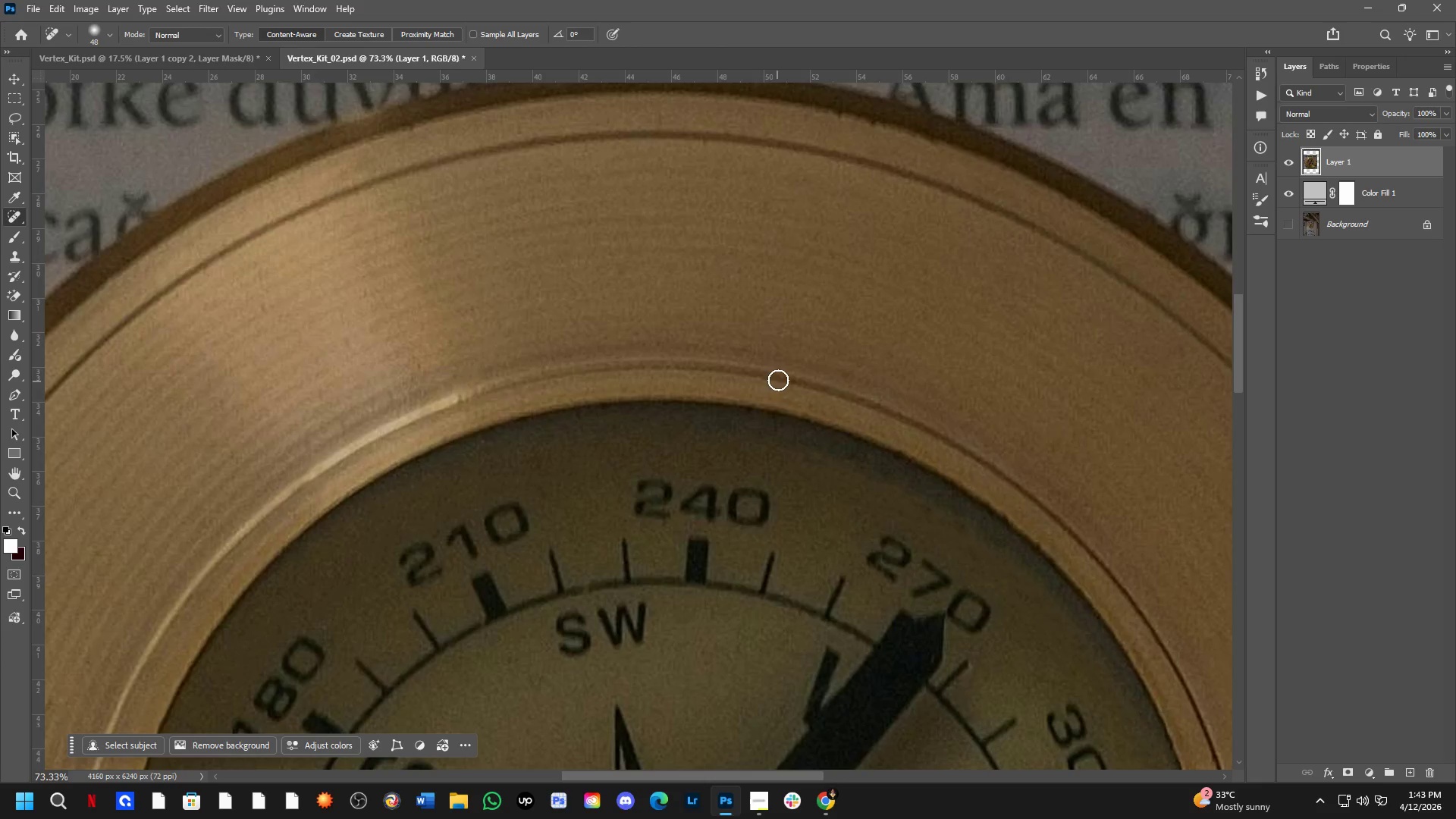 
left_click_drag(start_coordinate=[761, 421], to_coordinate=[730, 408])
 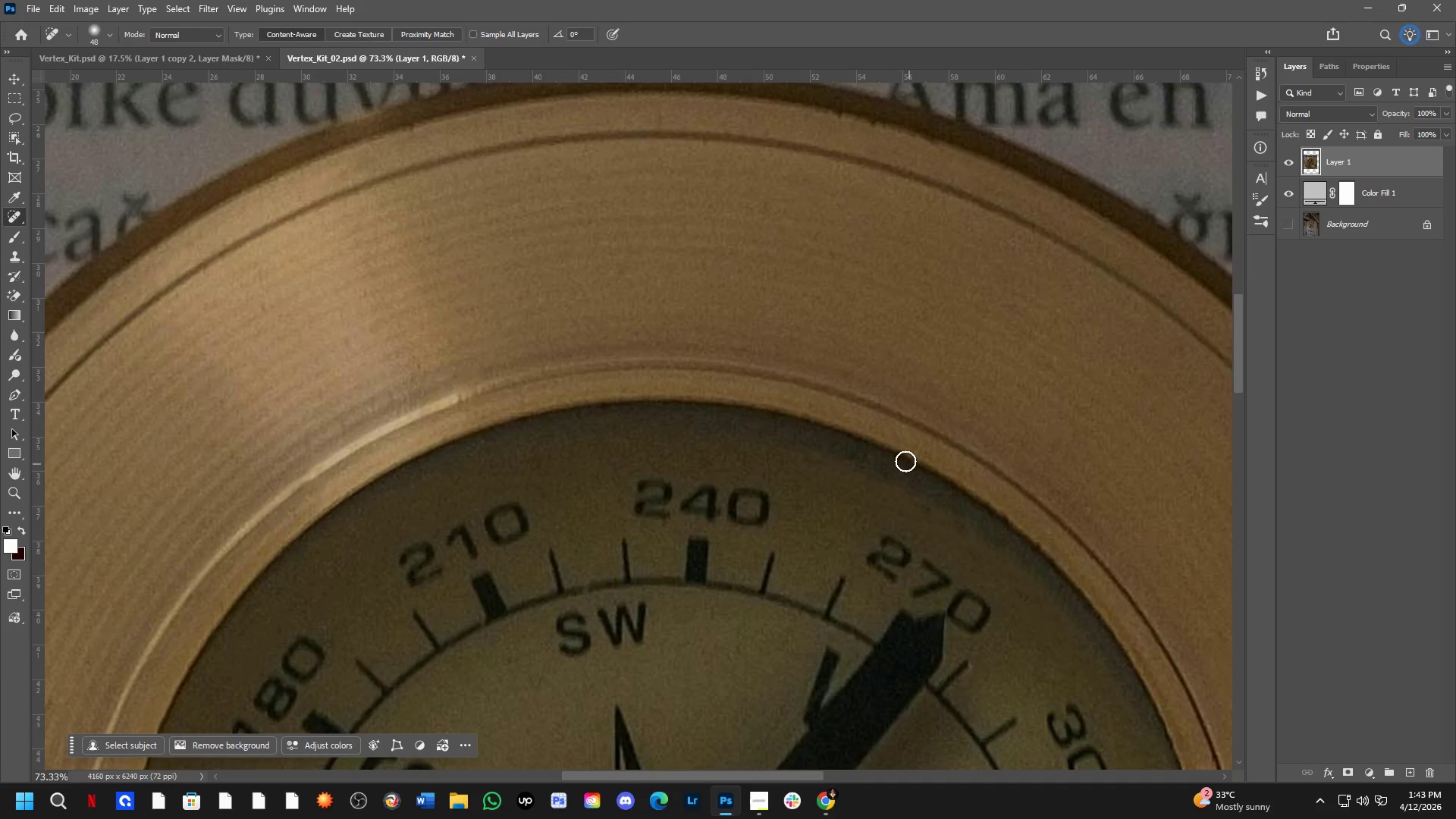 
left_click_drag(start_coordinate=[889, 452], to_coordinate=[930, 474])
 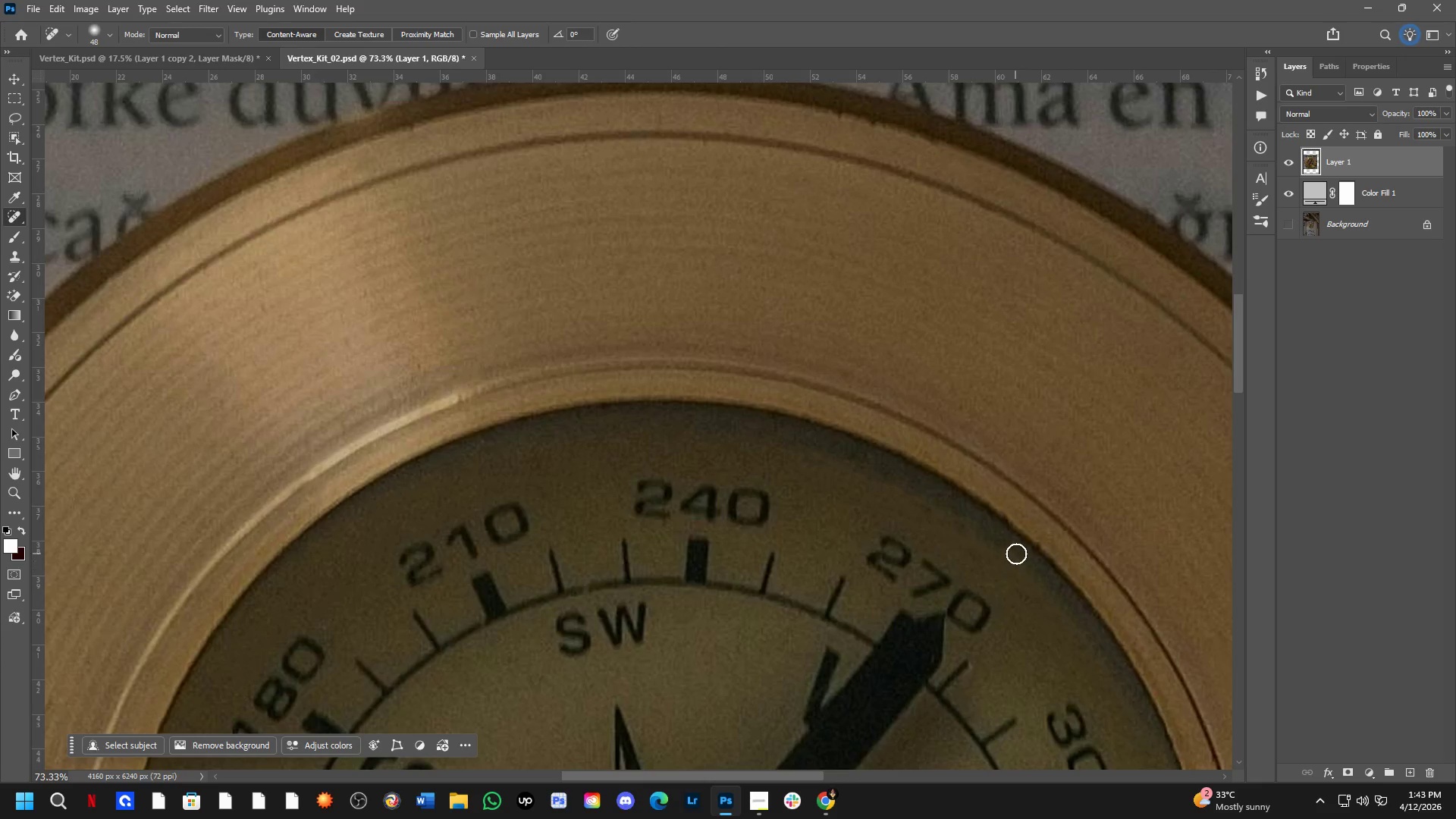 
left_click_drag(start_coordinate=[1031, 543], to_coordinate=[1052, 570])
 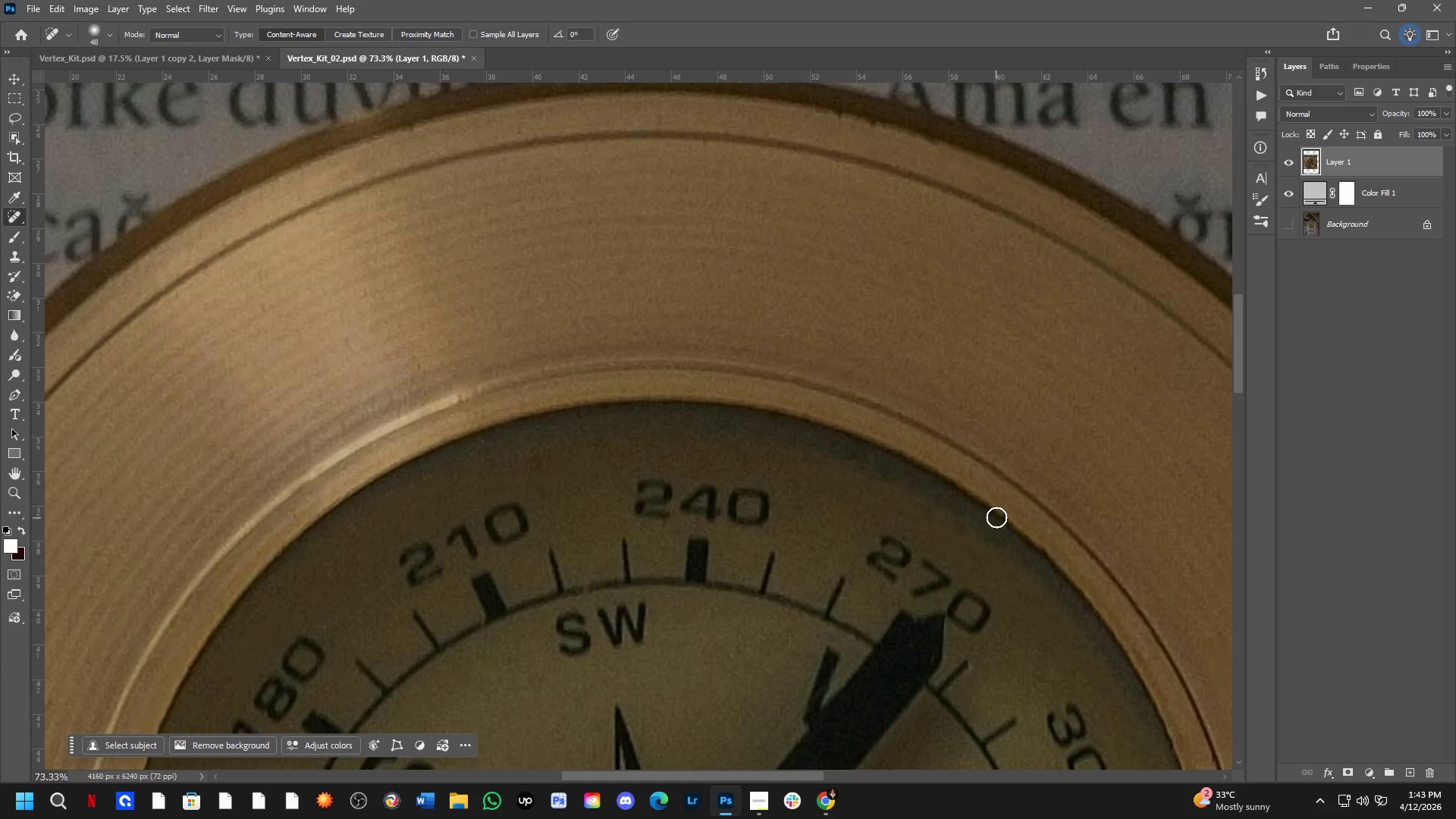 
left_click_drag(start_coordinate=[998, 514], to_coordinate=[1019, 532])
 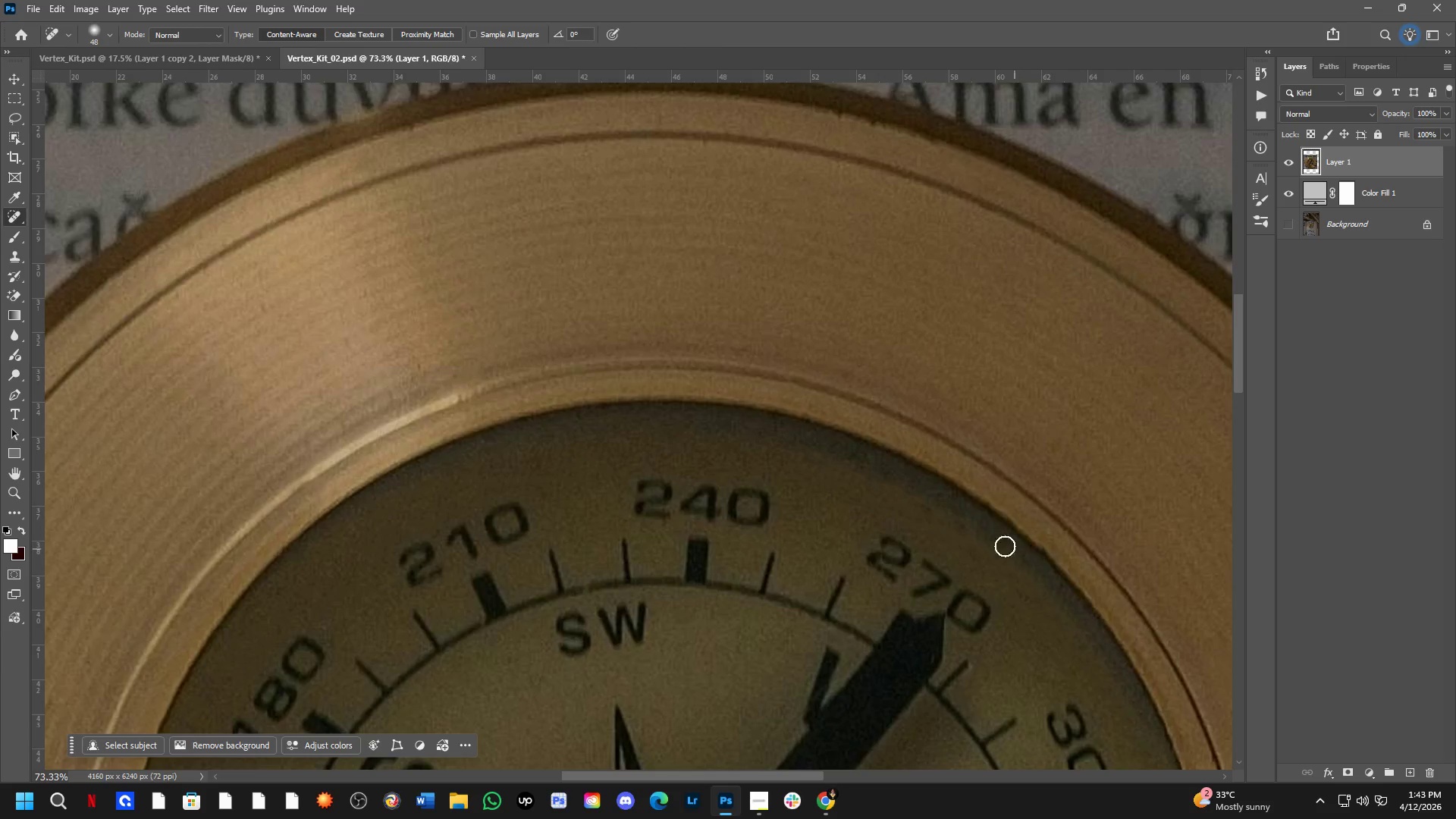 
key(Shift+ShiftLeft)
 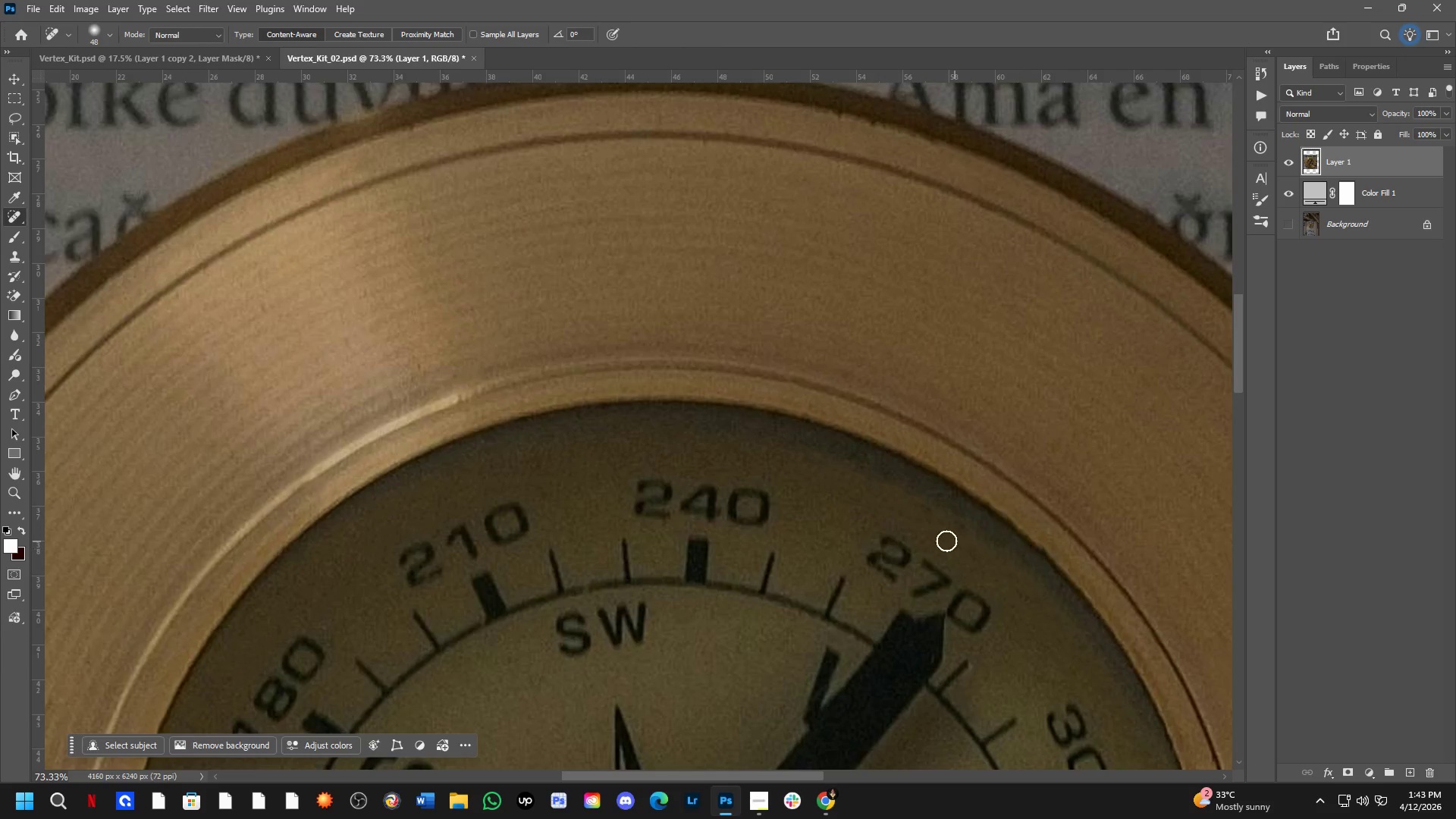 
hold_key(key=Space, duration=0.7)
 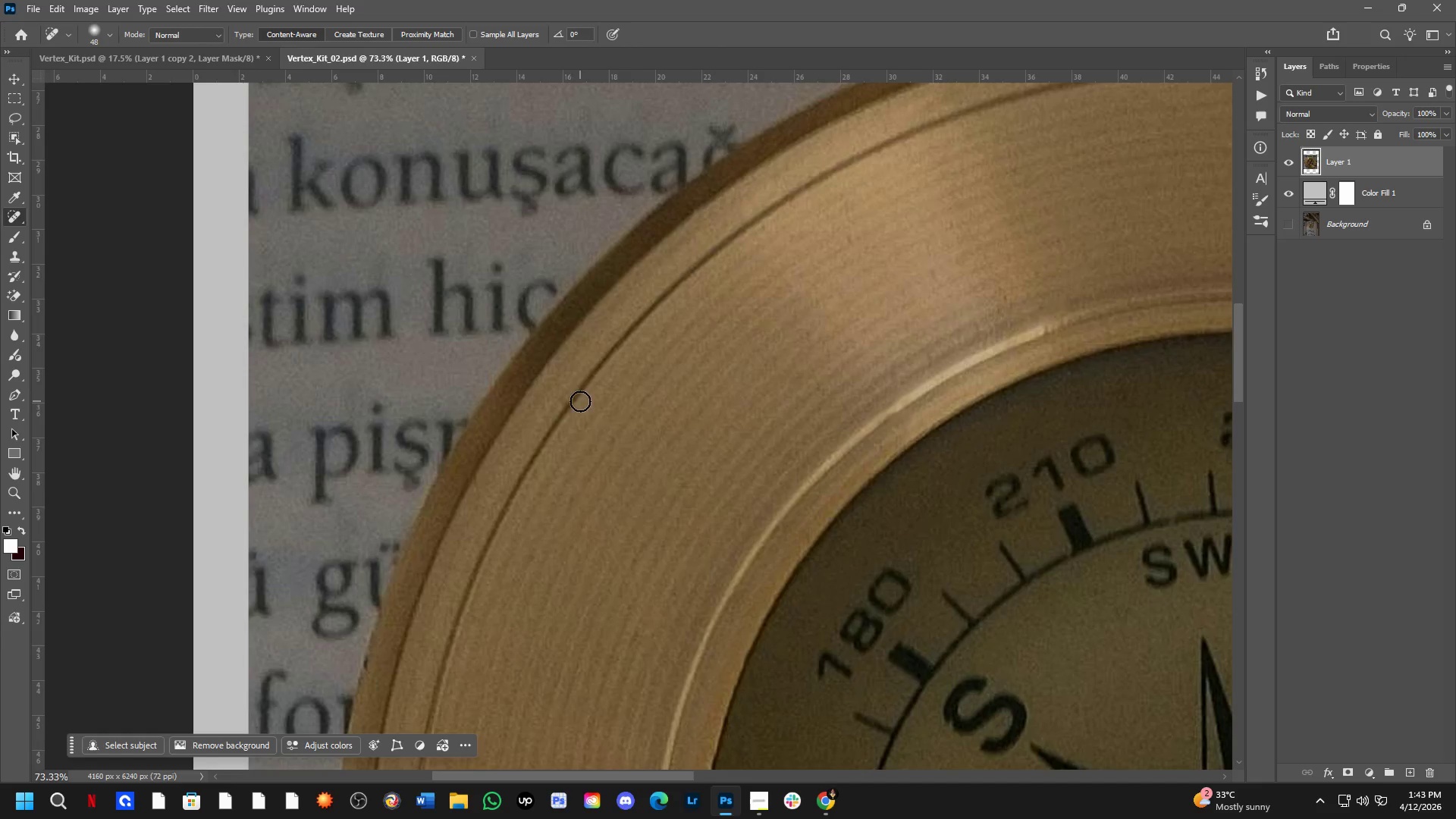 
left_click_drag(start_coordinate=[563, 482], to_coordinate=[657, 355])
 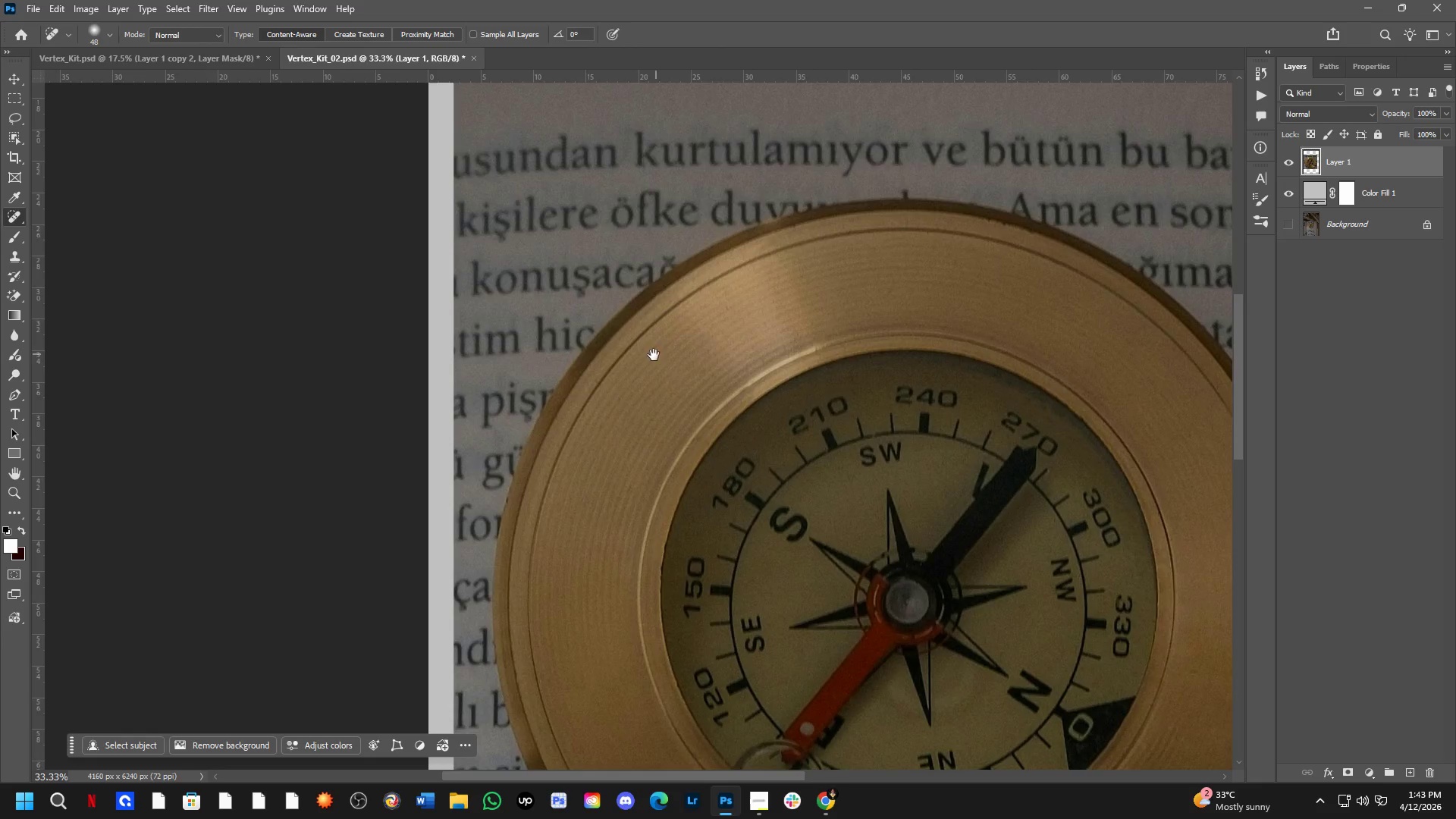 
scroll: coordinate [939, 540], scroll_direction: down, amount: 3.0
 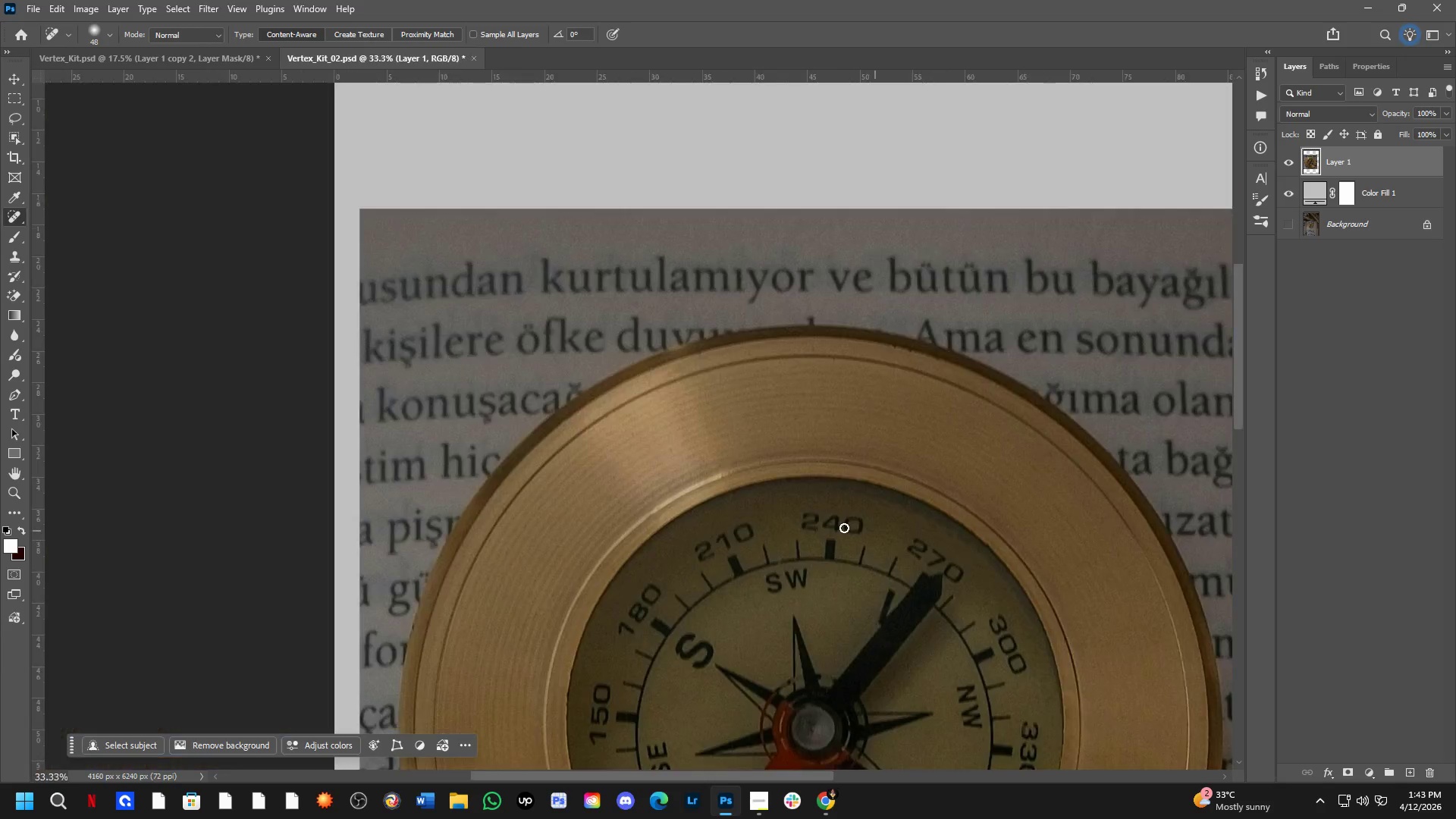 
key(Shift+ShiftLeft)
 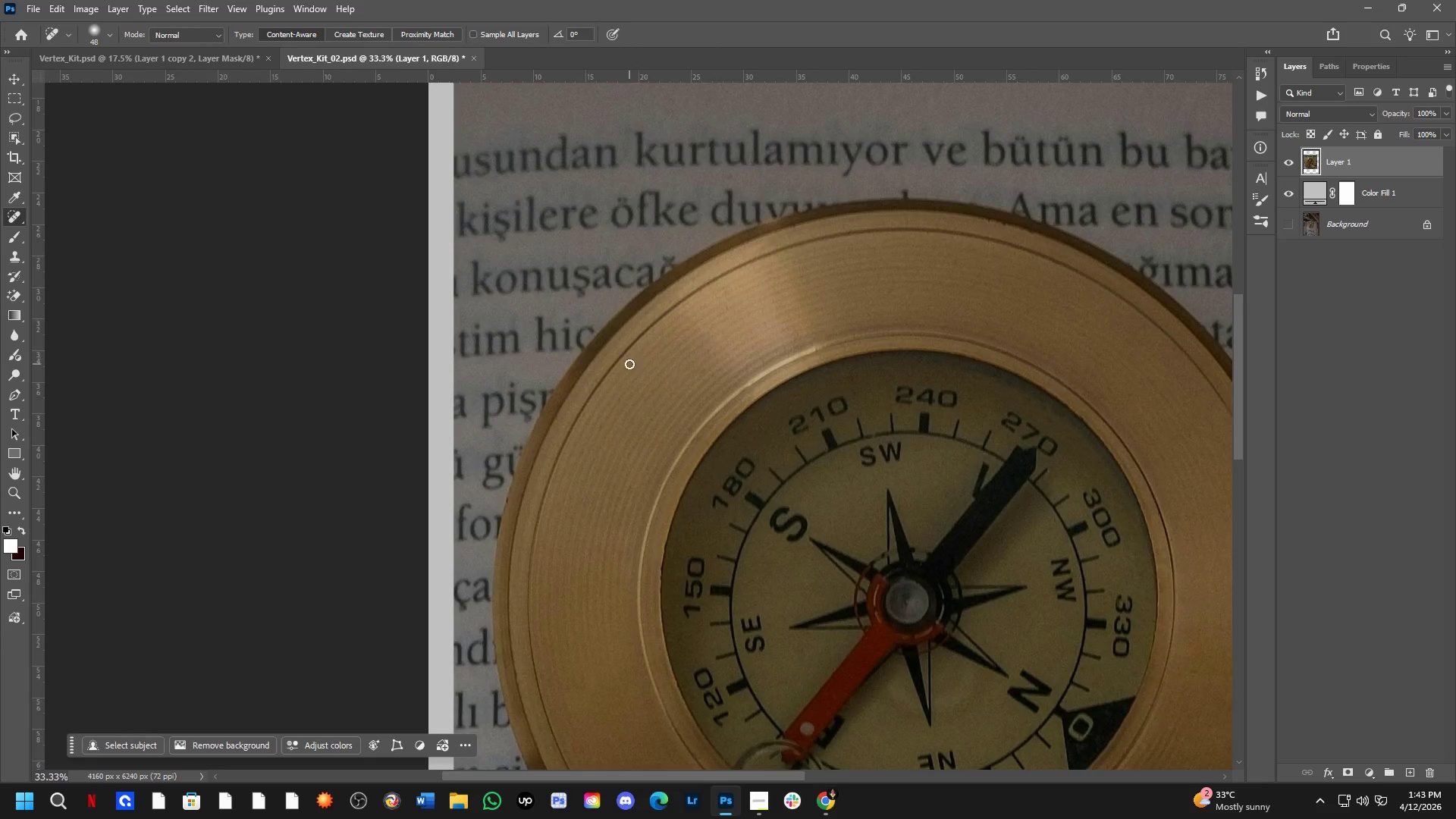 
left_click_drag(start_coordinate=[565, 400], to_coordinate=[558, 413])
 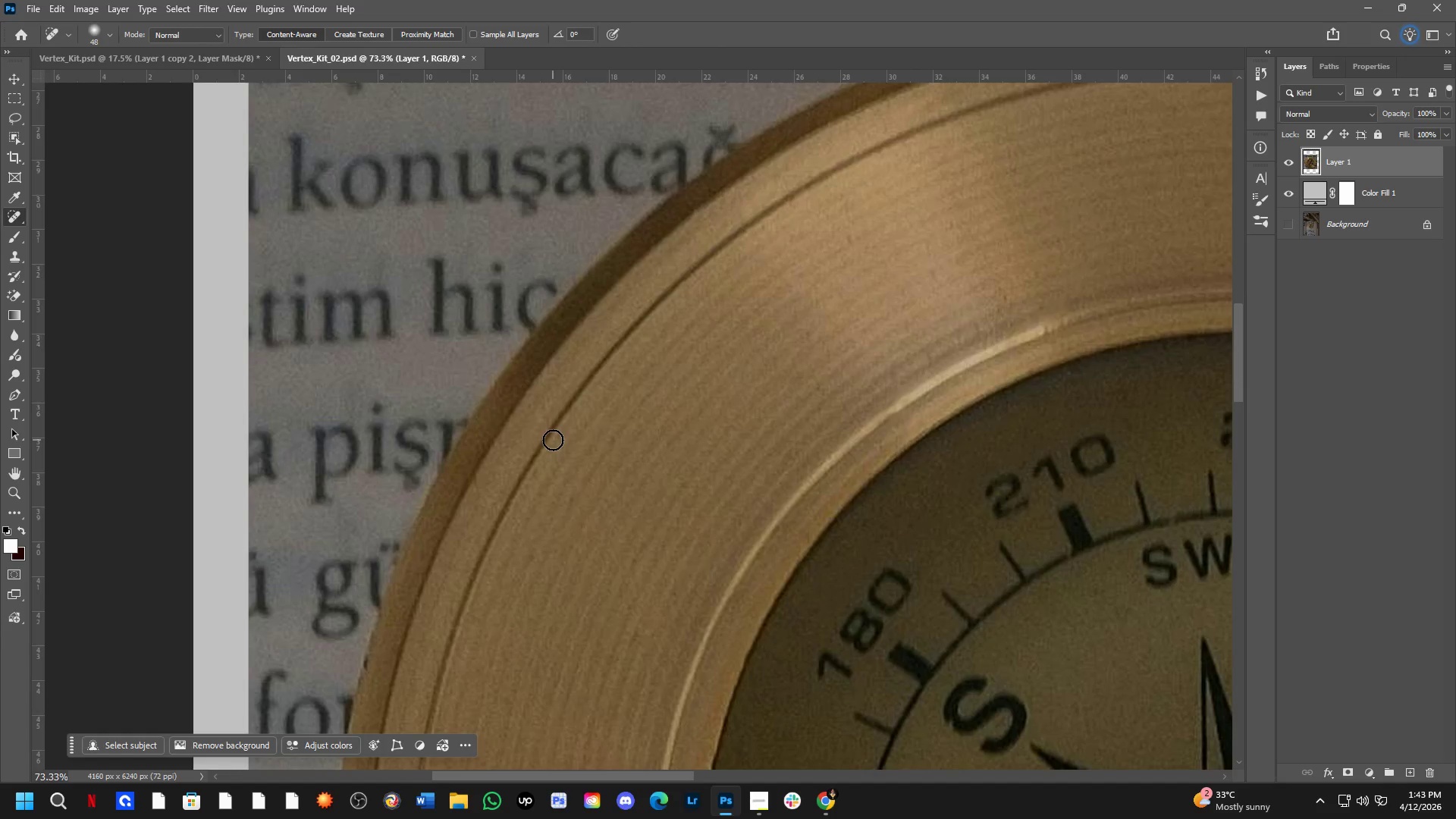 
scroll: coordinate [623, 365], scroll_direction: up, amount: 3.0
 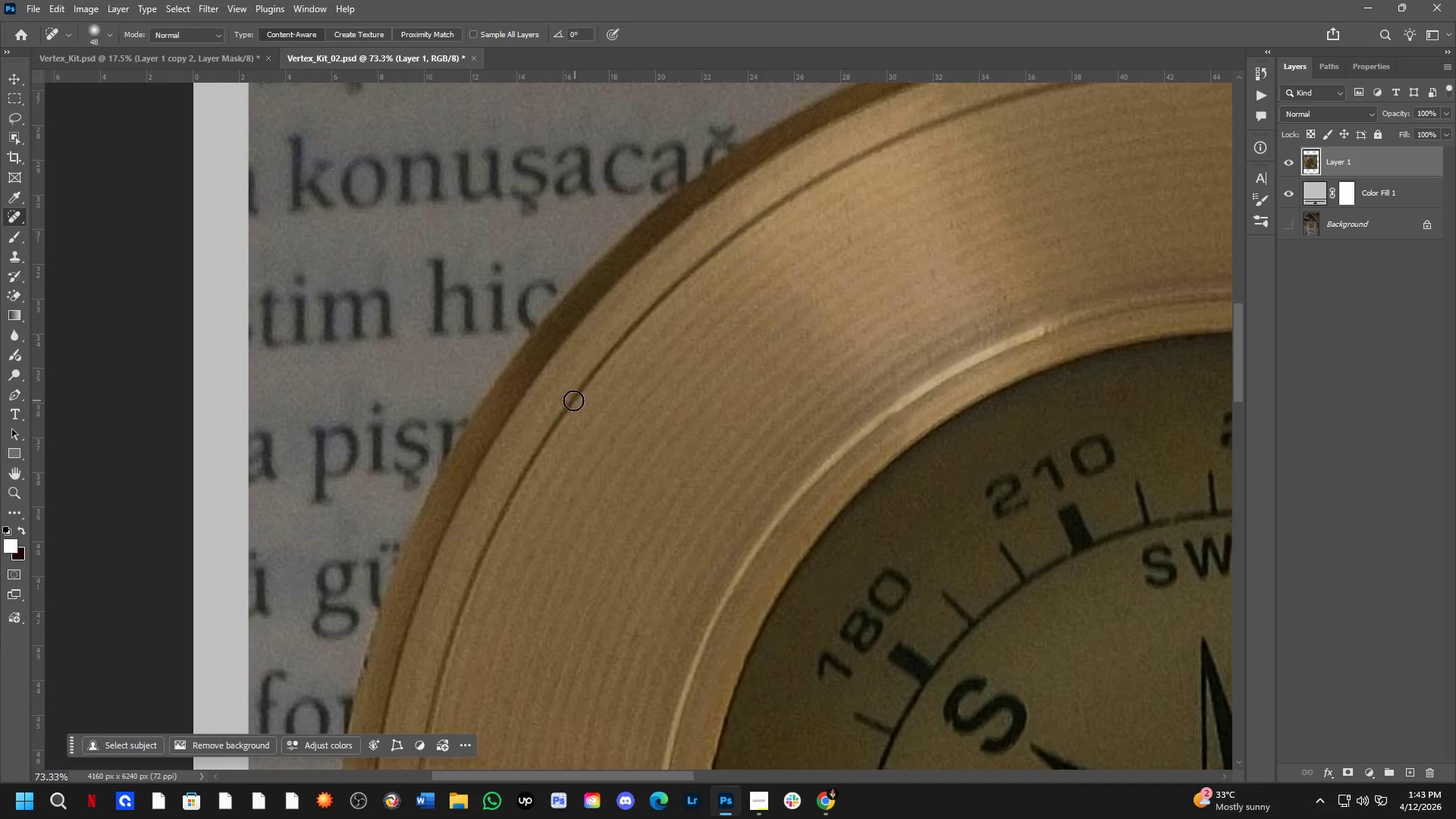 
hold_key(key=Space, duration=1.44)
 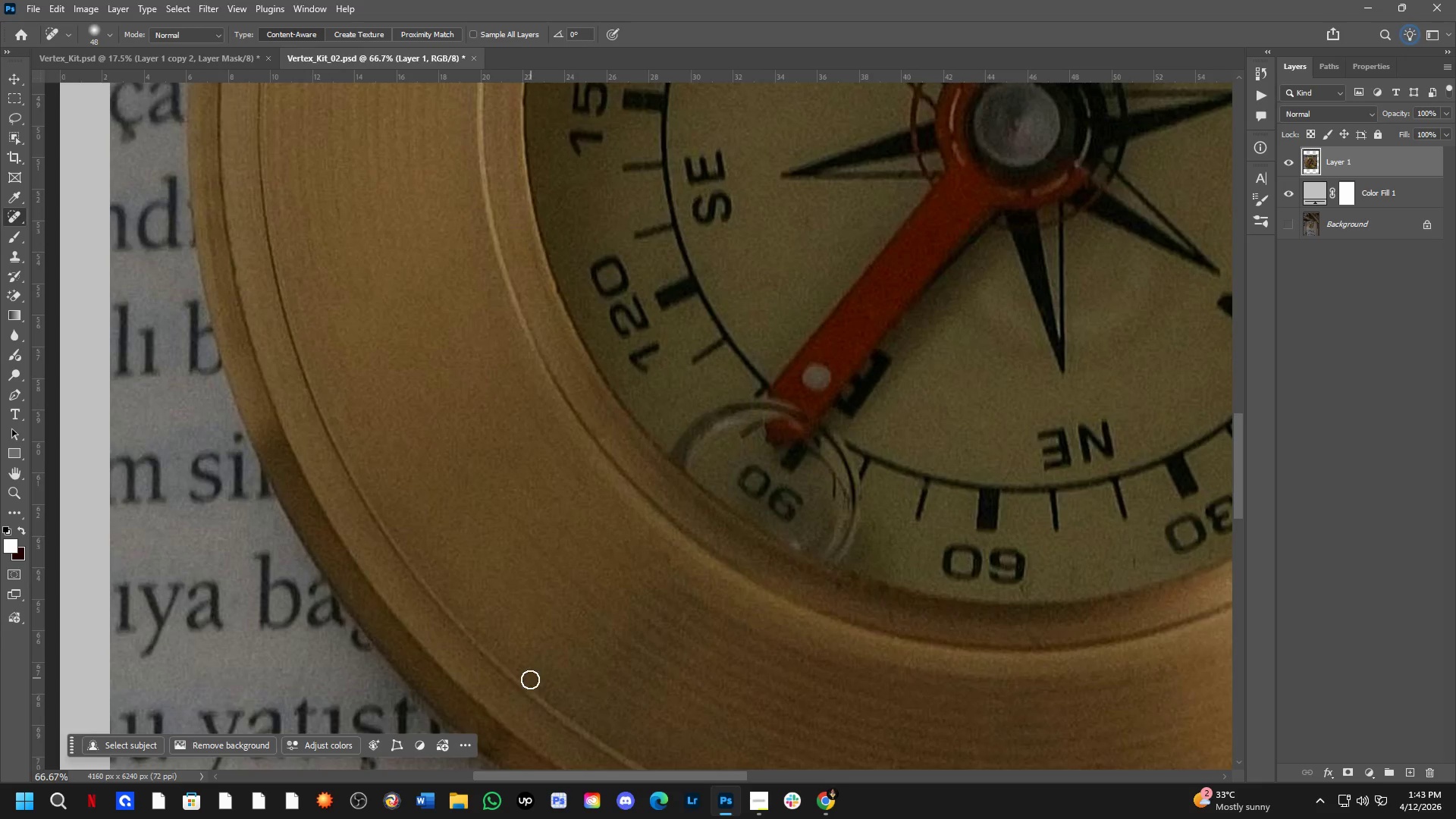 
left_click_drag(start_coordinate=[711, 538], to_coordinate=[701, 105])
 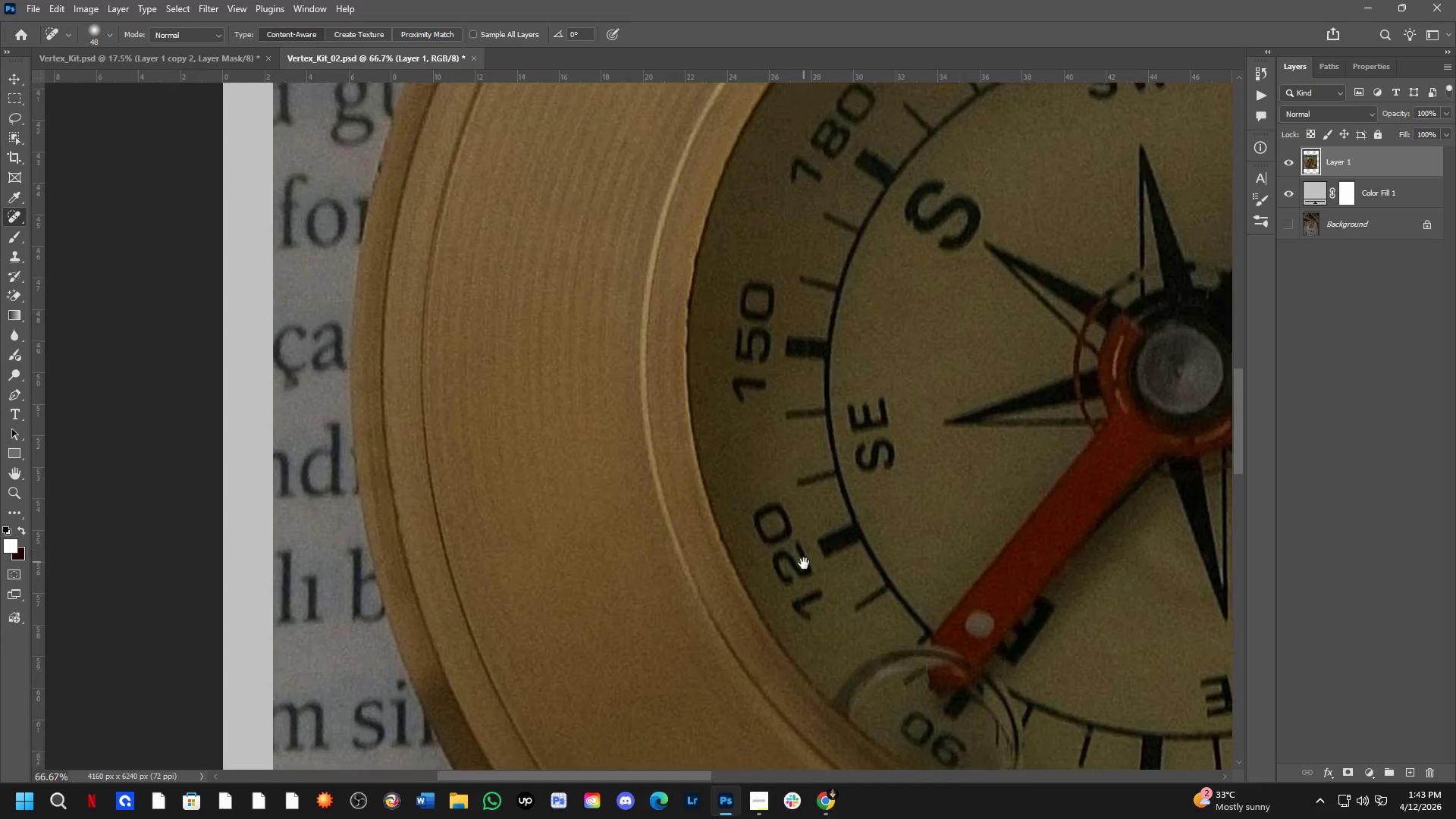 
scroll: coordinate [553, 440], scroll_direction: down, amount: 1.0
 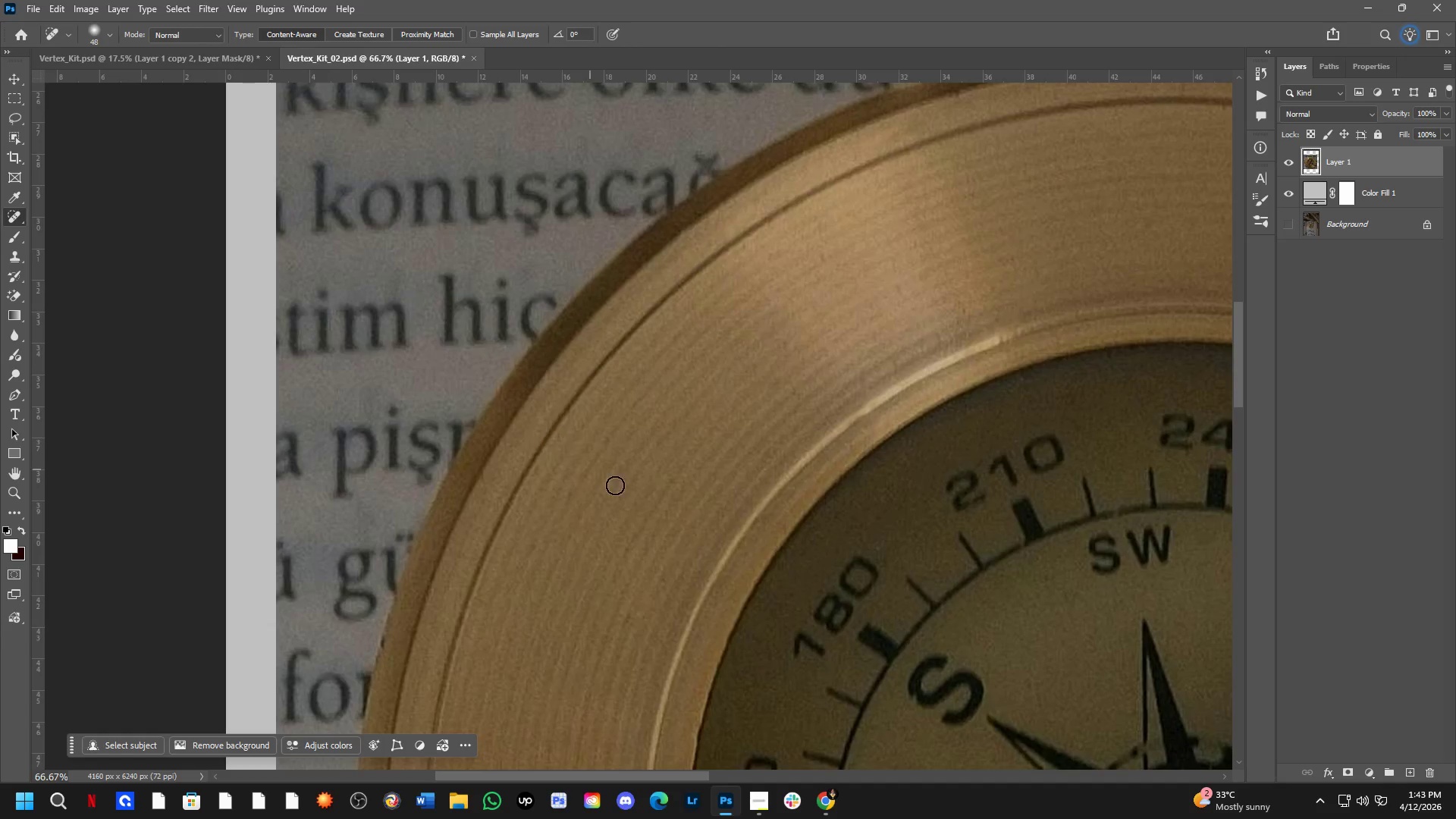 
left_click_drag(start_coordinate=[804, 563], to_coordinate=[639, 331])
 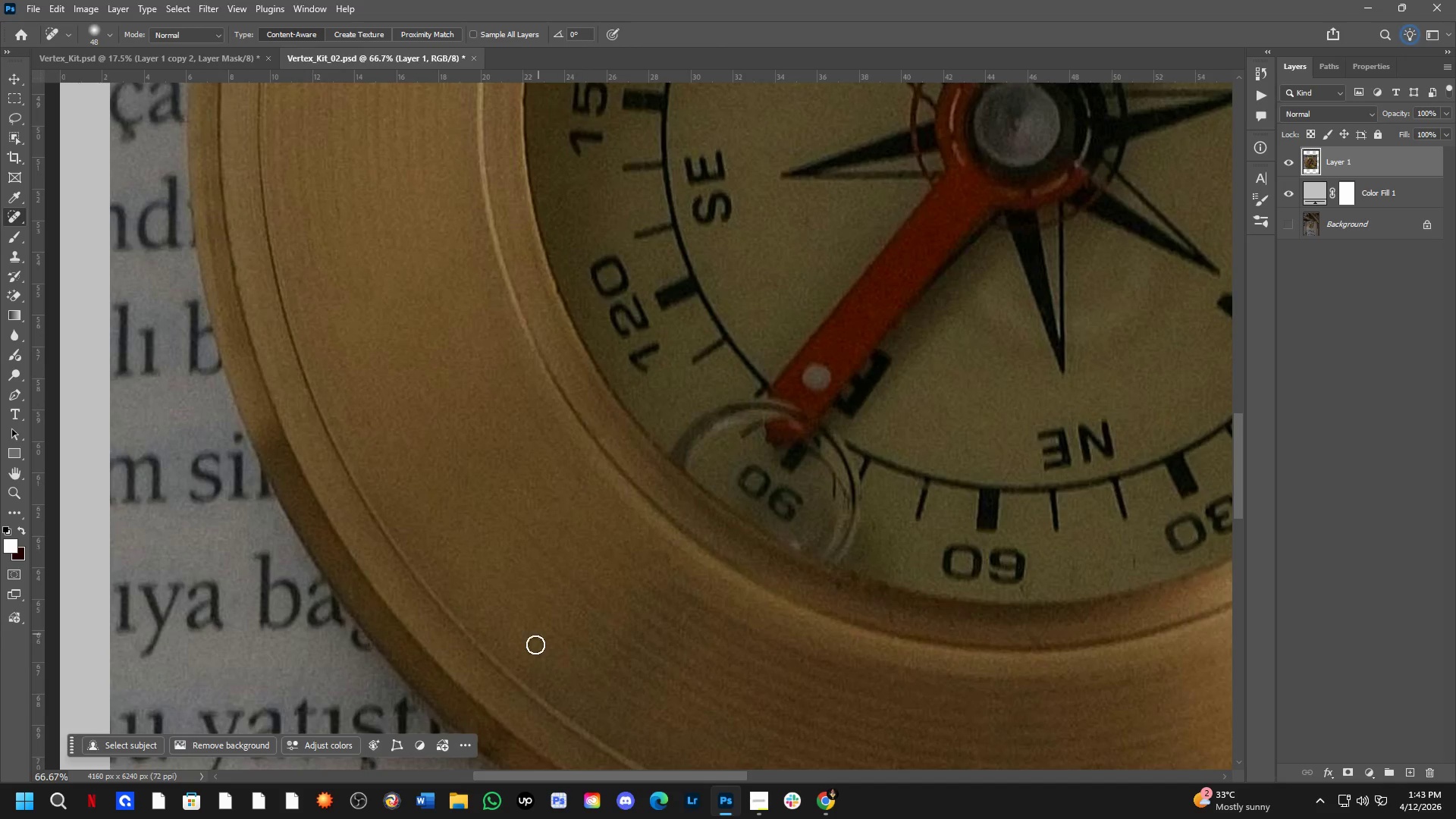 
hold_key(key=Space, duration=0.75)
 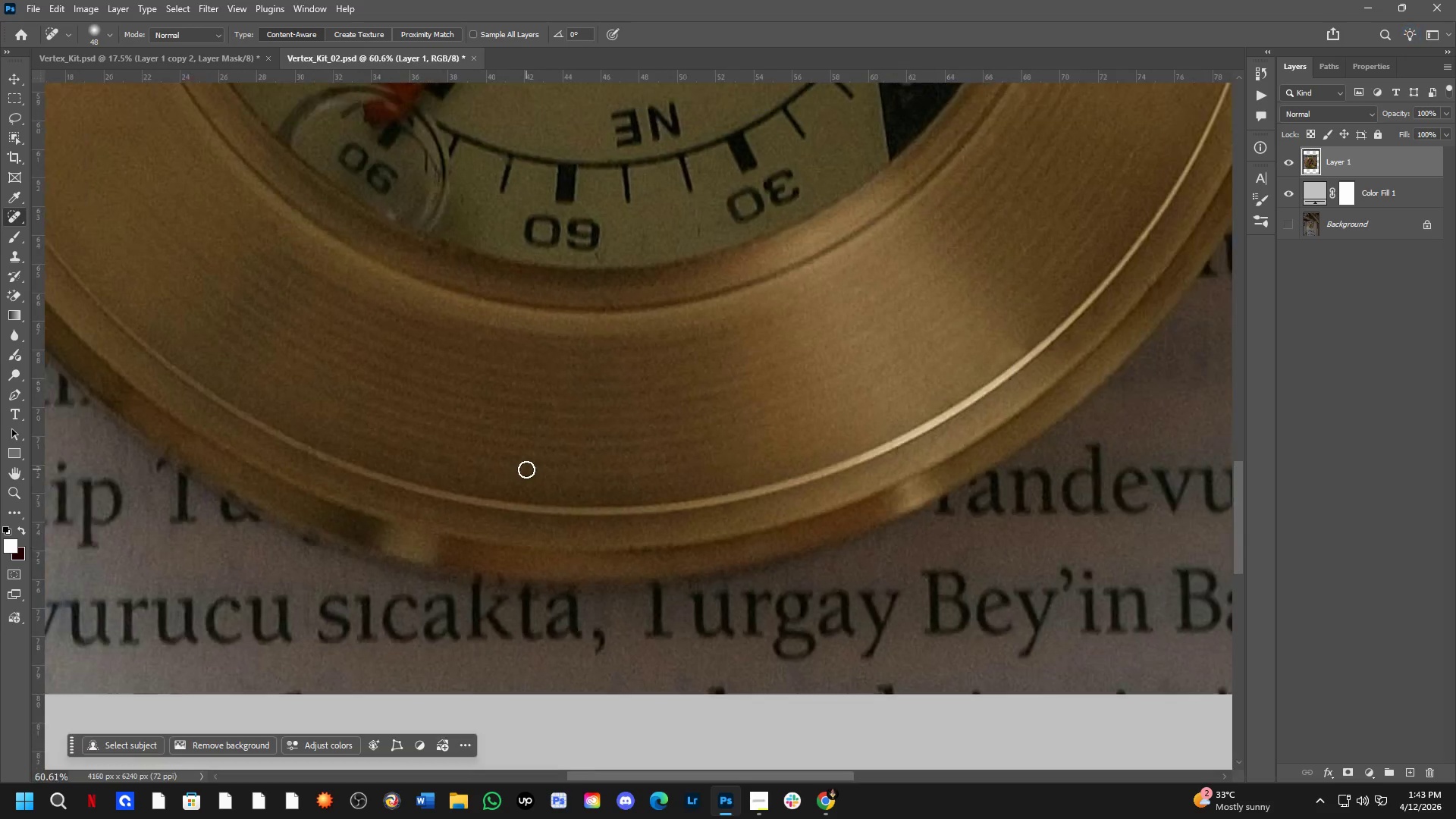 
left_click_drag(start_coordinate=[915, 663], to_coordinate=[303, 242])
 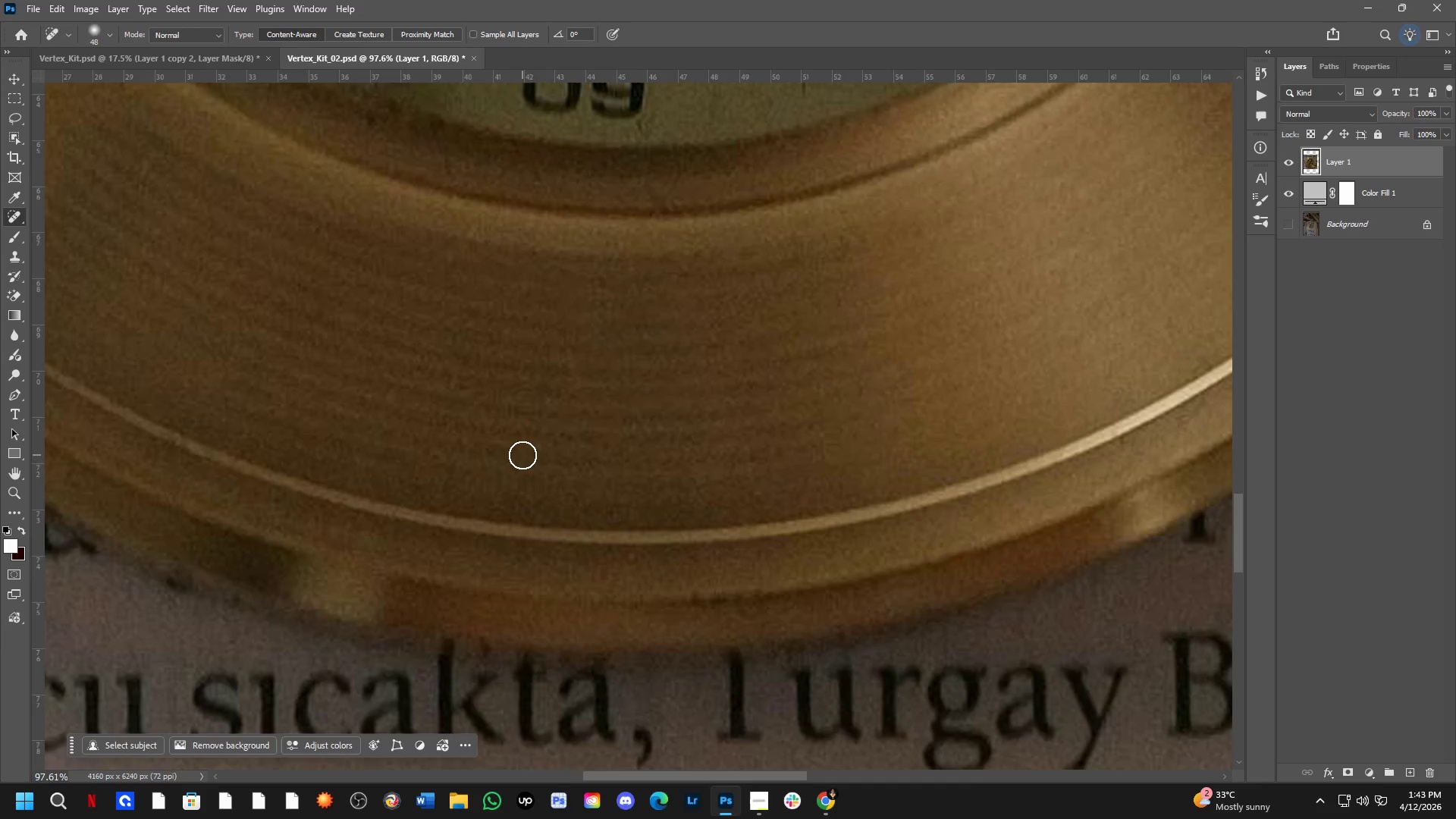 
scroll: coordinate [530, 681], scroll_direction: up, amount: 4.0
 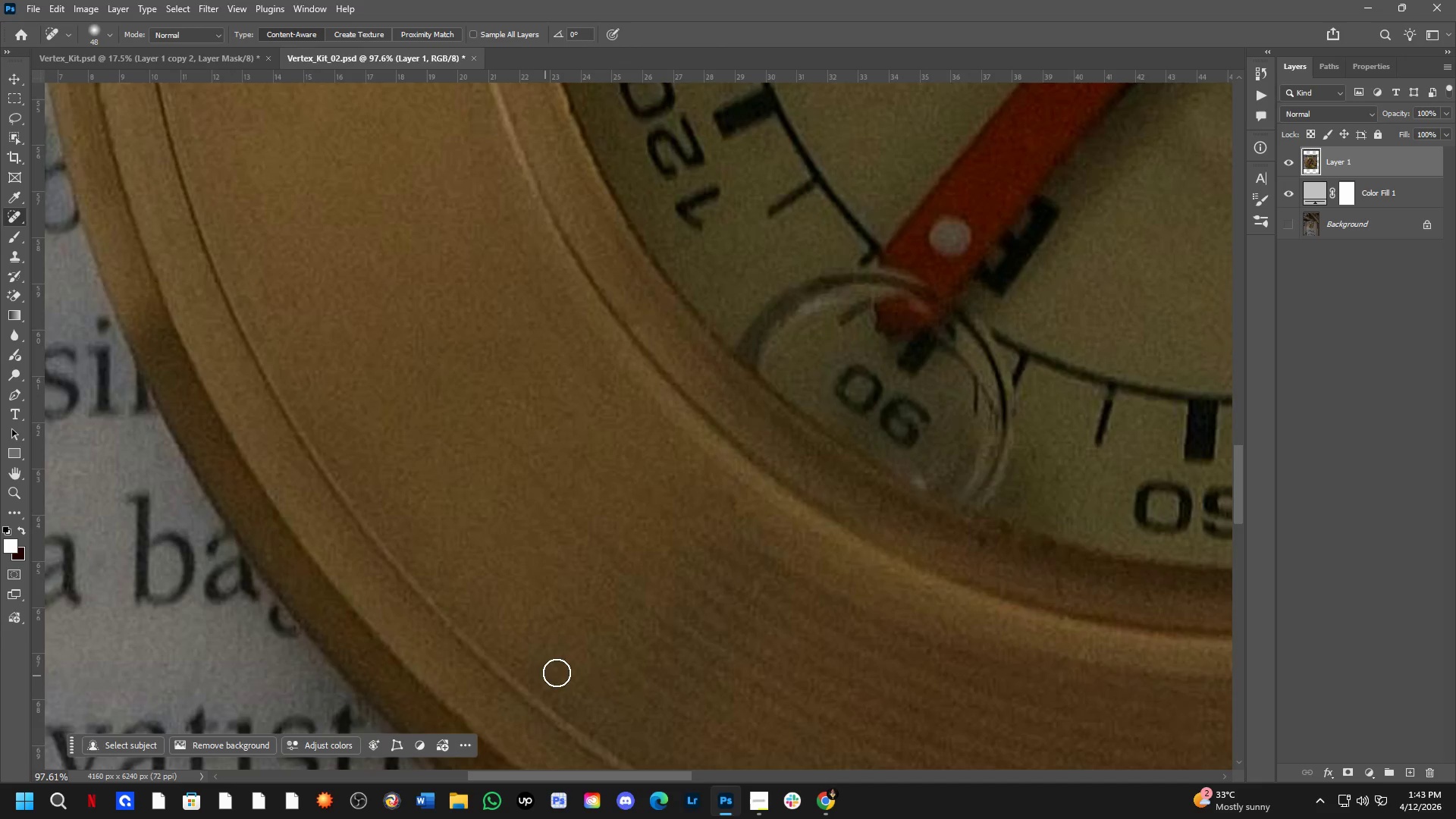 
hold_key(key=Space, duration=0.58)
 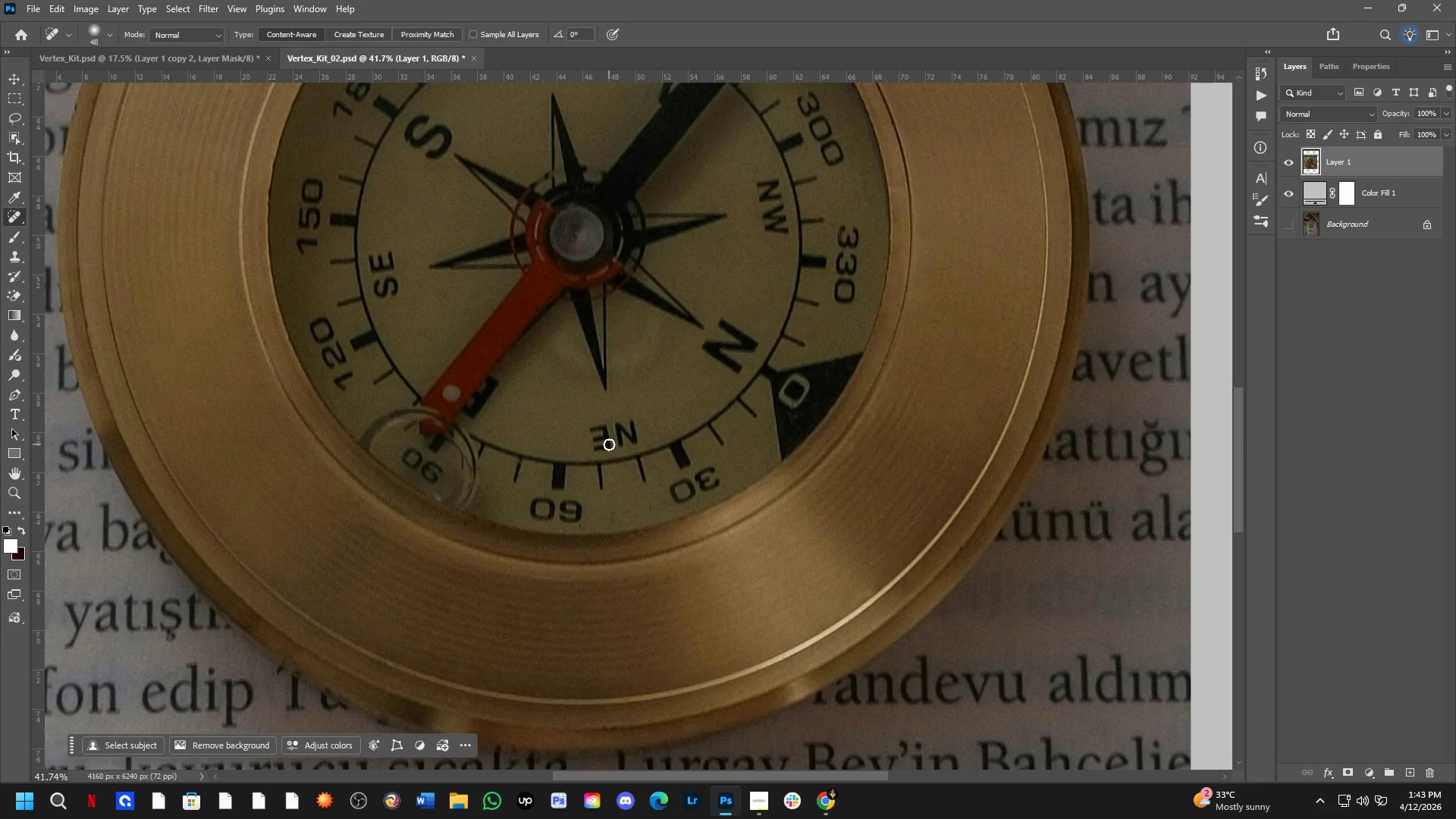 
left_click_drag(start_coordinate=[604, 316], to_coordinate=[609, 519])
 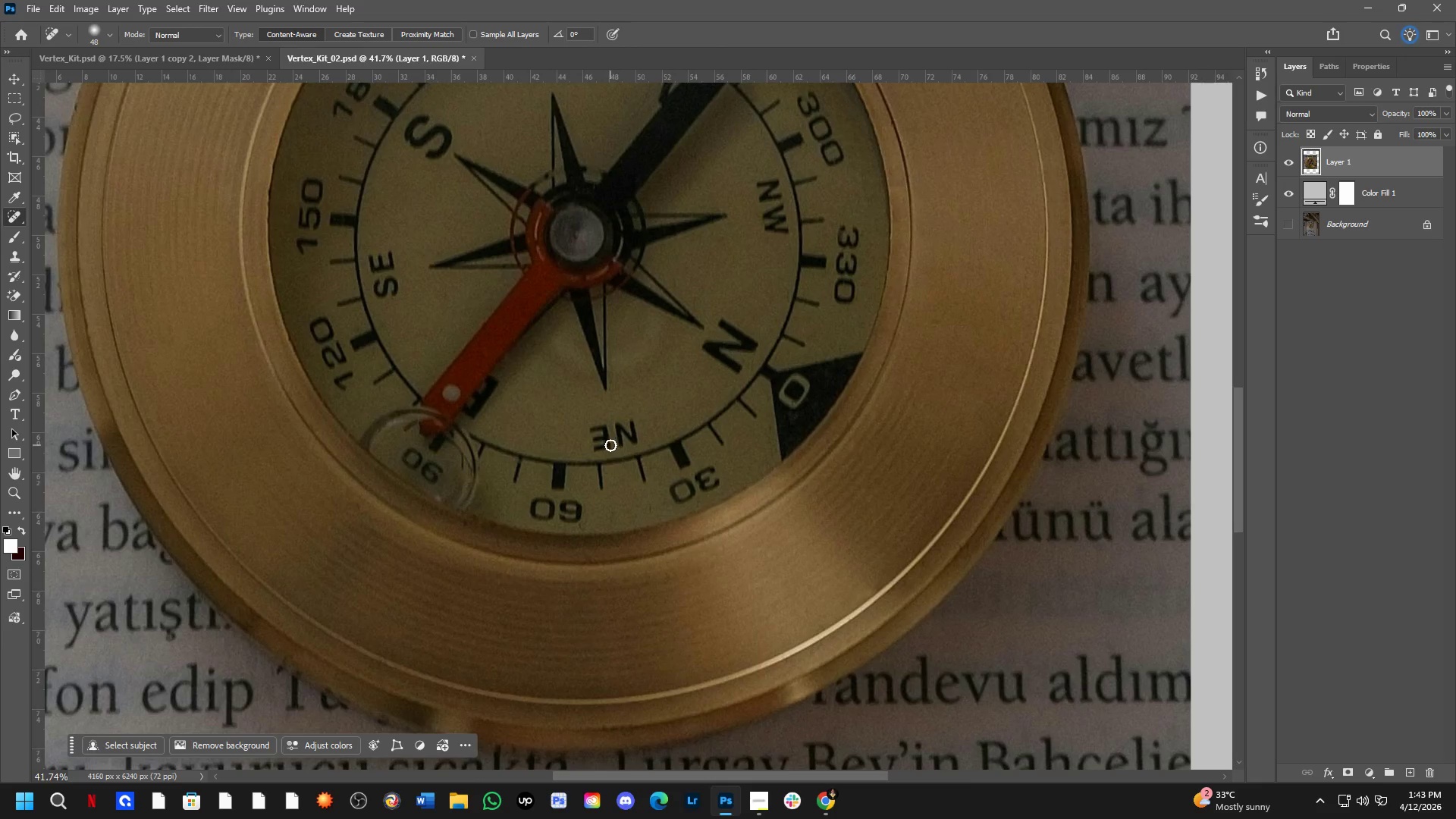 
scroll: coordinate [526, 472], scroll_direction: down, amount: 9.0
 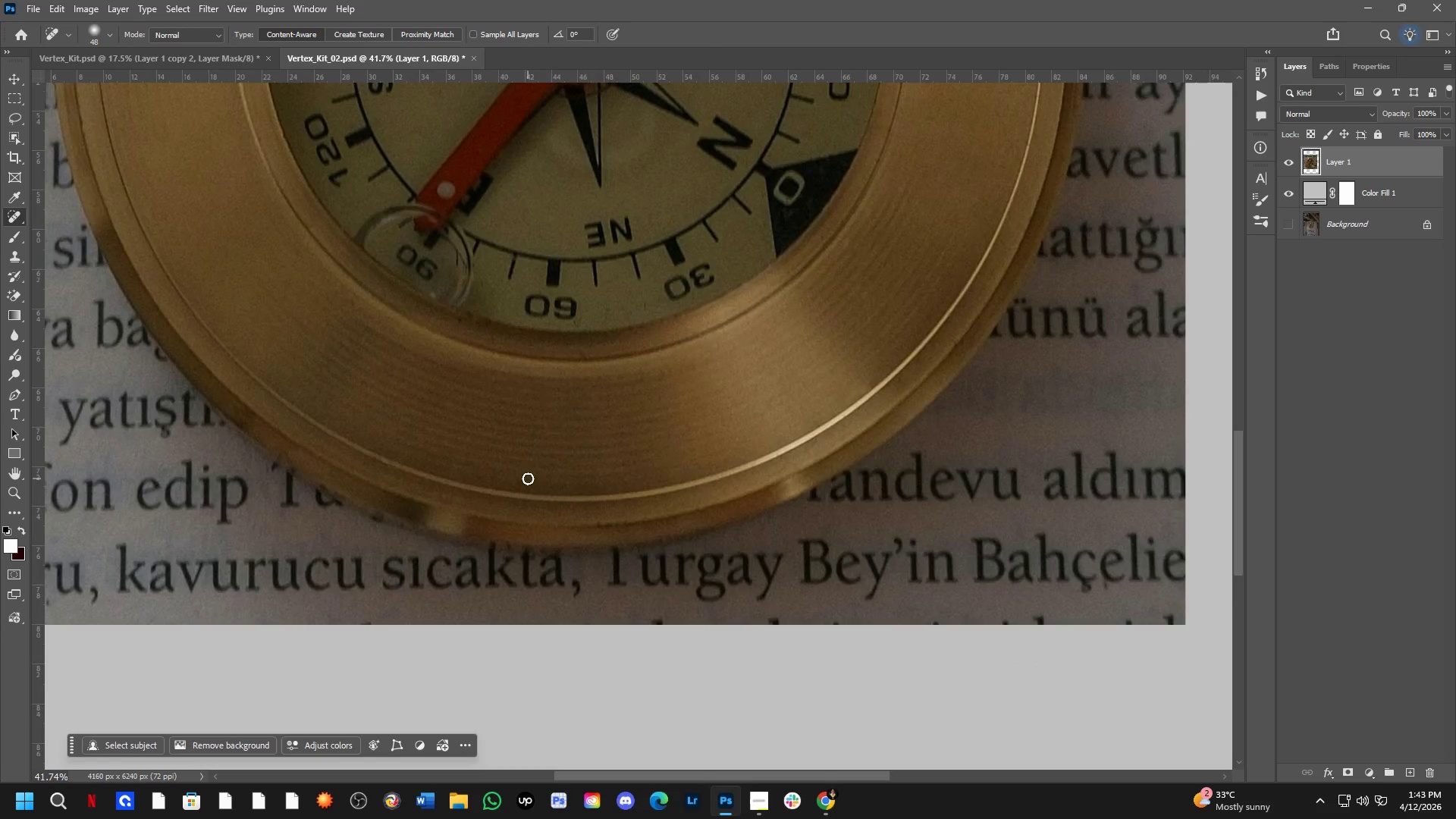 
hold_key(key=Space, duration=0.59)
 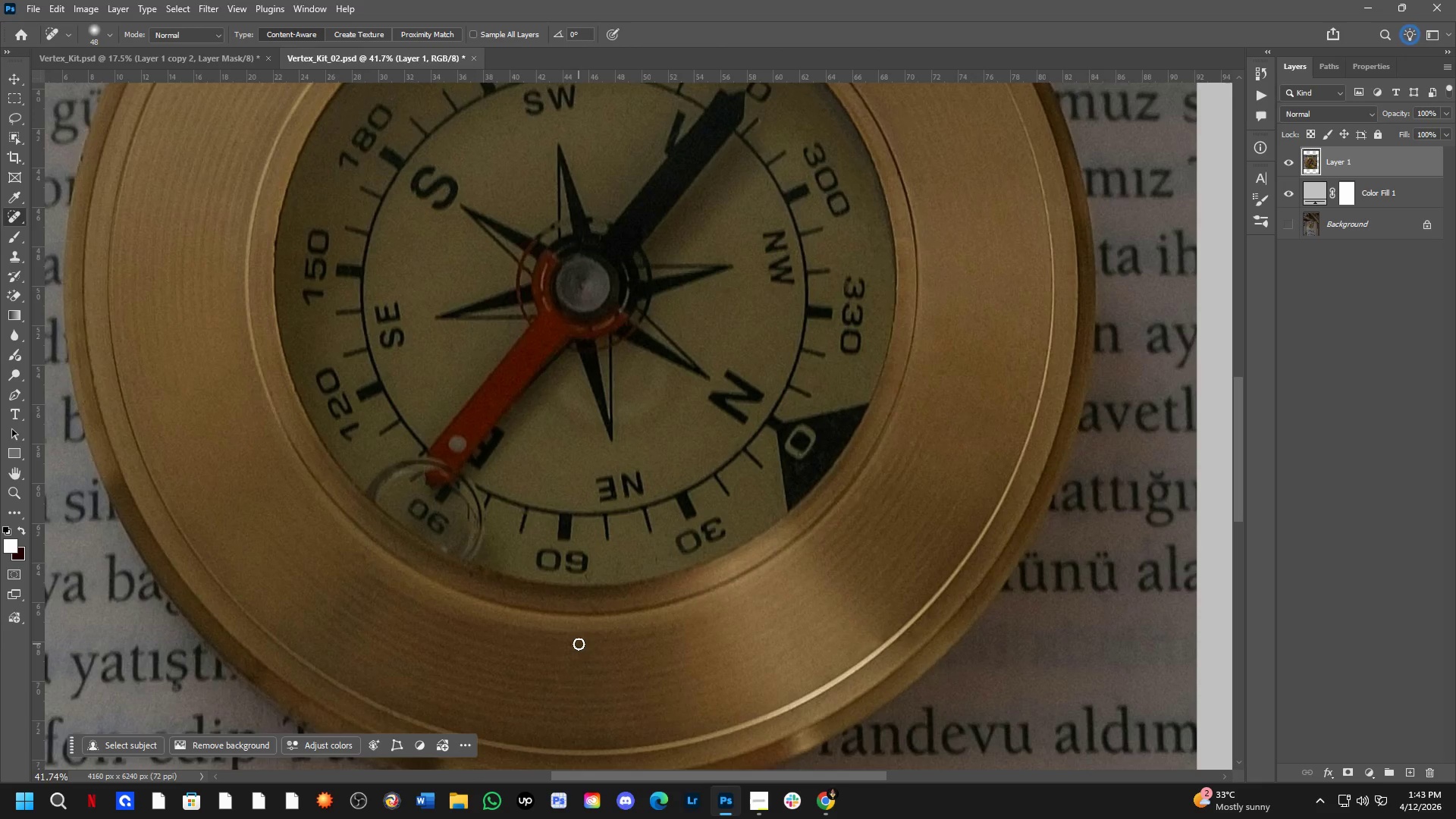 
left_click_drag(start_coordinate=[616, 353], to_coordinate=[622, 404])
 